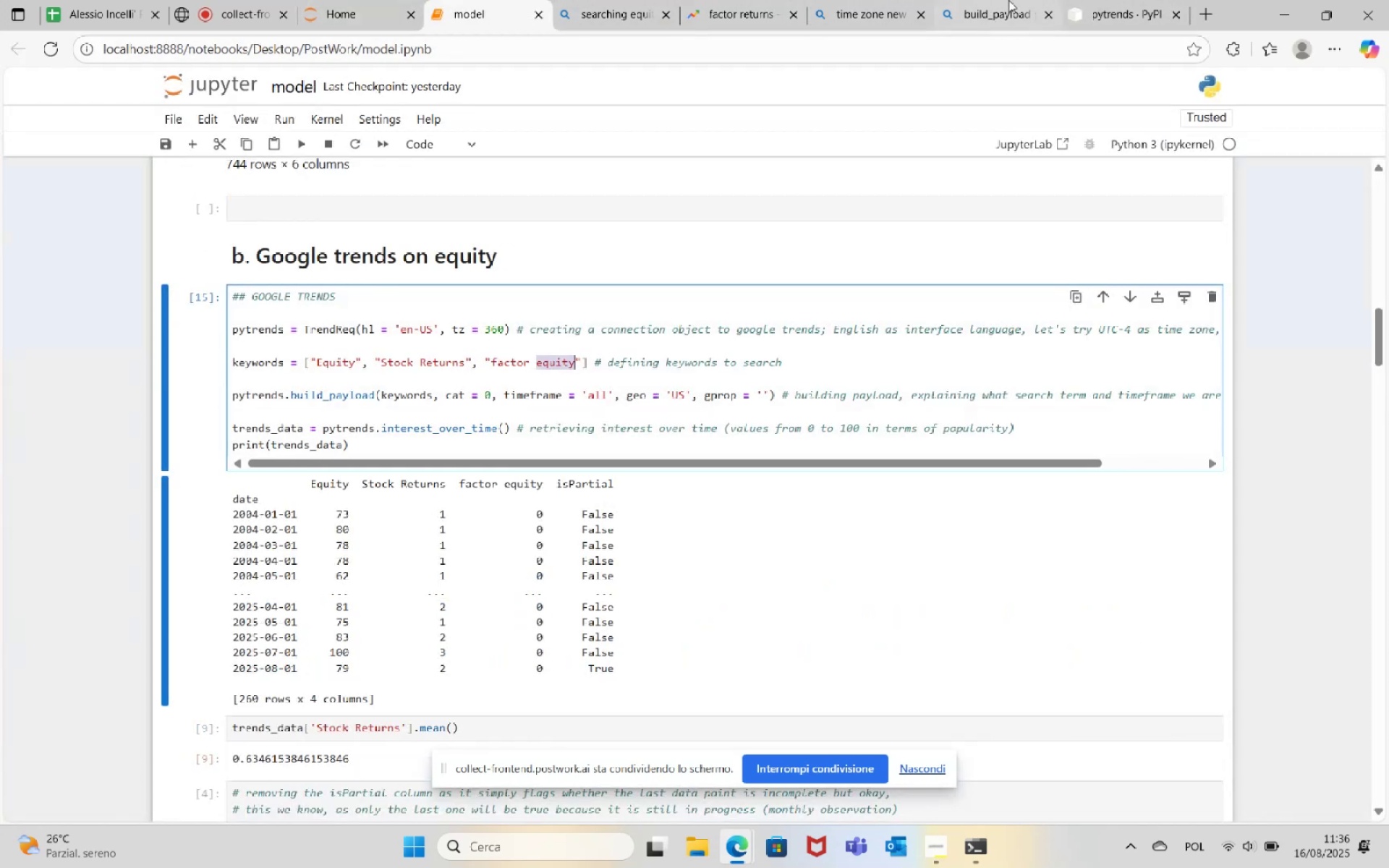 
left_click([755, 0])
 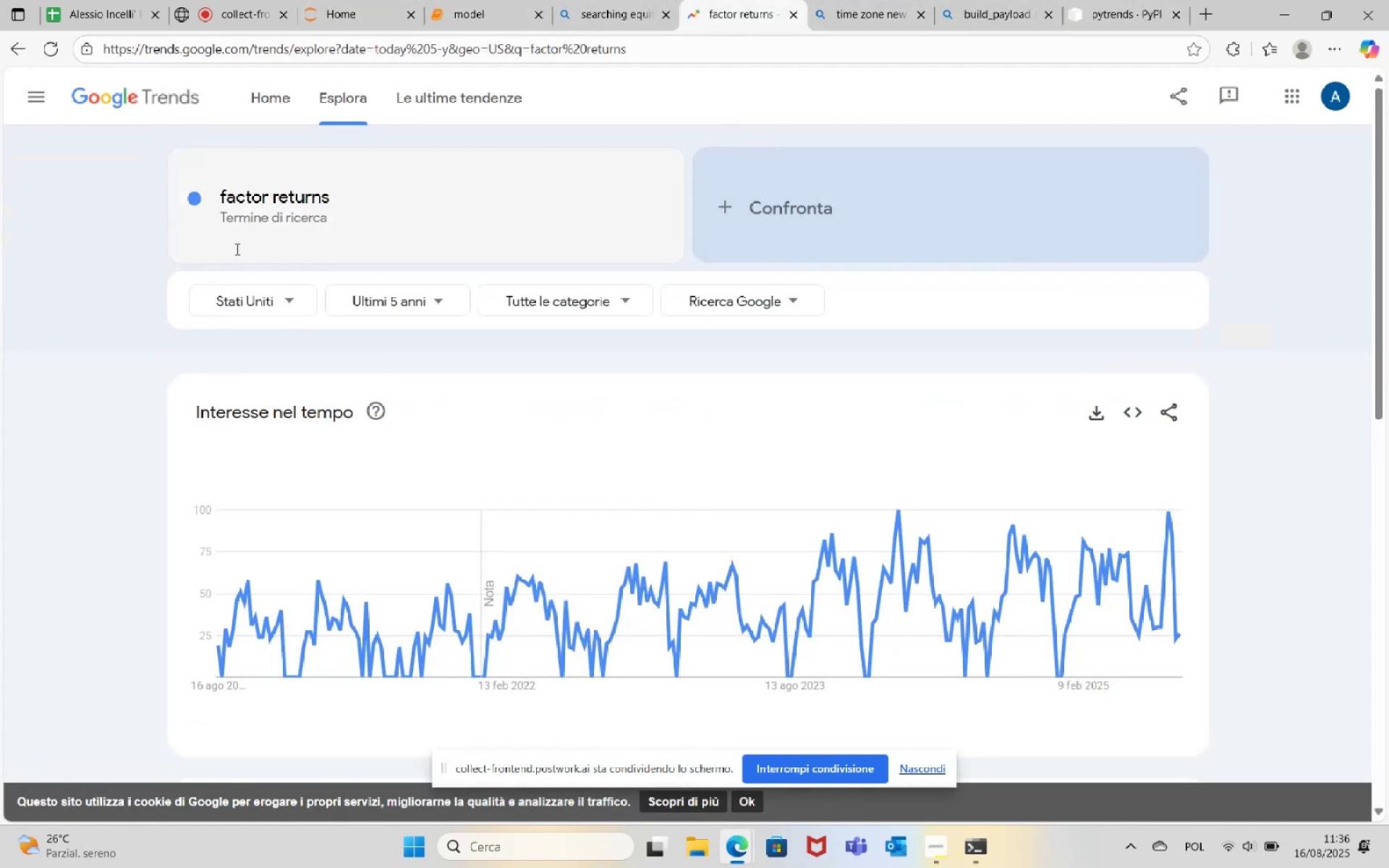 
left_click([240, 203])
 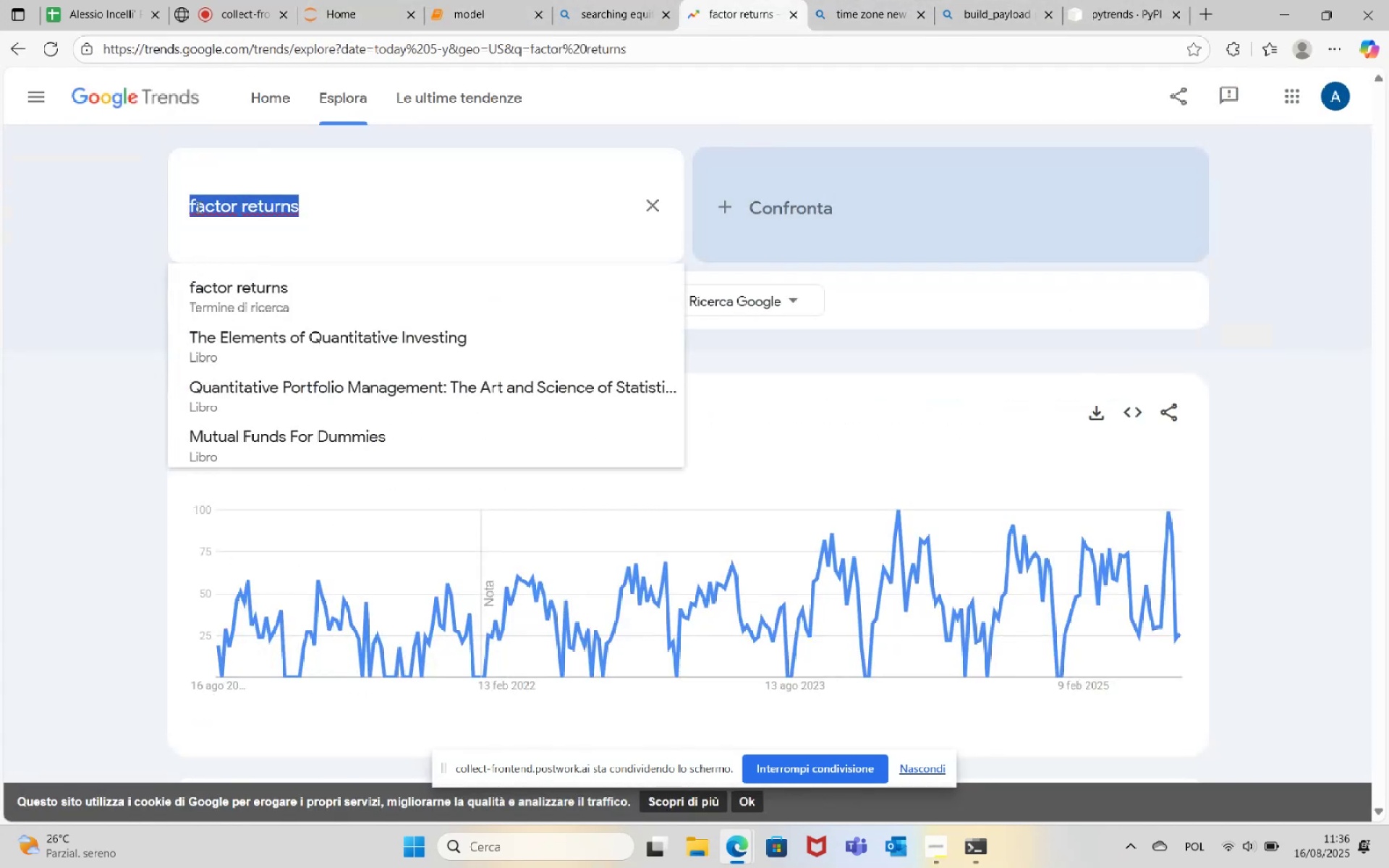 
left_click([197, 207])
 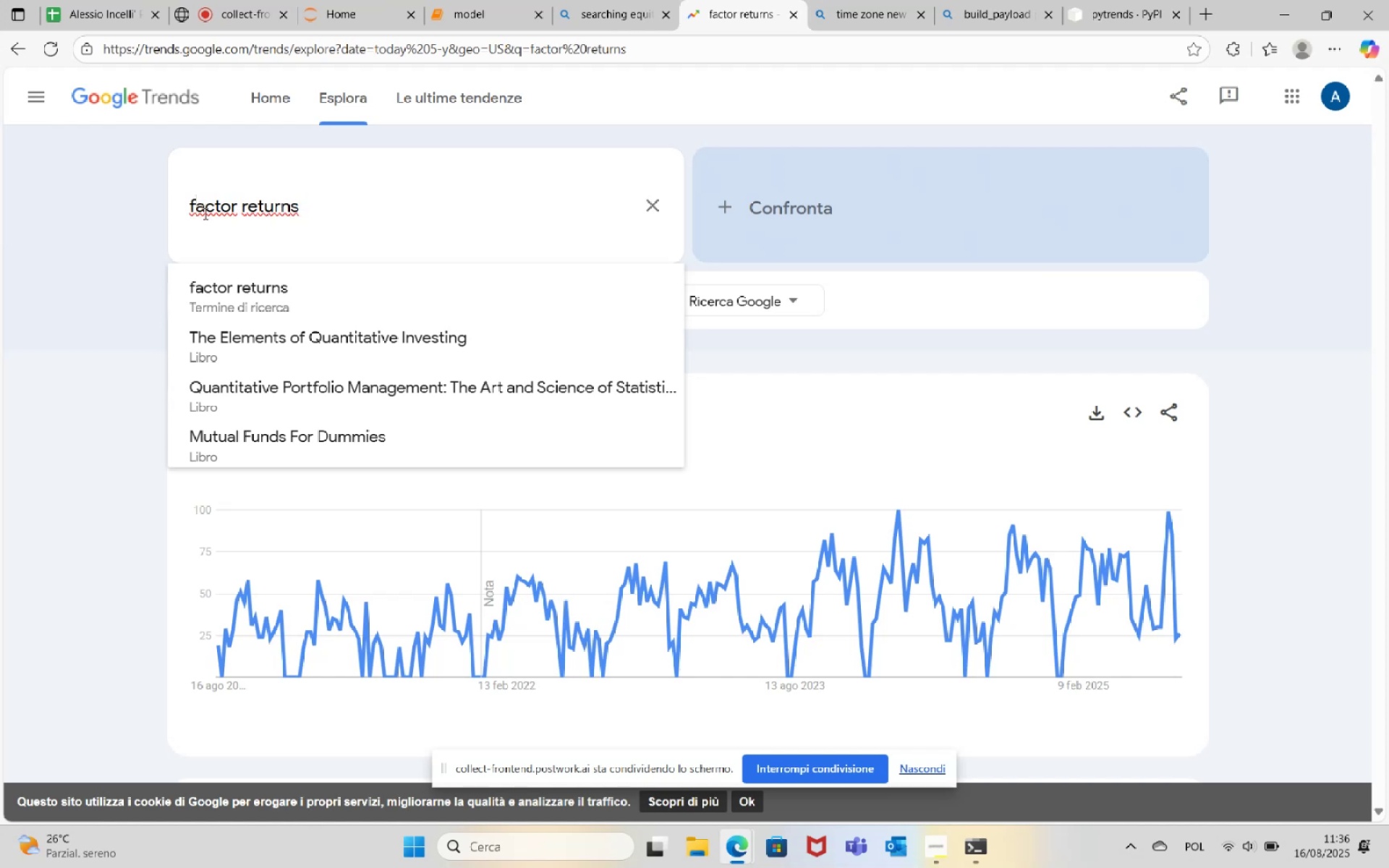 
key(Backspace)
 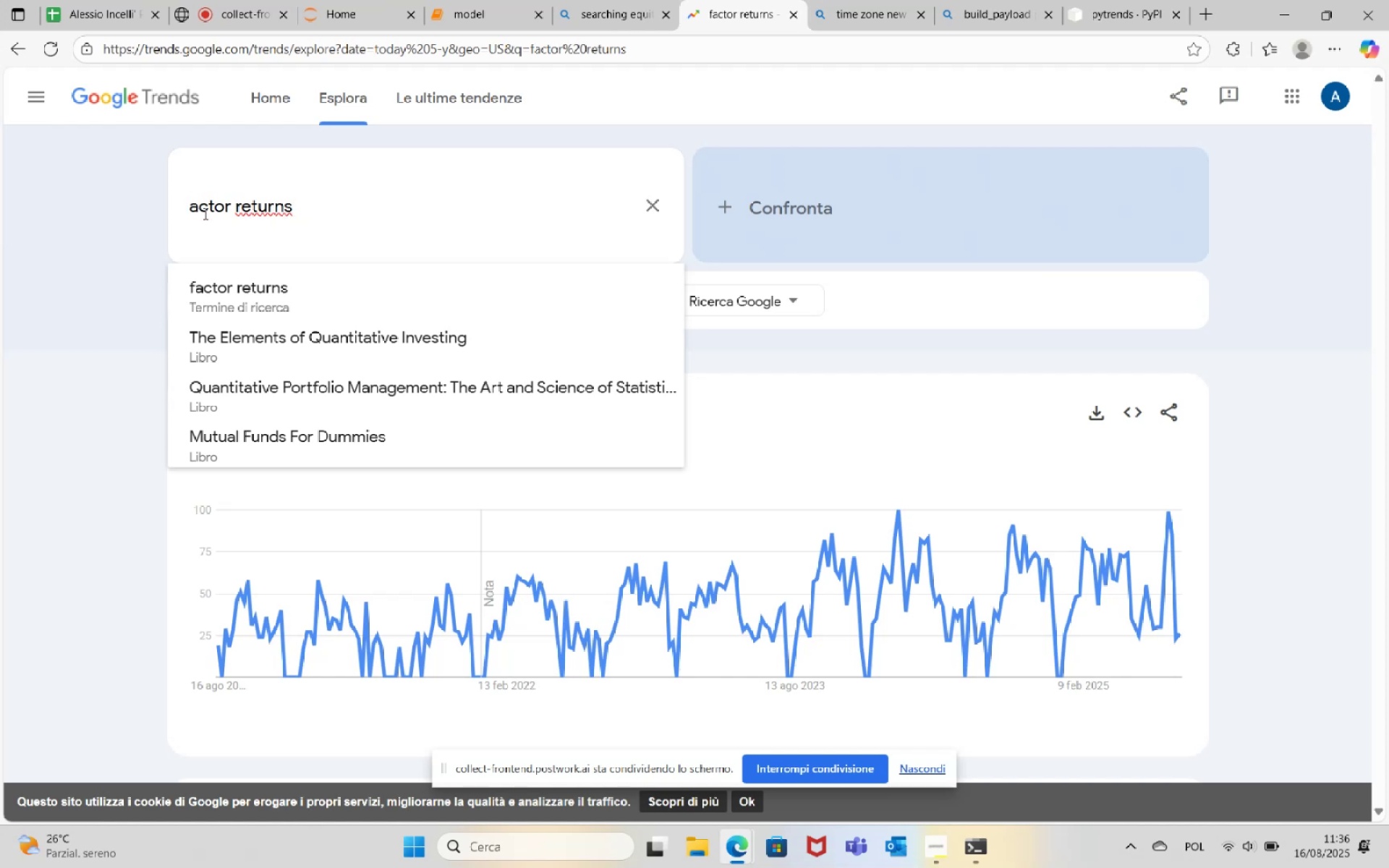 
key(CapsLock)
 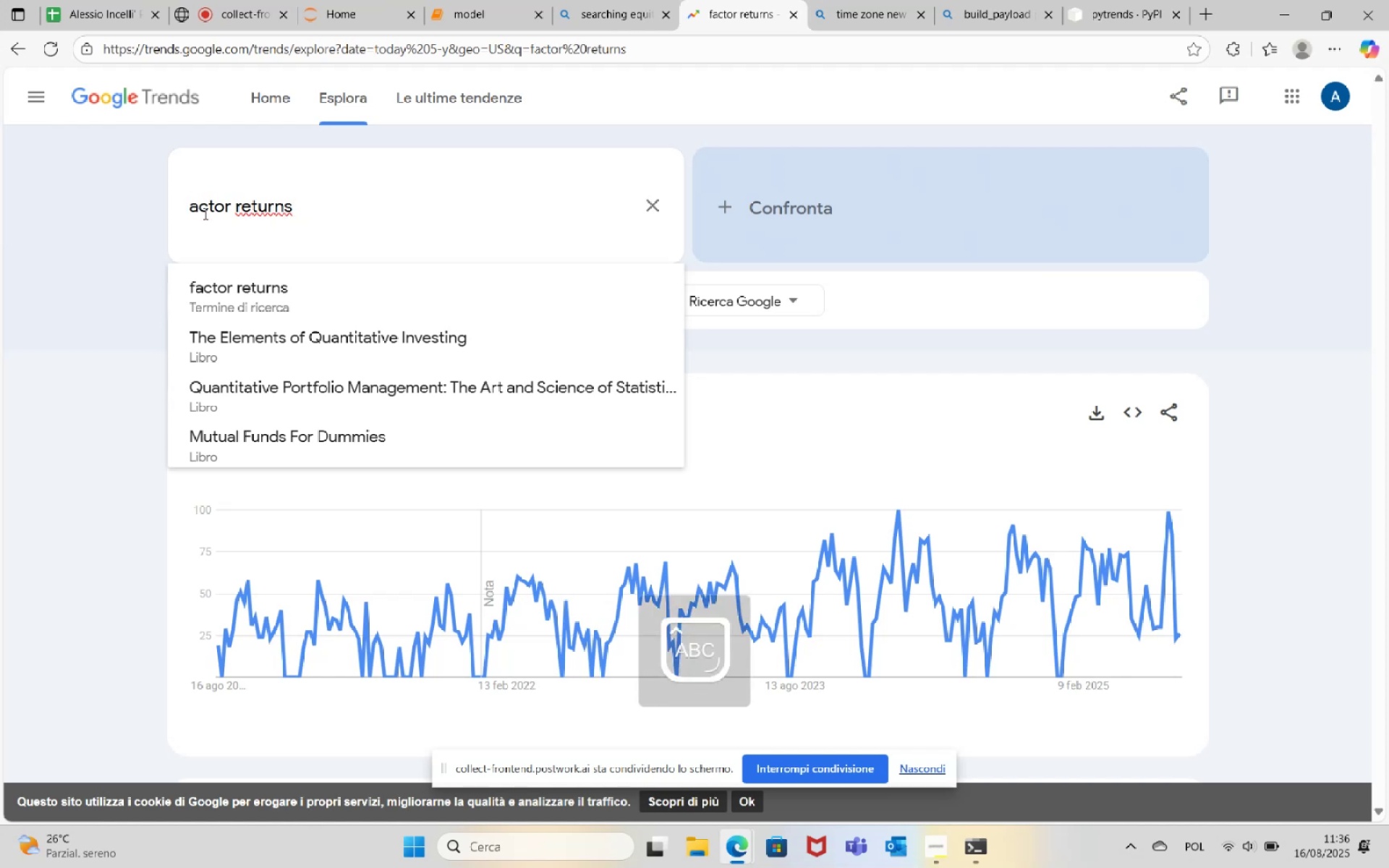 
key(F)
 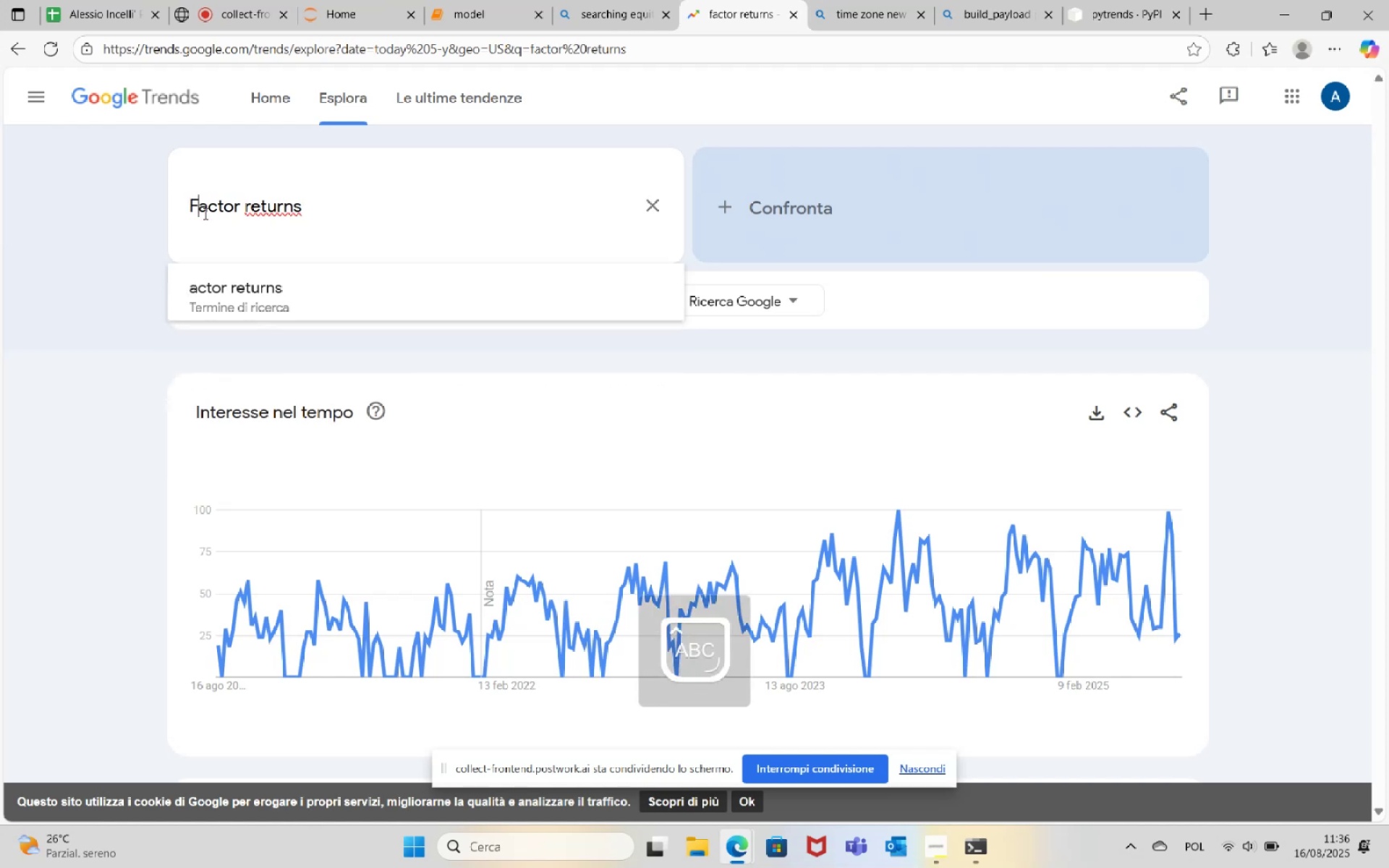 
key(CapsLock)
 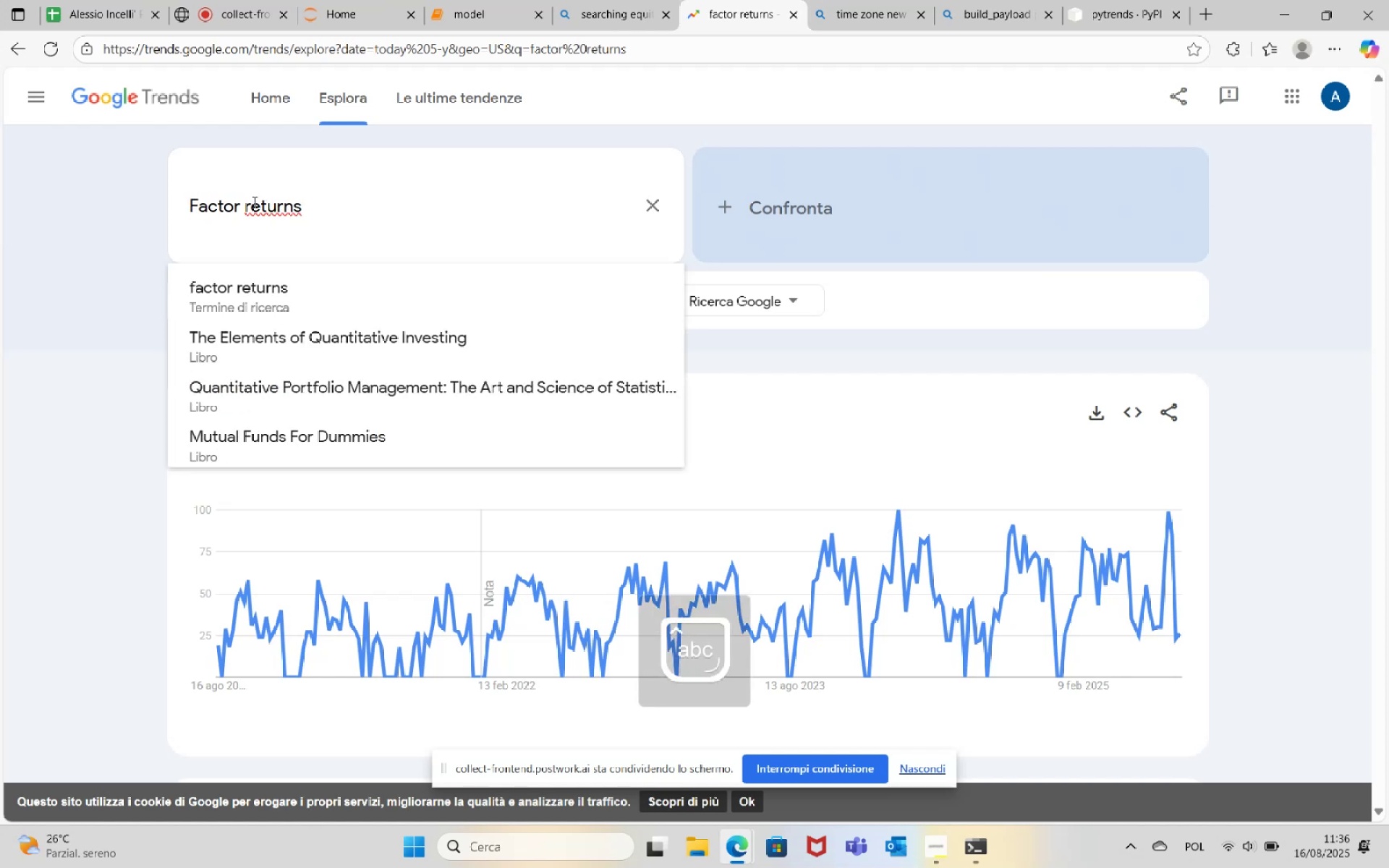 
left_click([249, 201])
 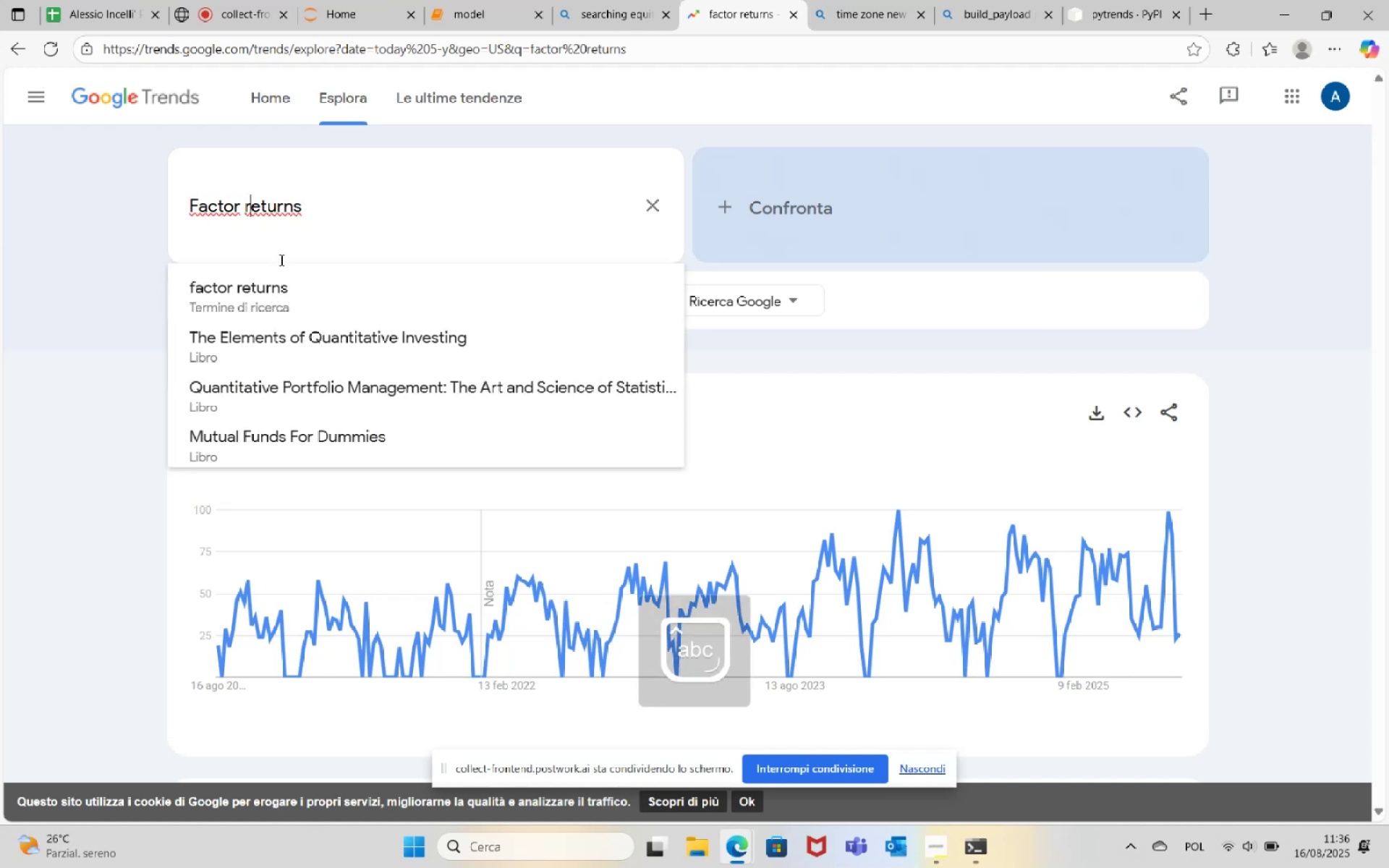 
key(Backspace)
 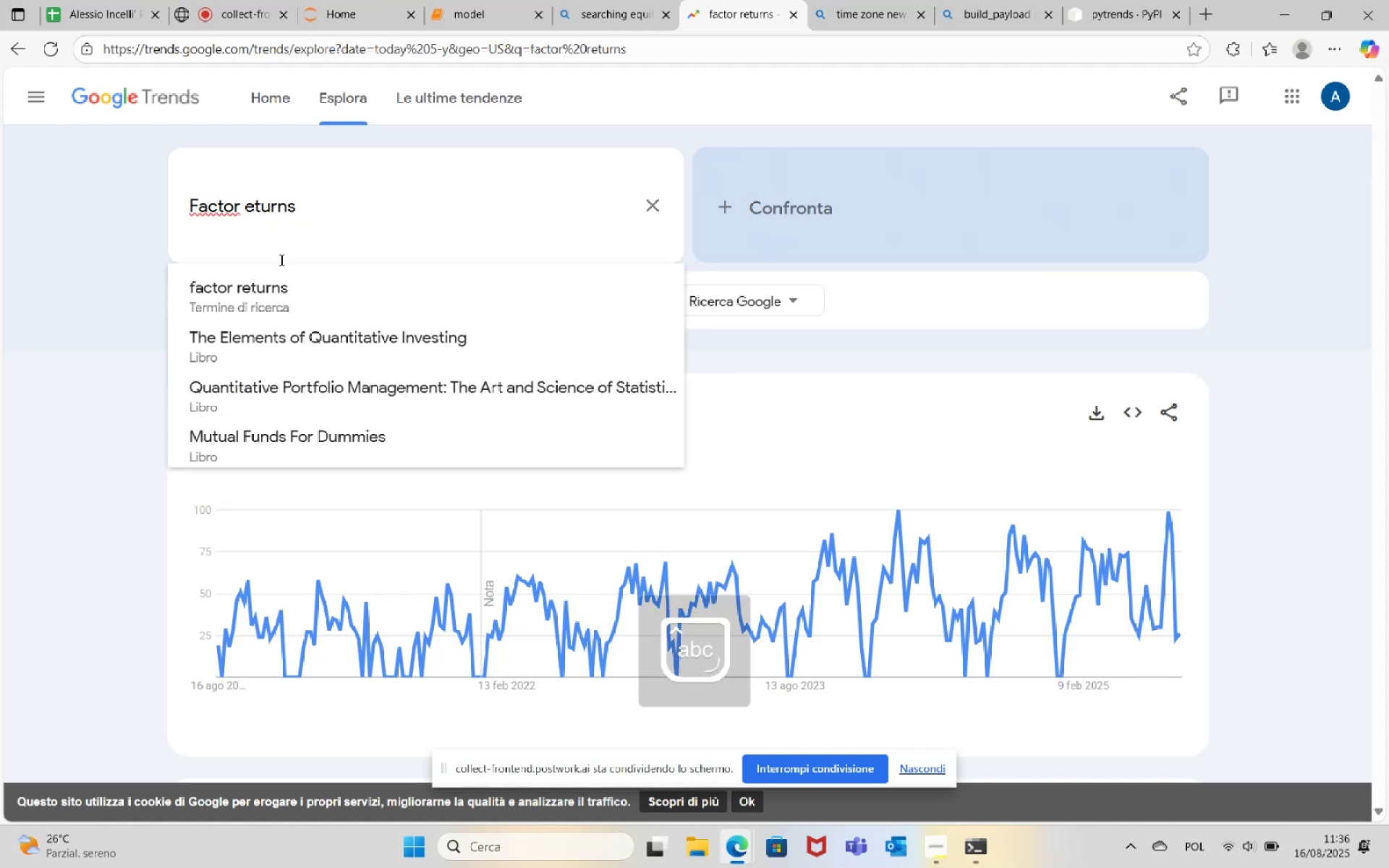 
key(CapsLock)
 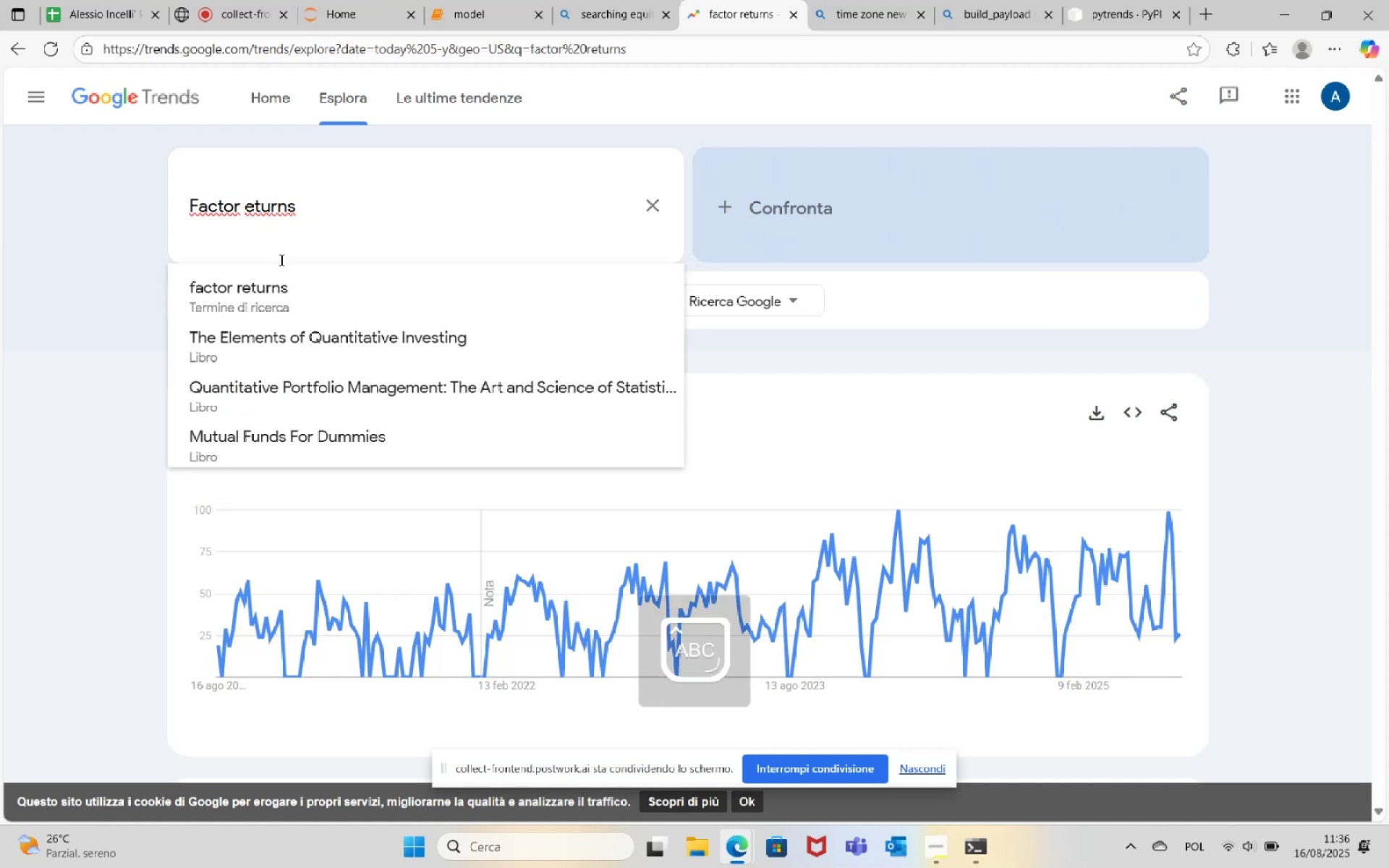 
key(R)
 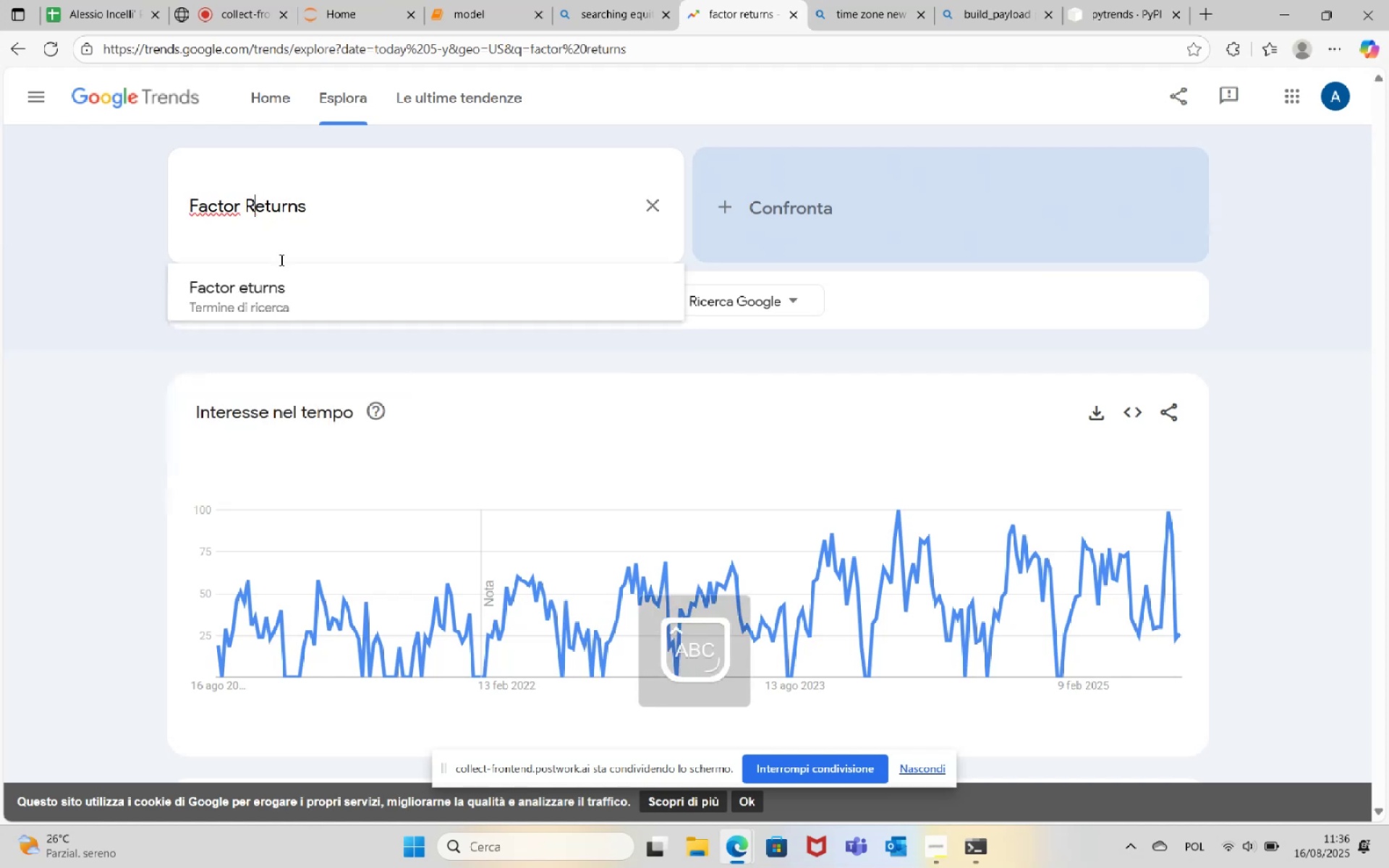 
key(CapsLock)
 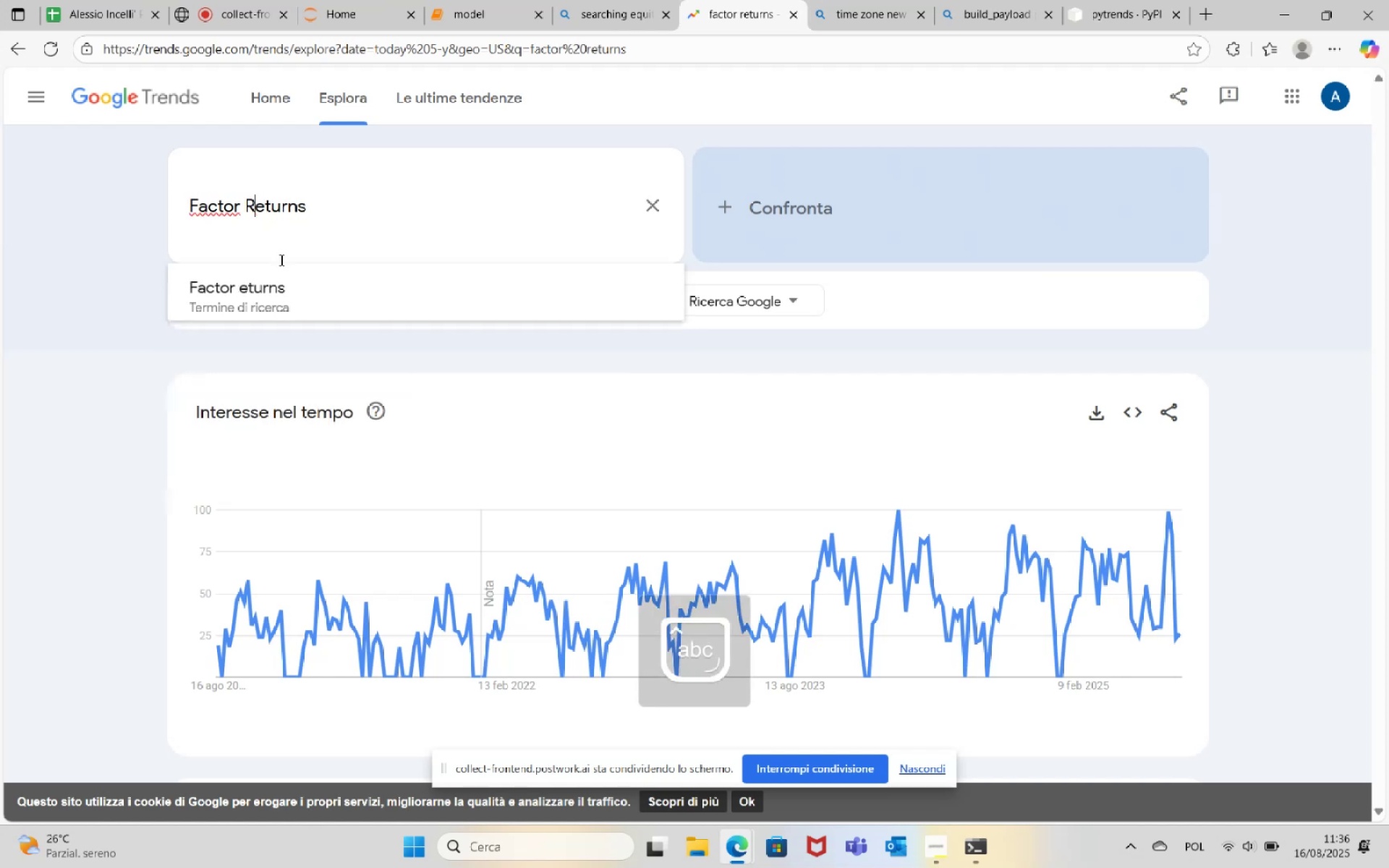 
key(Enter)
 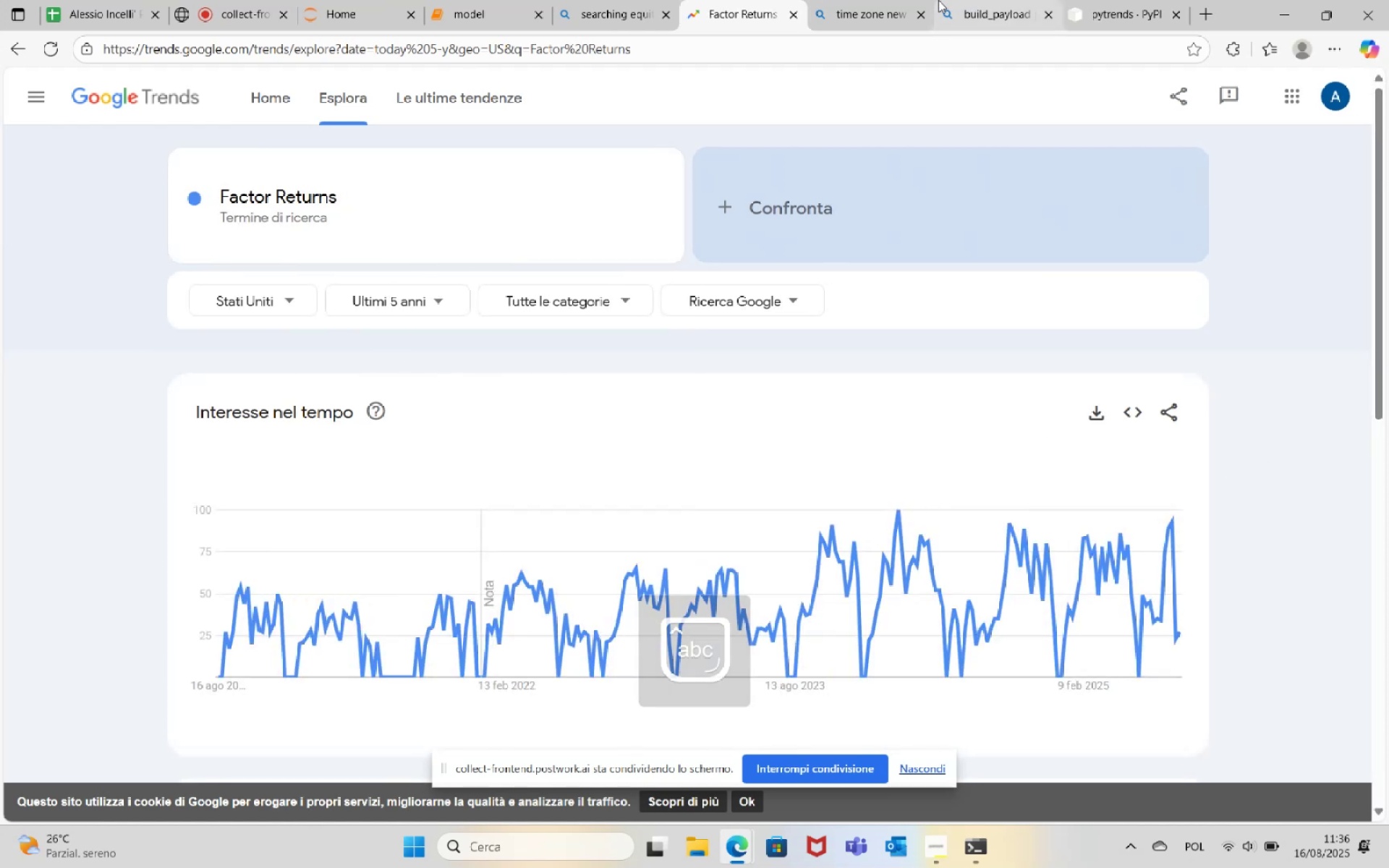 
left_click([451, 0])
 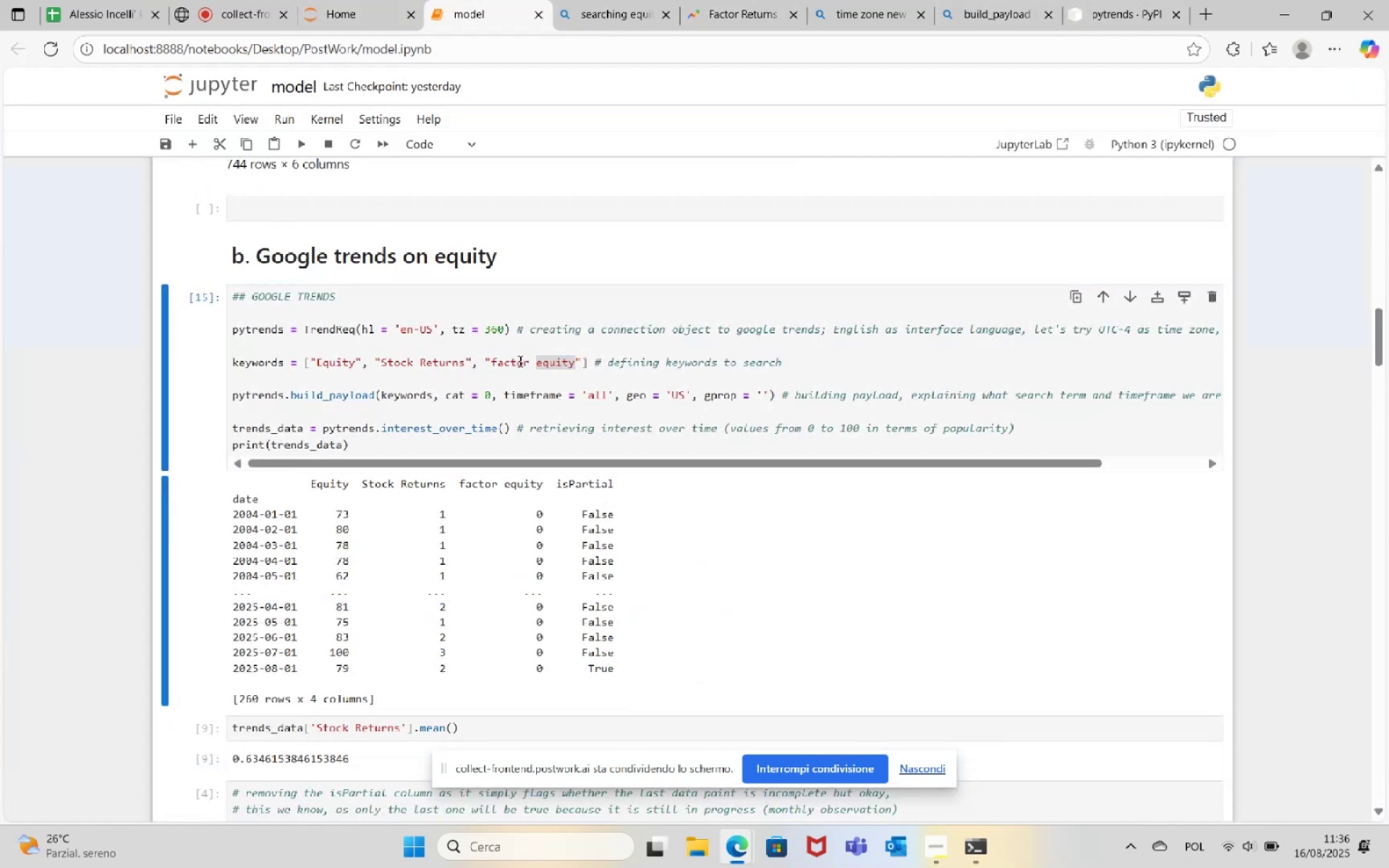 
double_click([504, 362])
 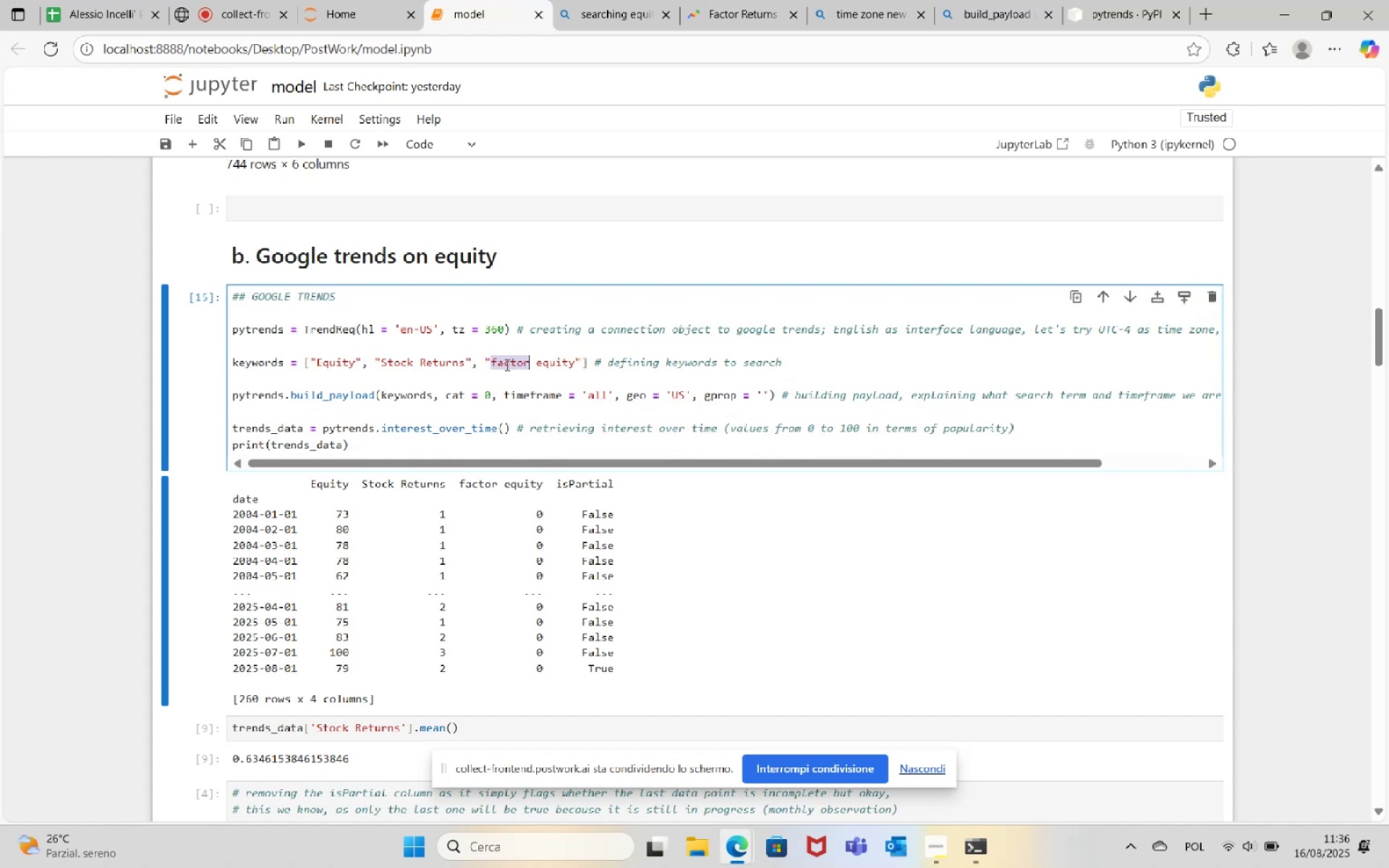 
type(Factor)
 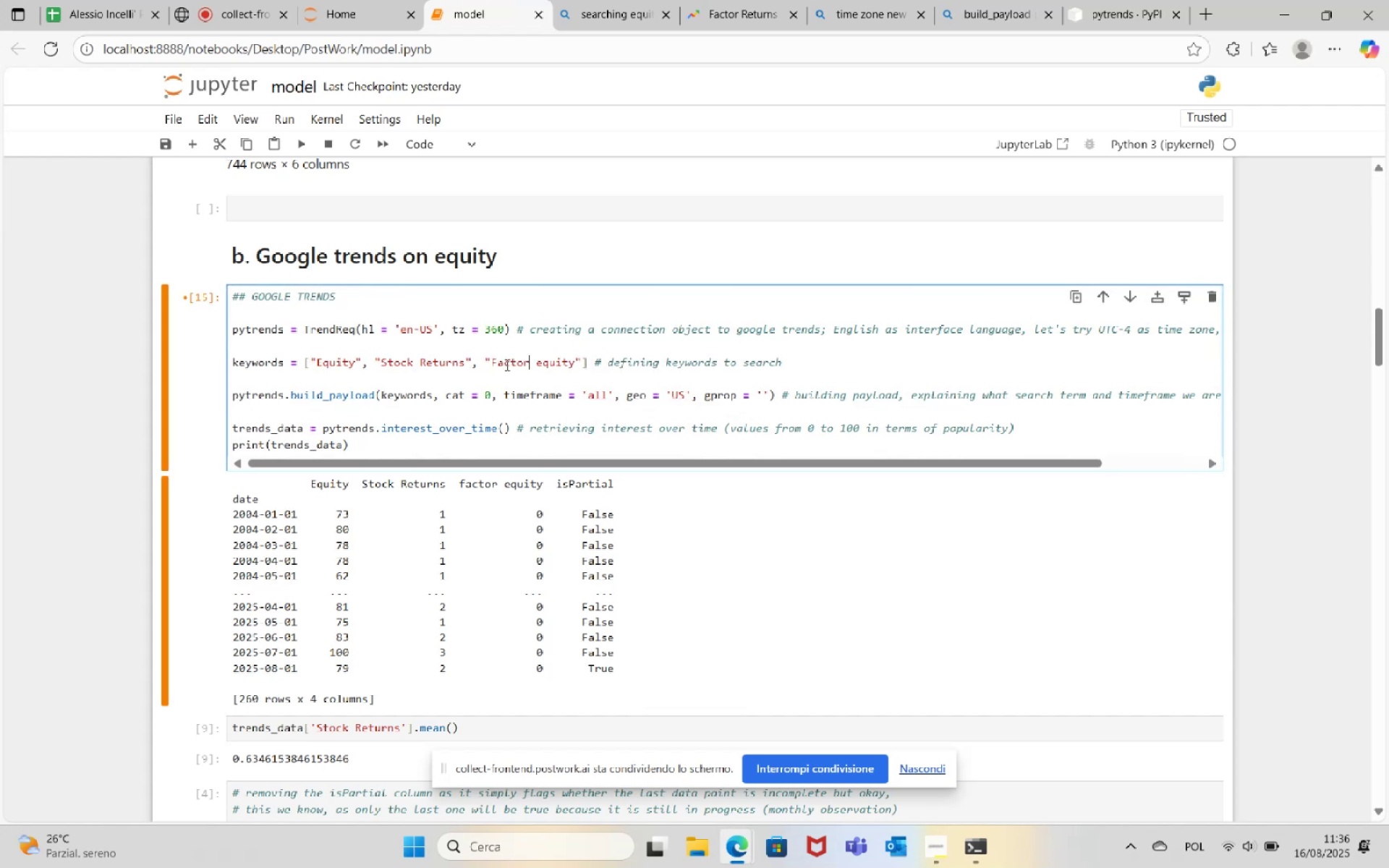 
key(Backspace)
key(Backspace)
type(or)
 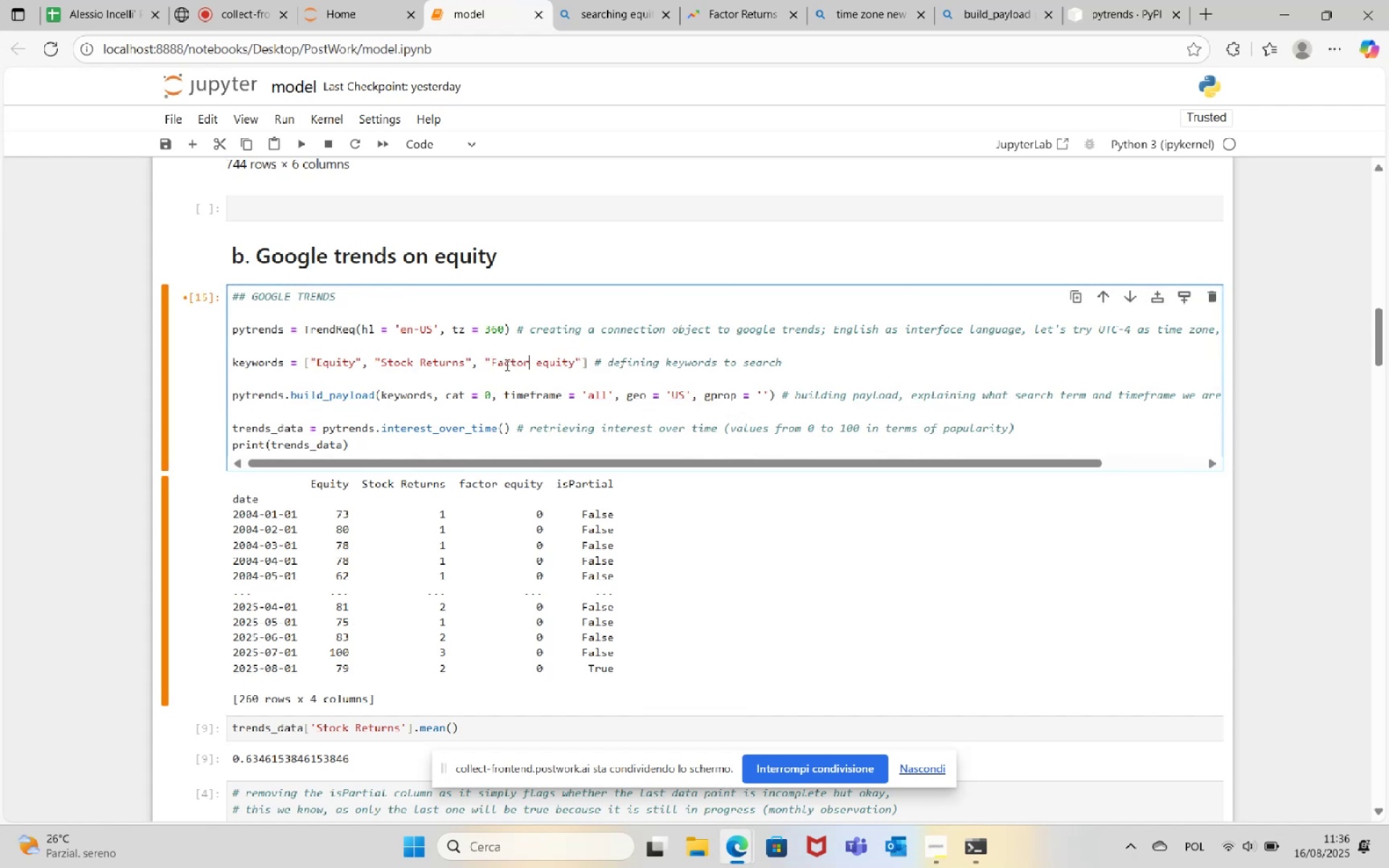 
key(ArrowRight)
 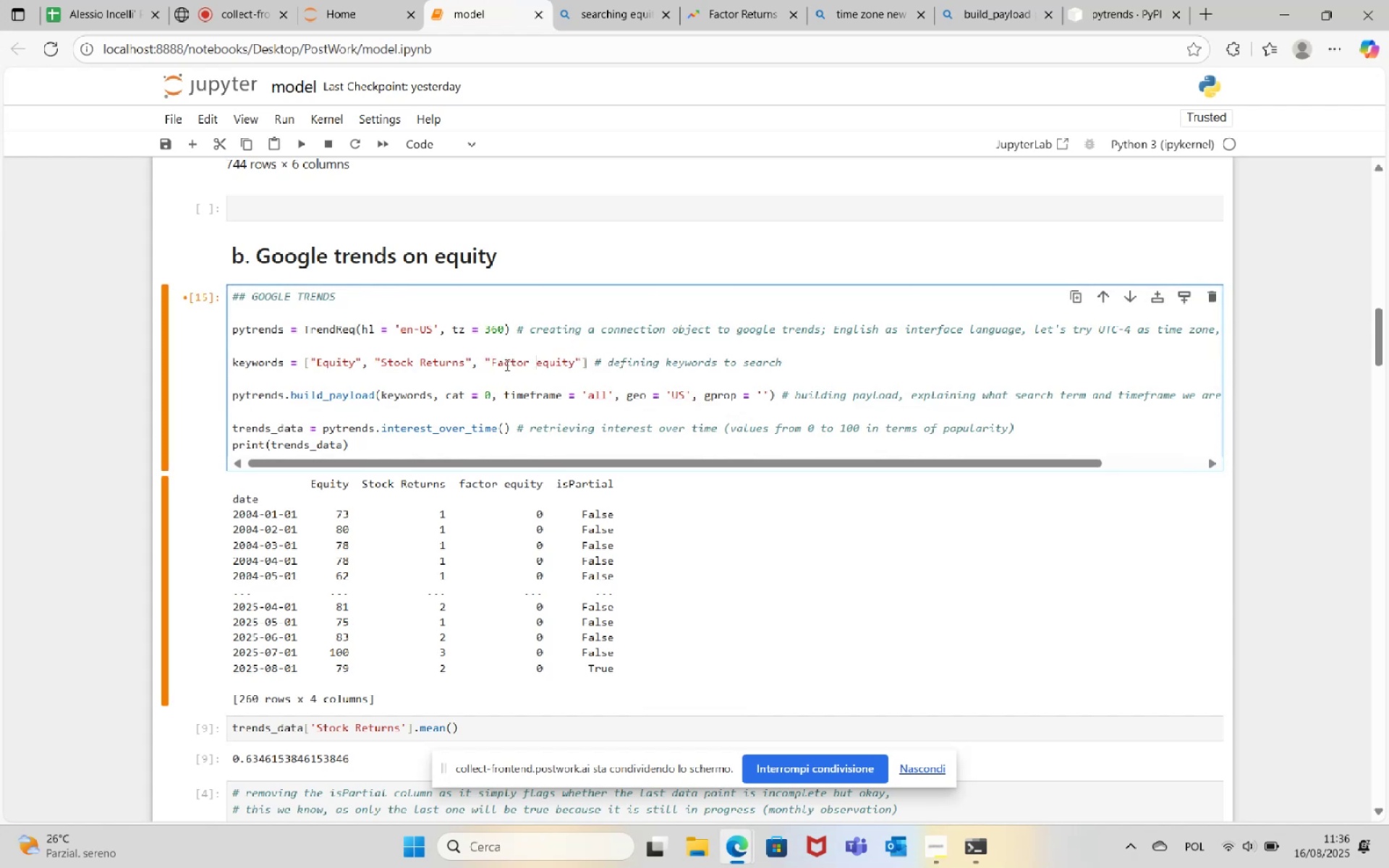 
key(ArrowRight)
 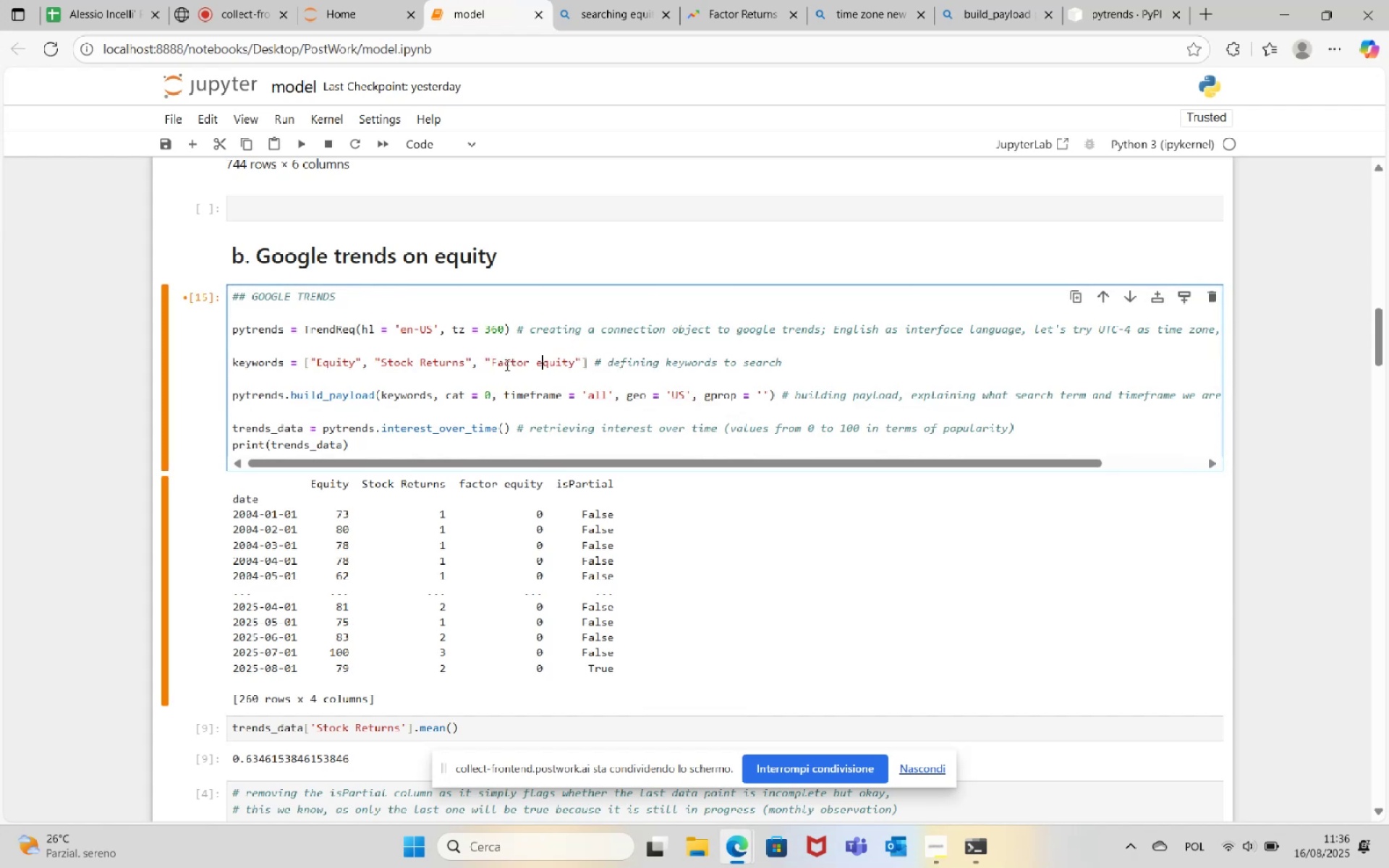 
key(Backspace)
 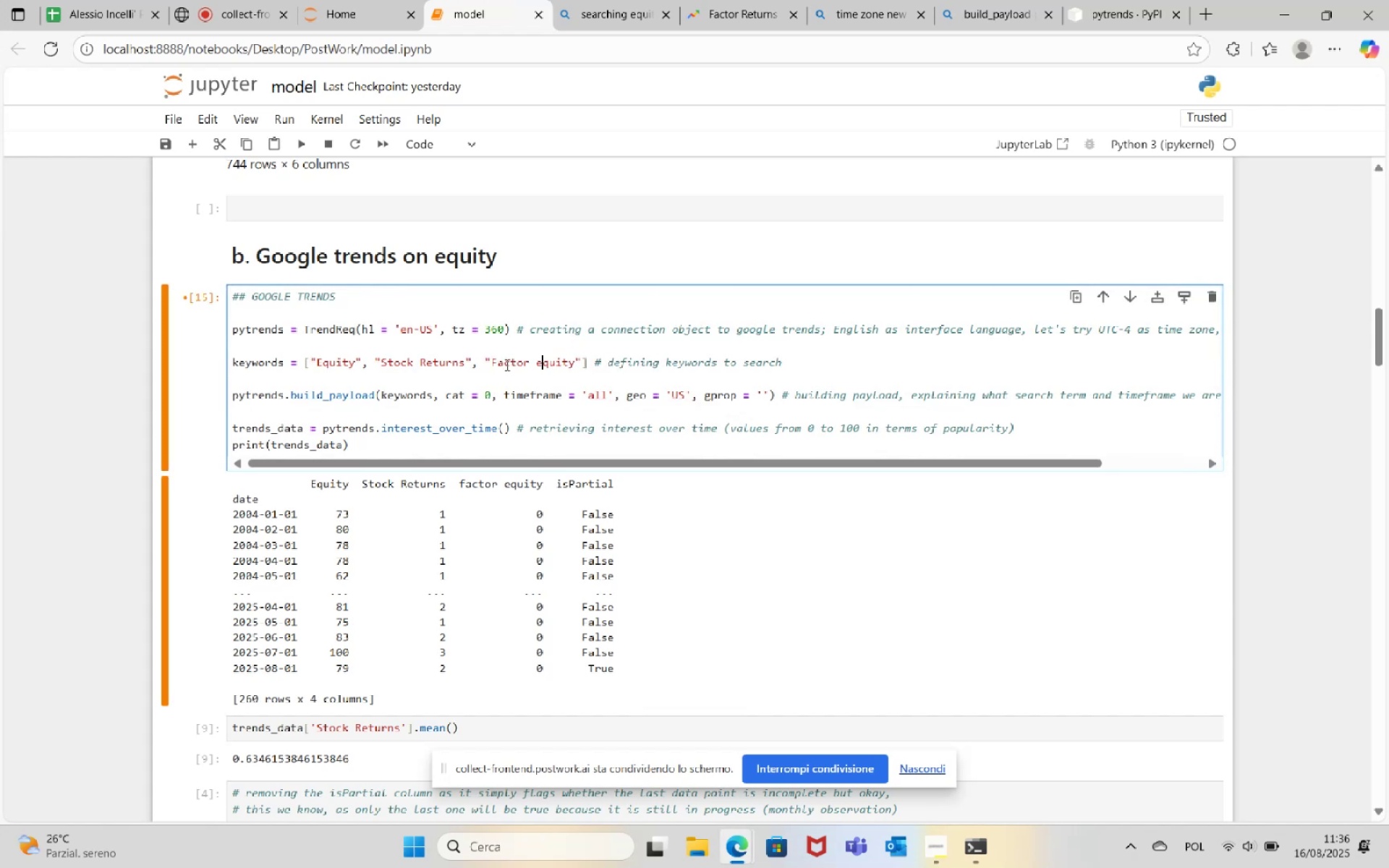 
key(CapsLock)
 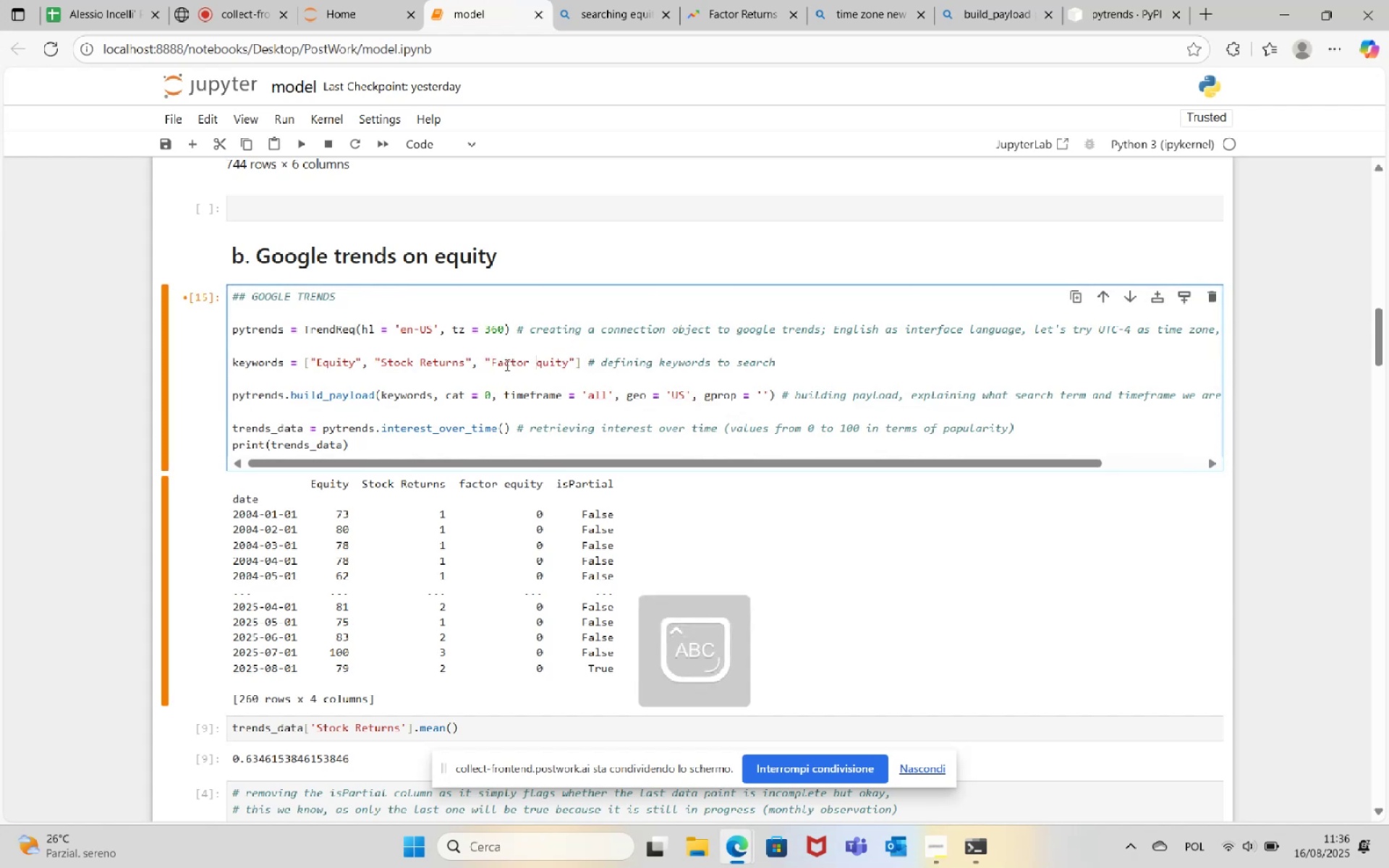 
key(E)
 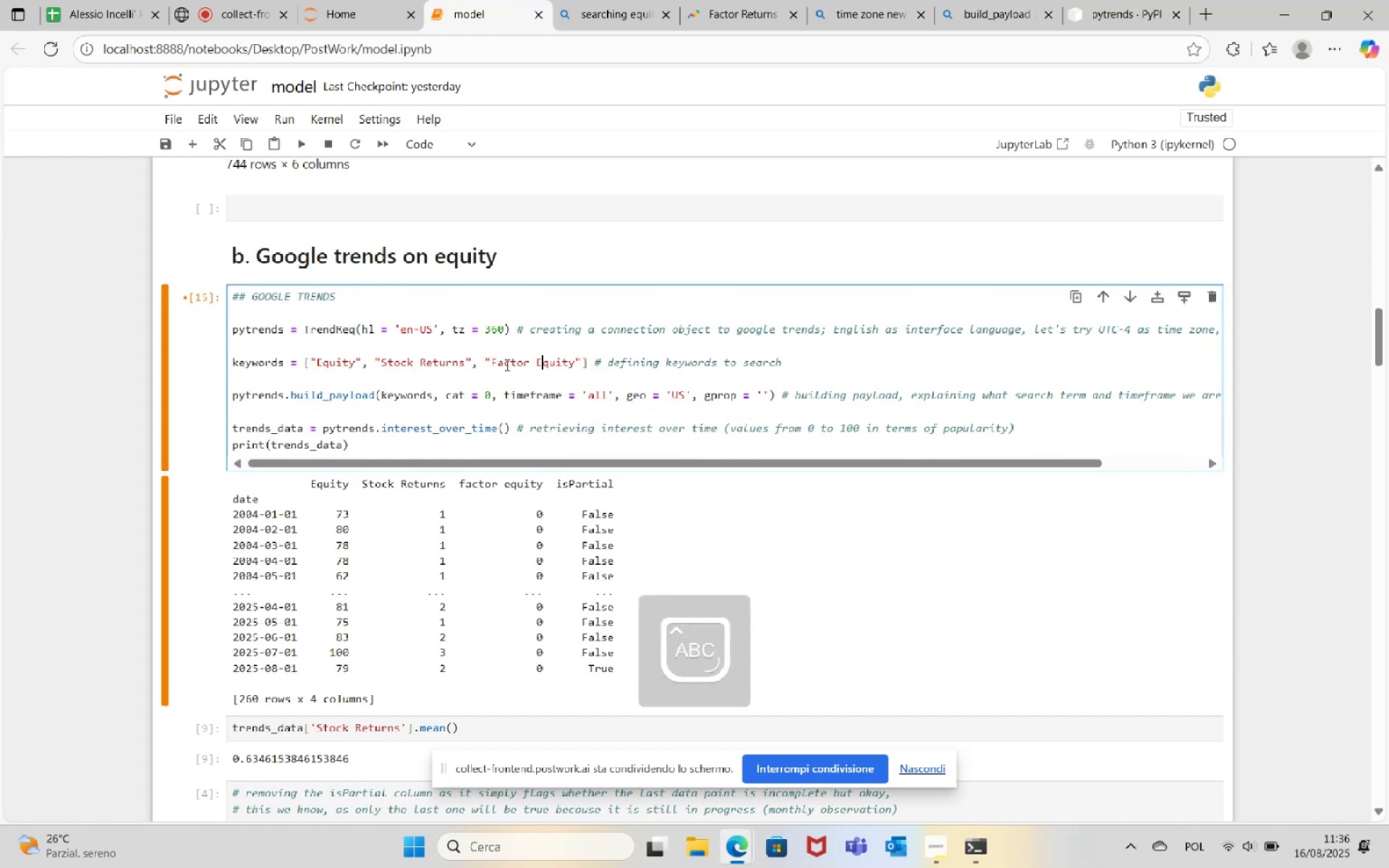 
key(CapsLock)
 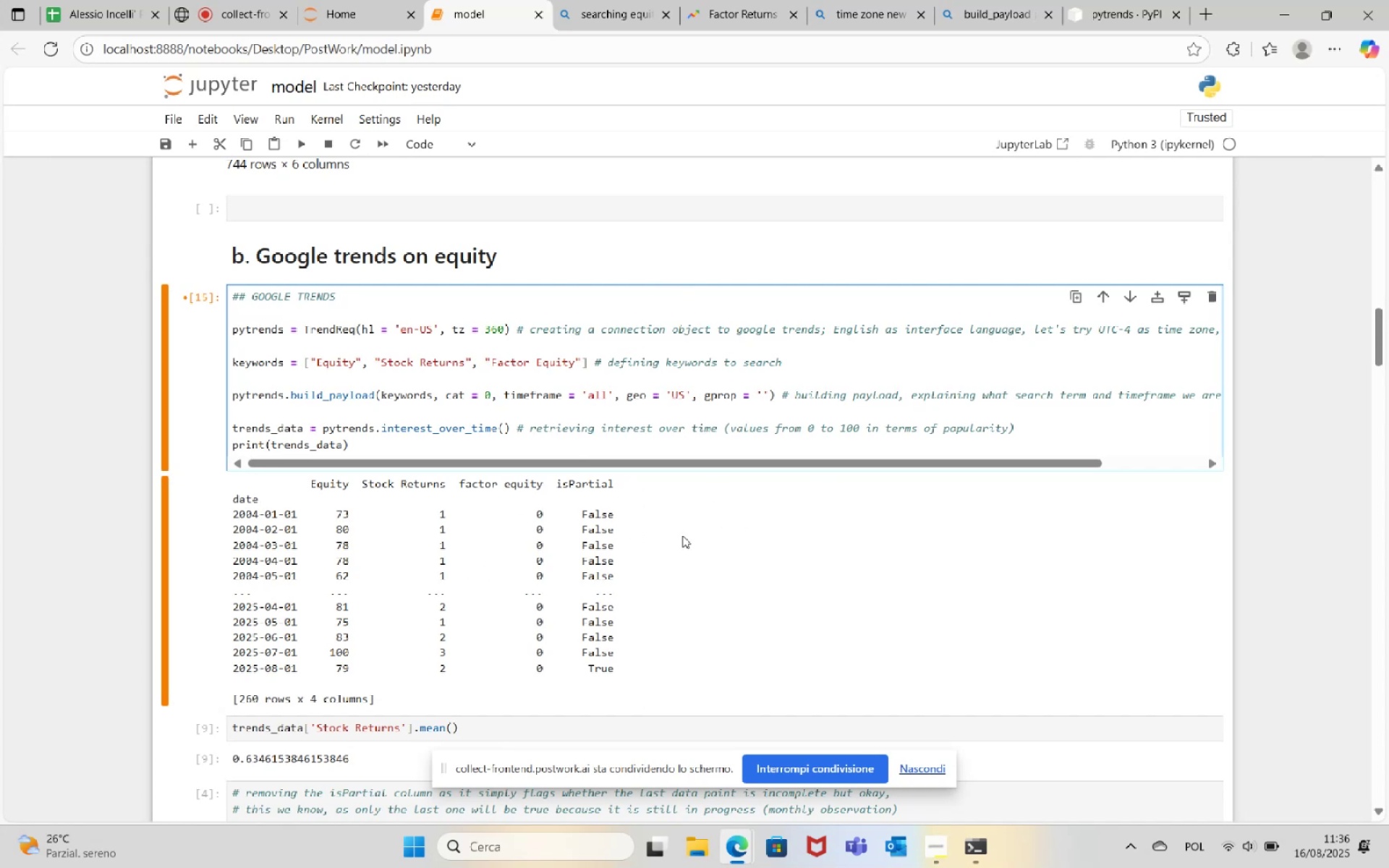 
wait(7.82)
 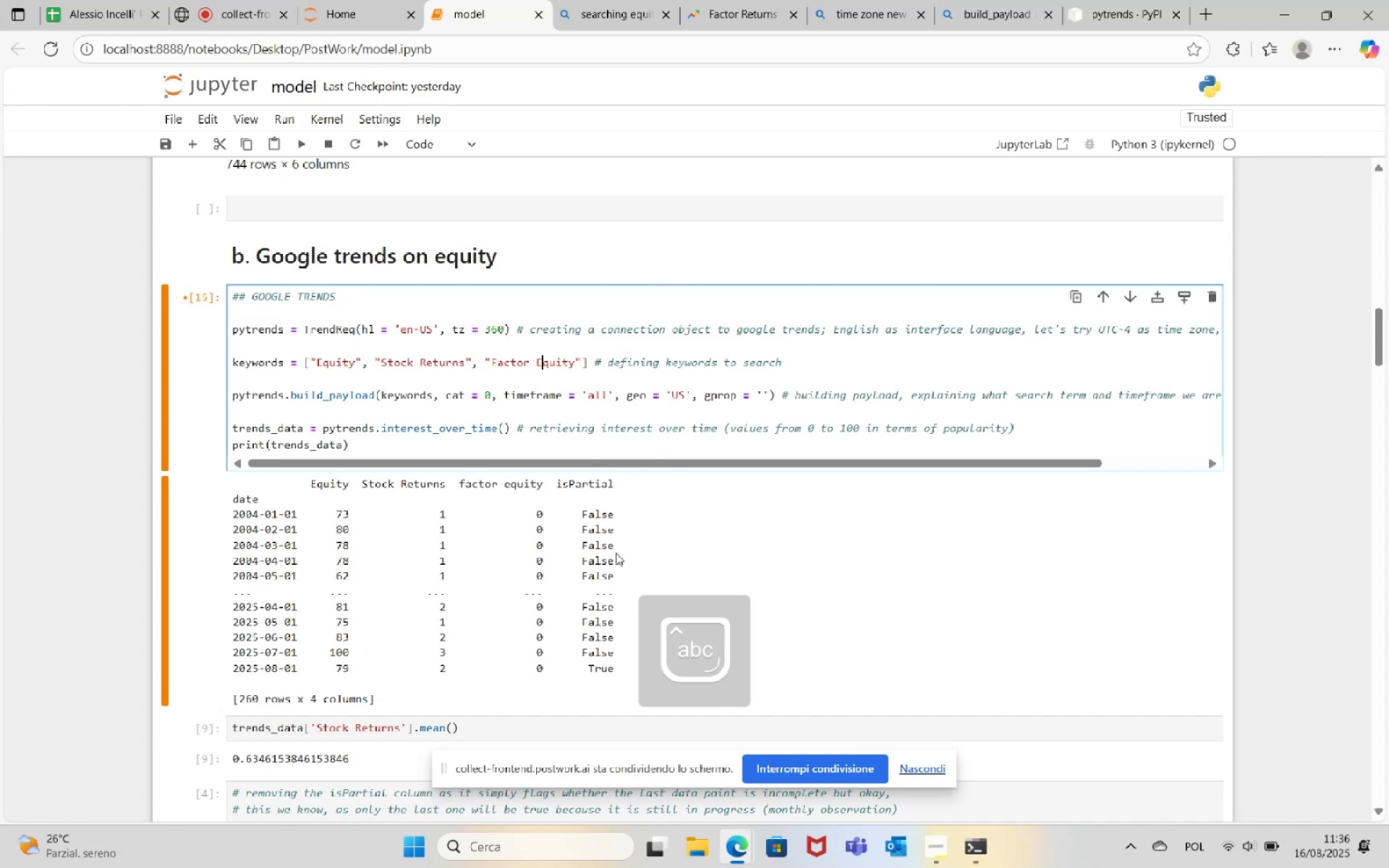 
left_click([302, 147])
 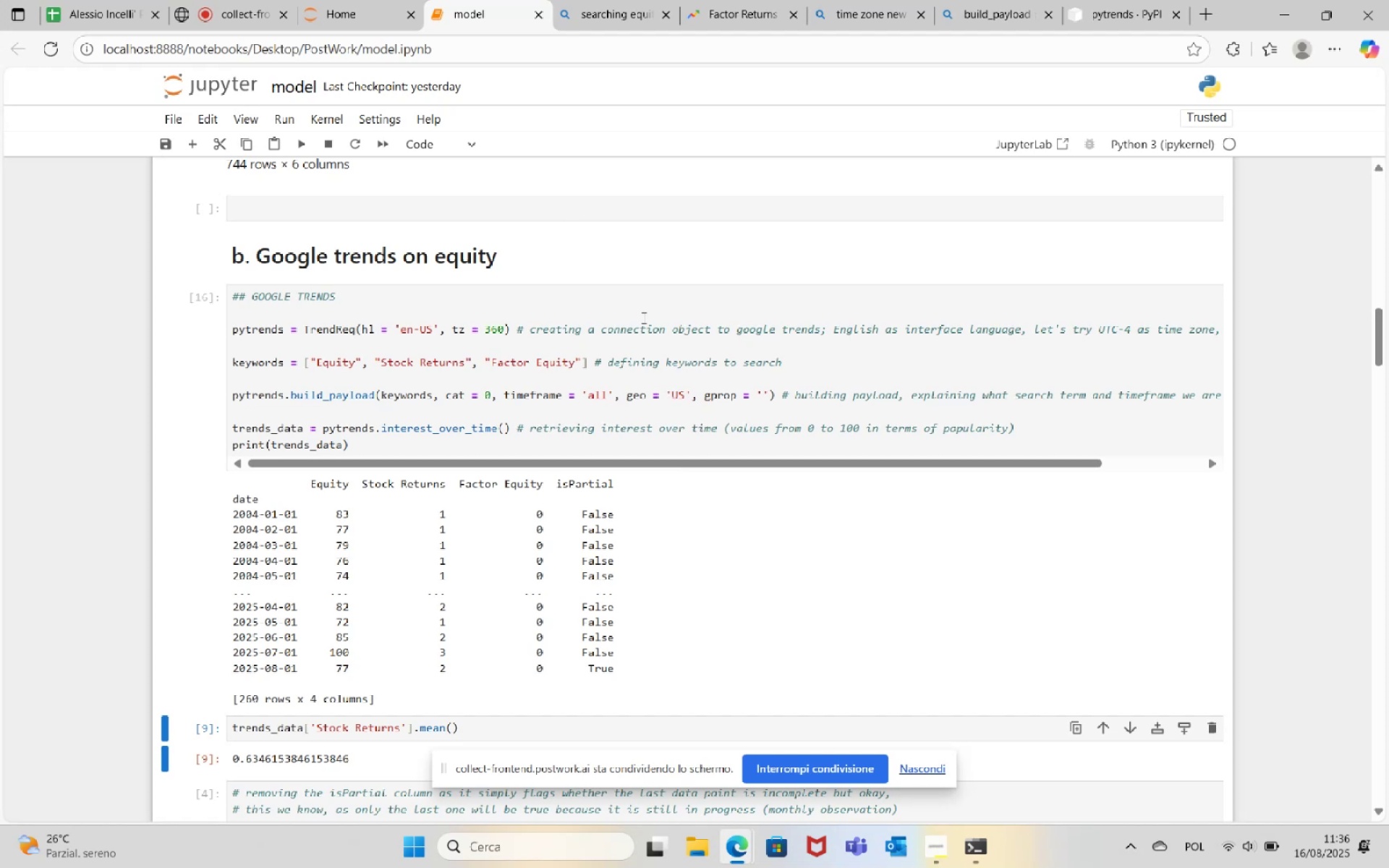 
wait(6.72)
 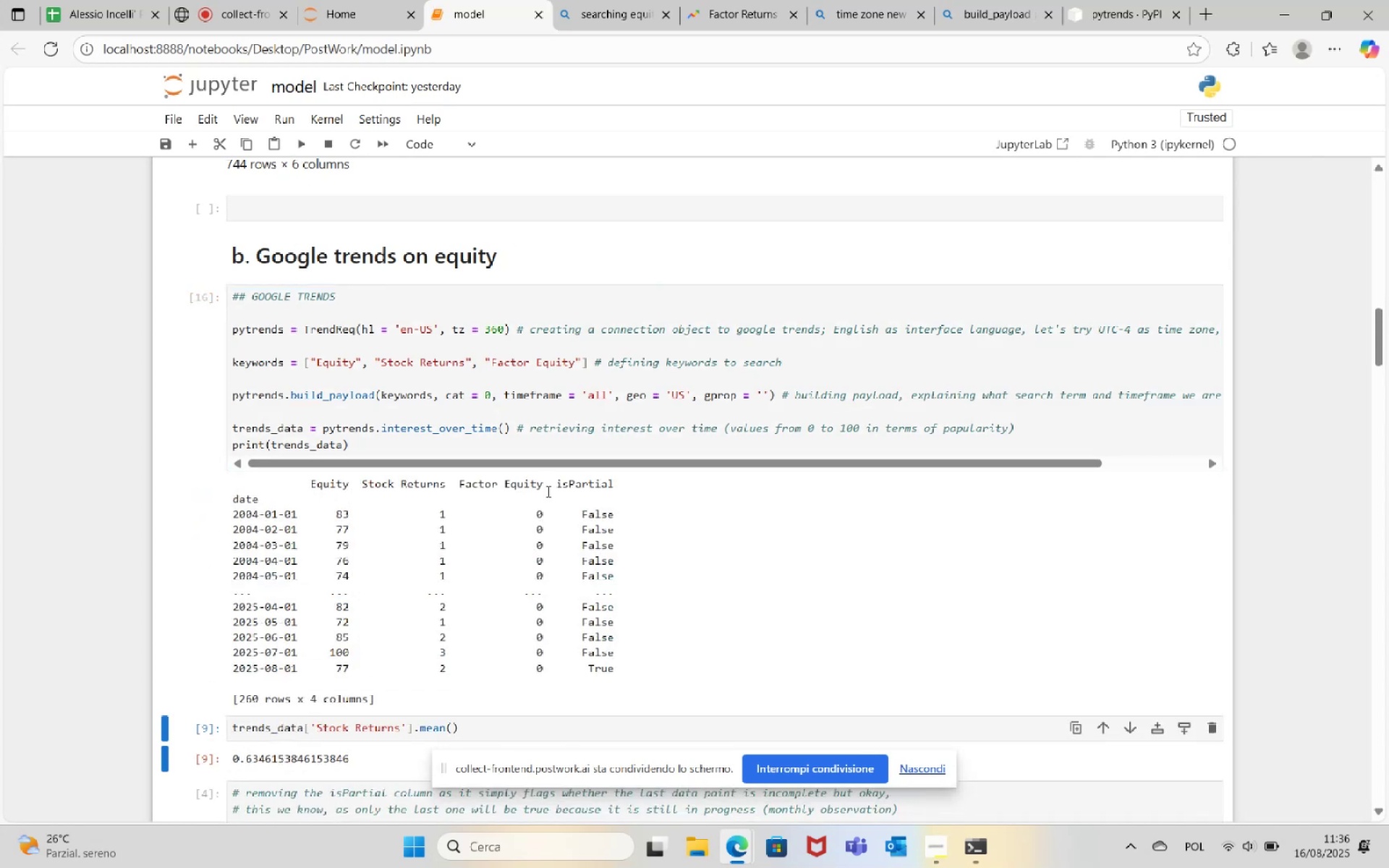 
left_click([1102, 0])
 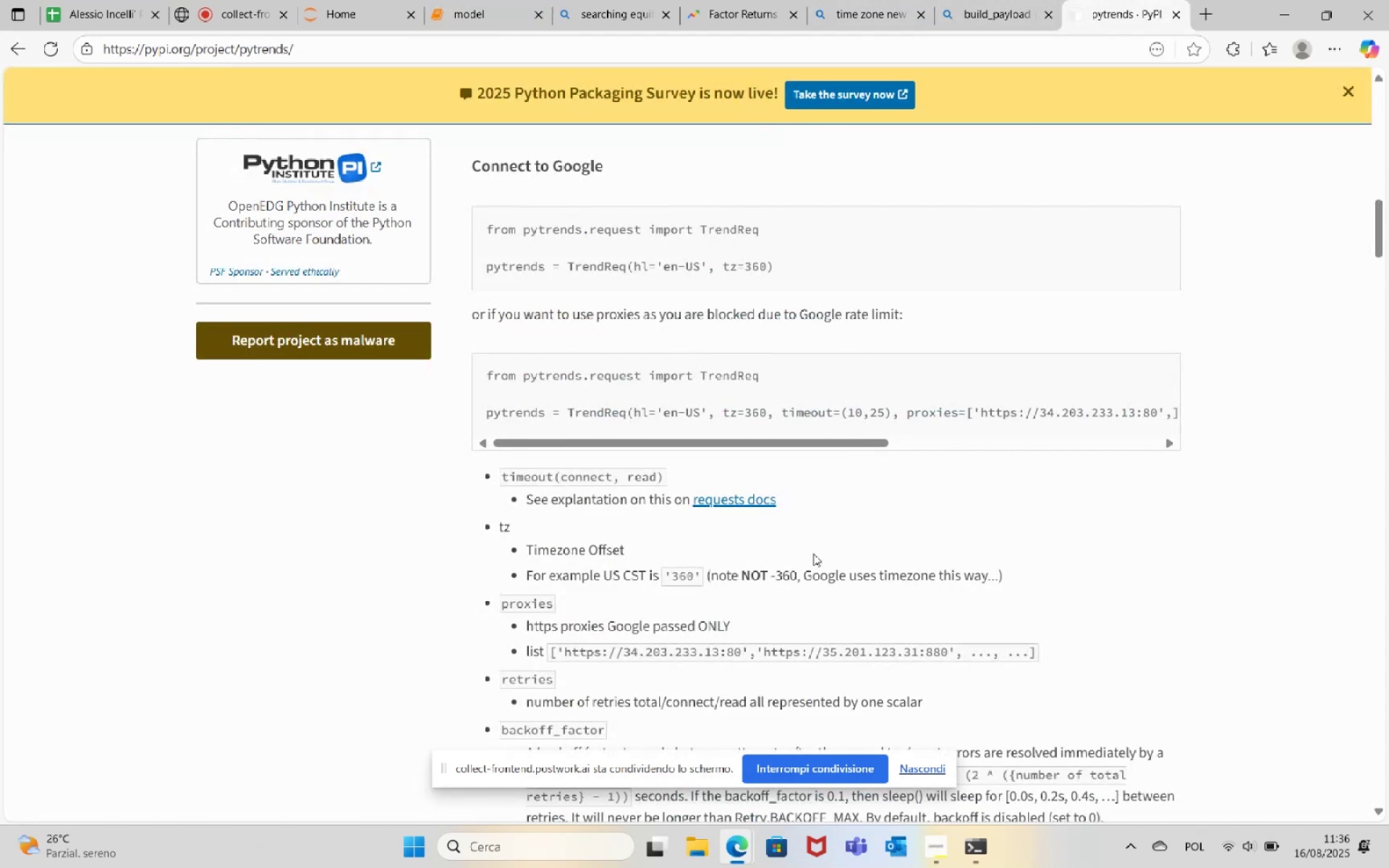 
scroll: coordinate [622, 473], scroll_direction: down, amount: 17.0
 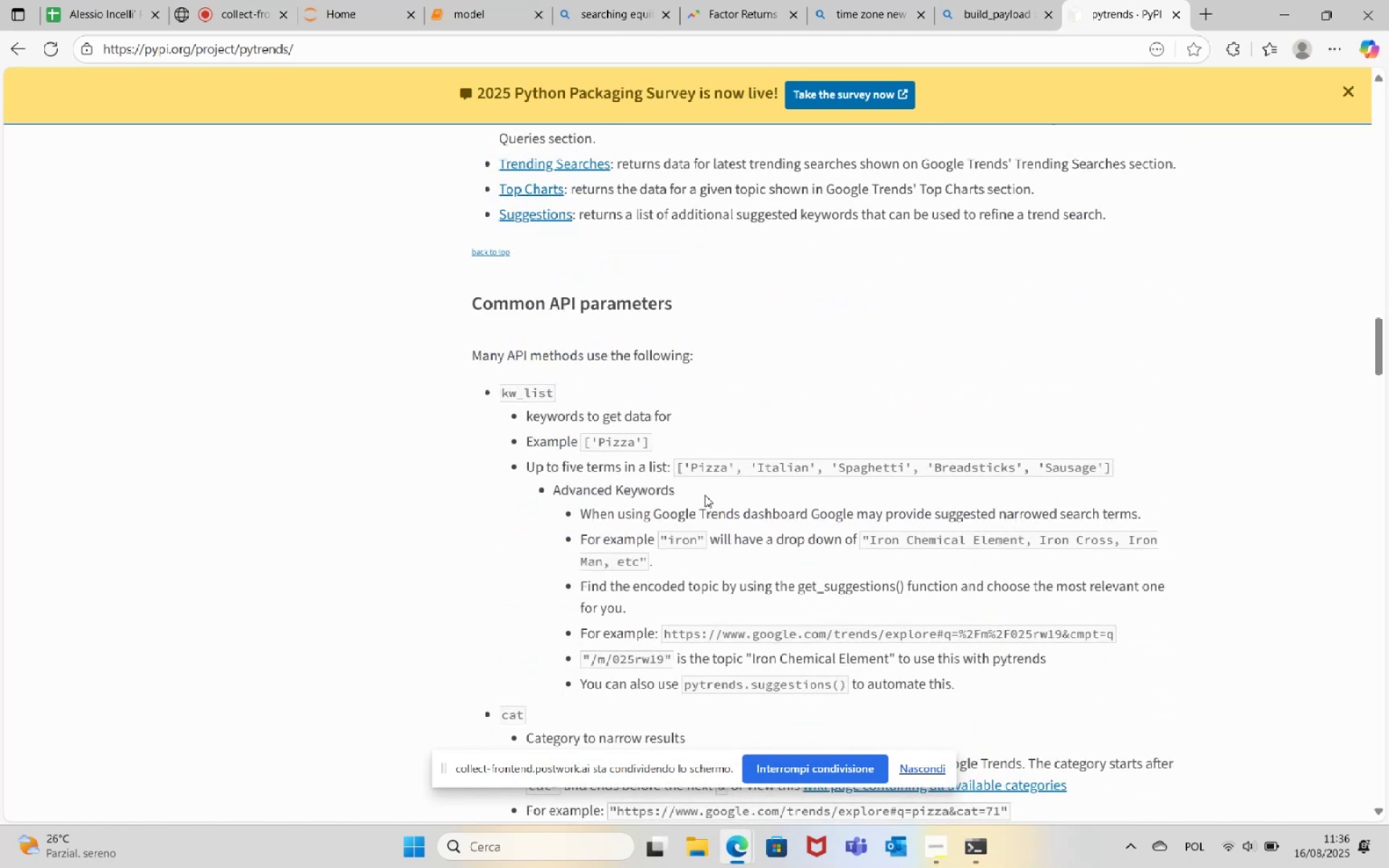 
scroll: coordinate [770, 532], scroll_direction: down, amount: 2.0
 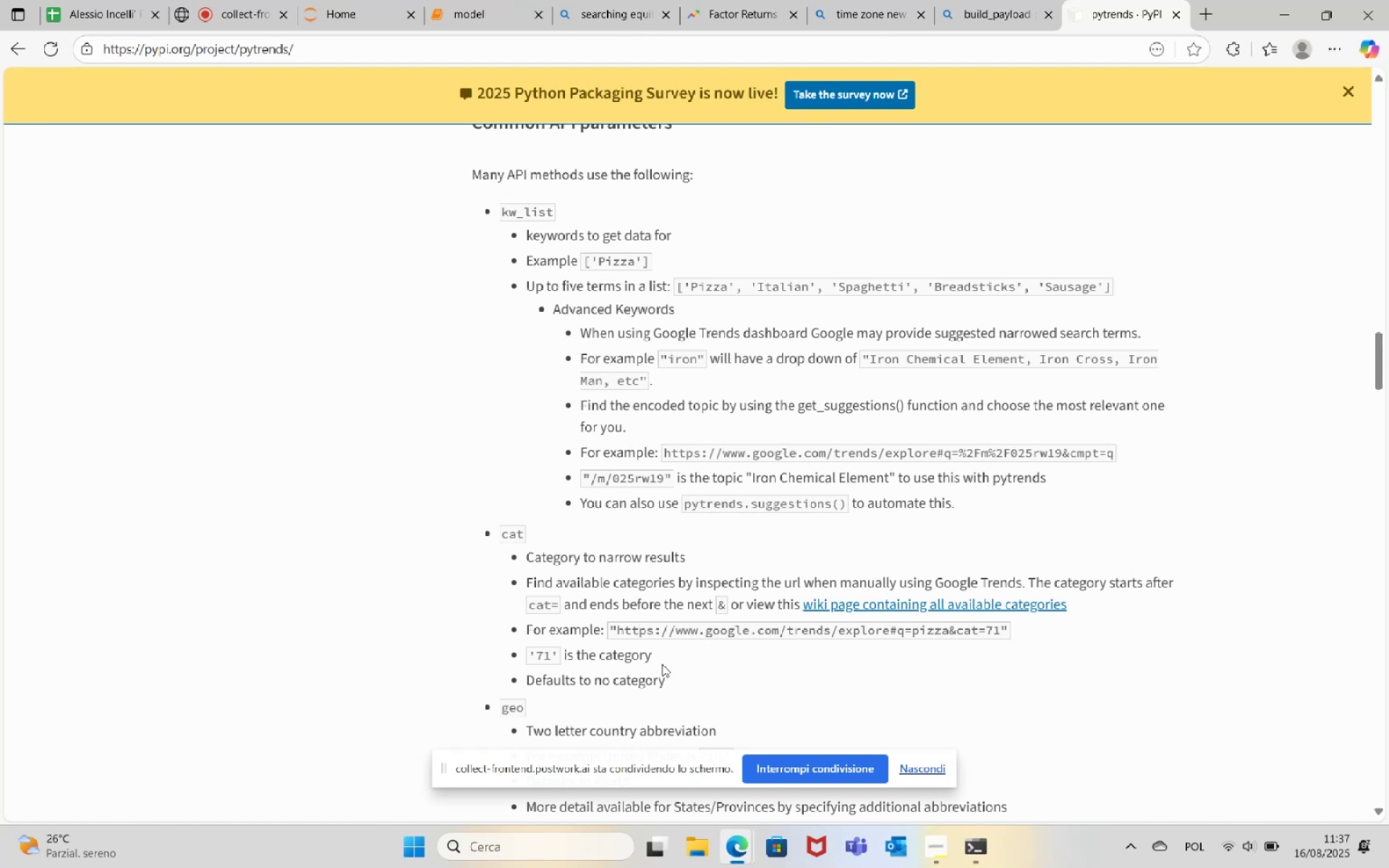 
wait(10.73)
 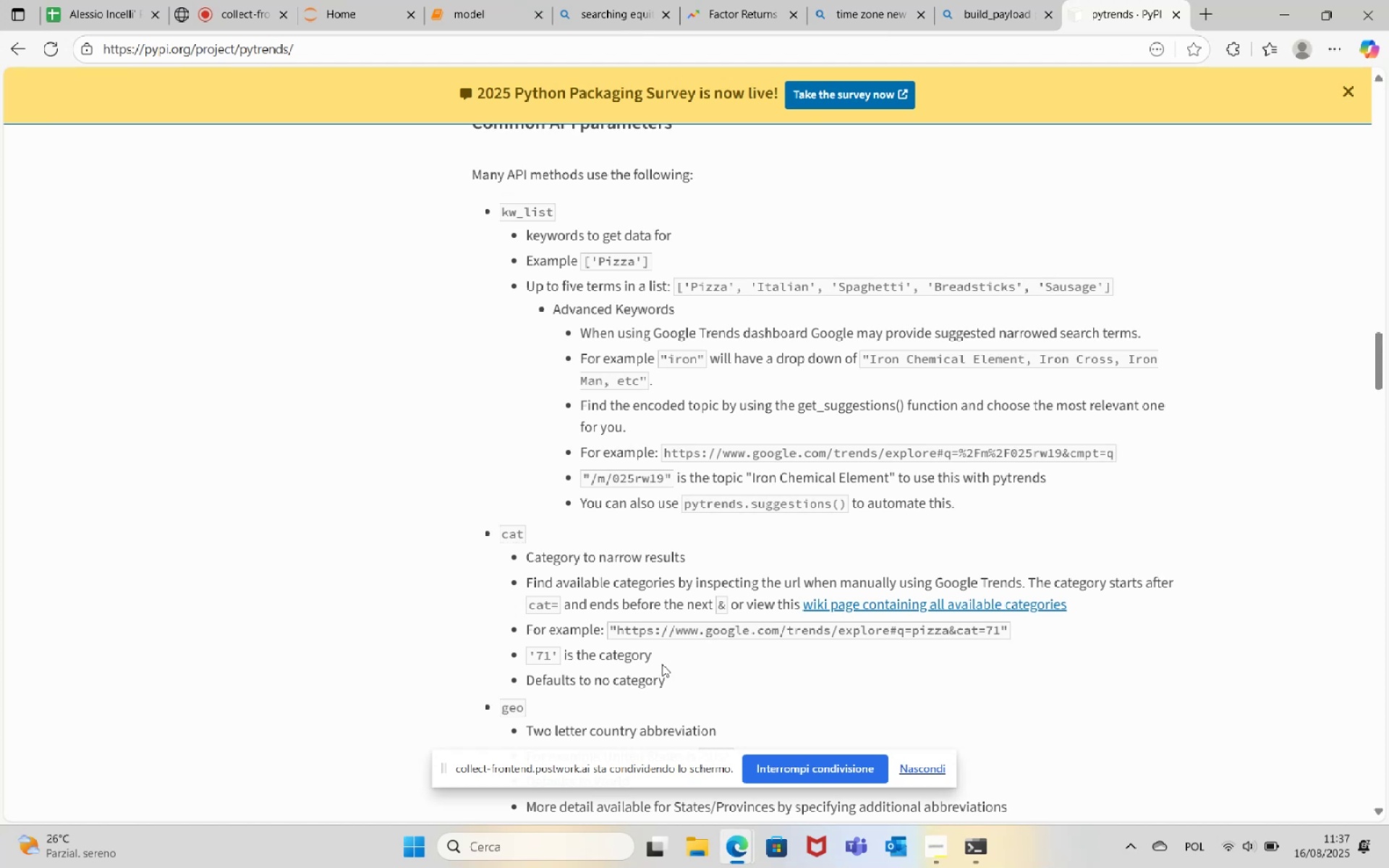 
scroll: coordinate [1168, 647], scroll_direction: down, amount: 1.0
 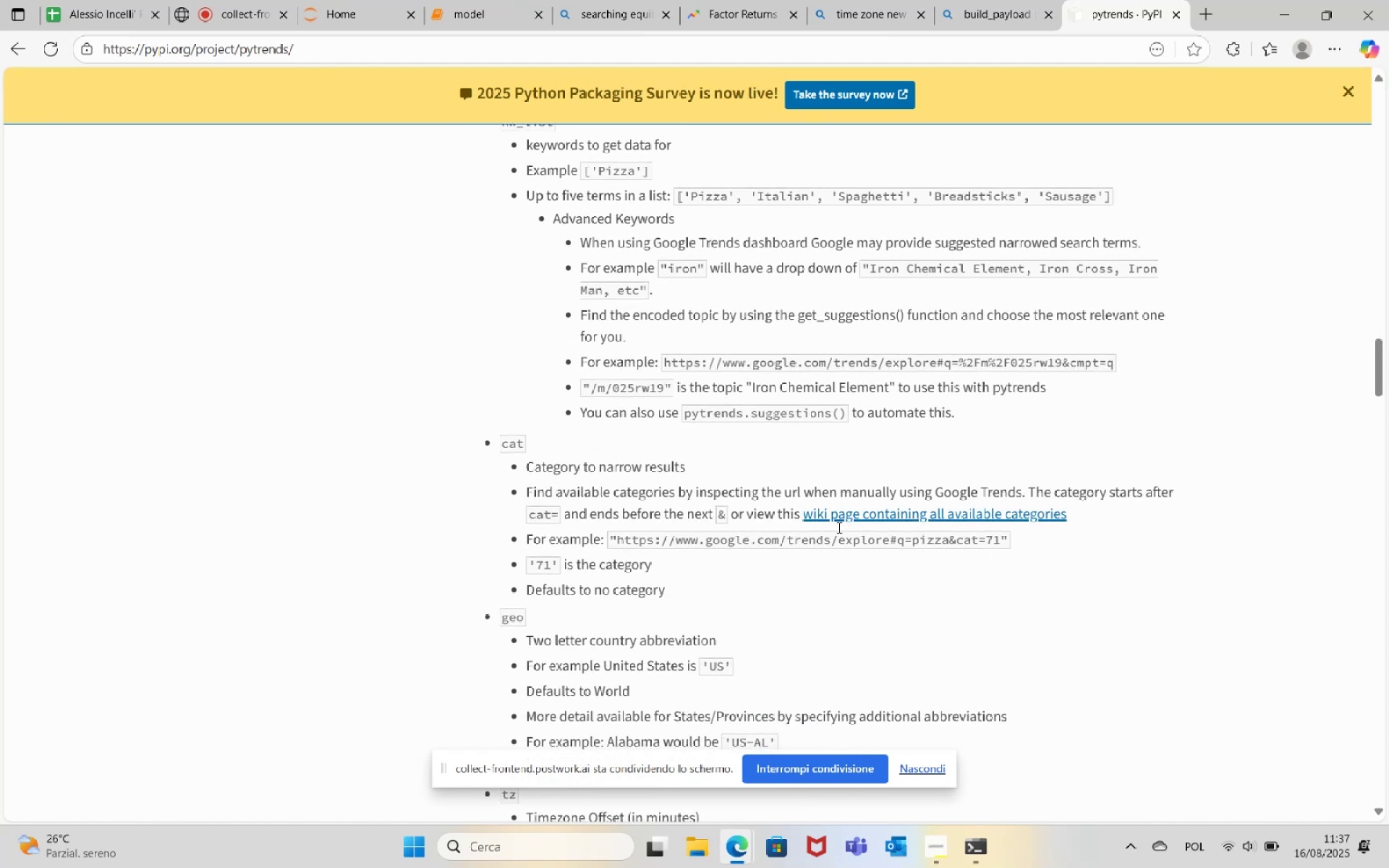 
wait(8.45)
 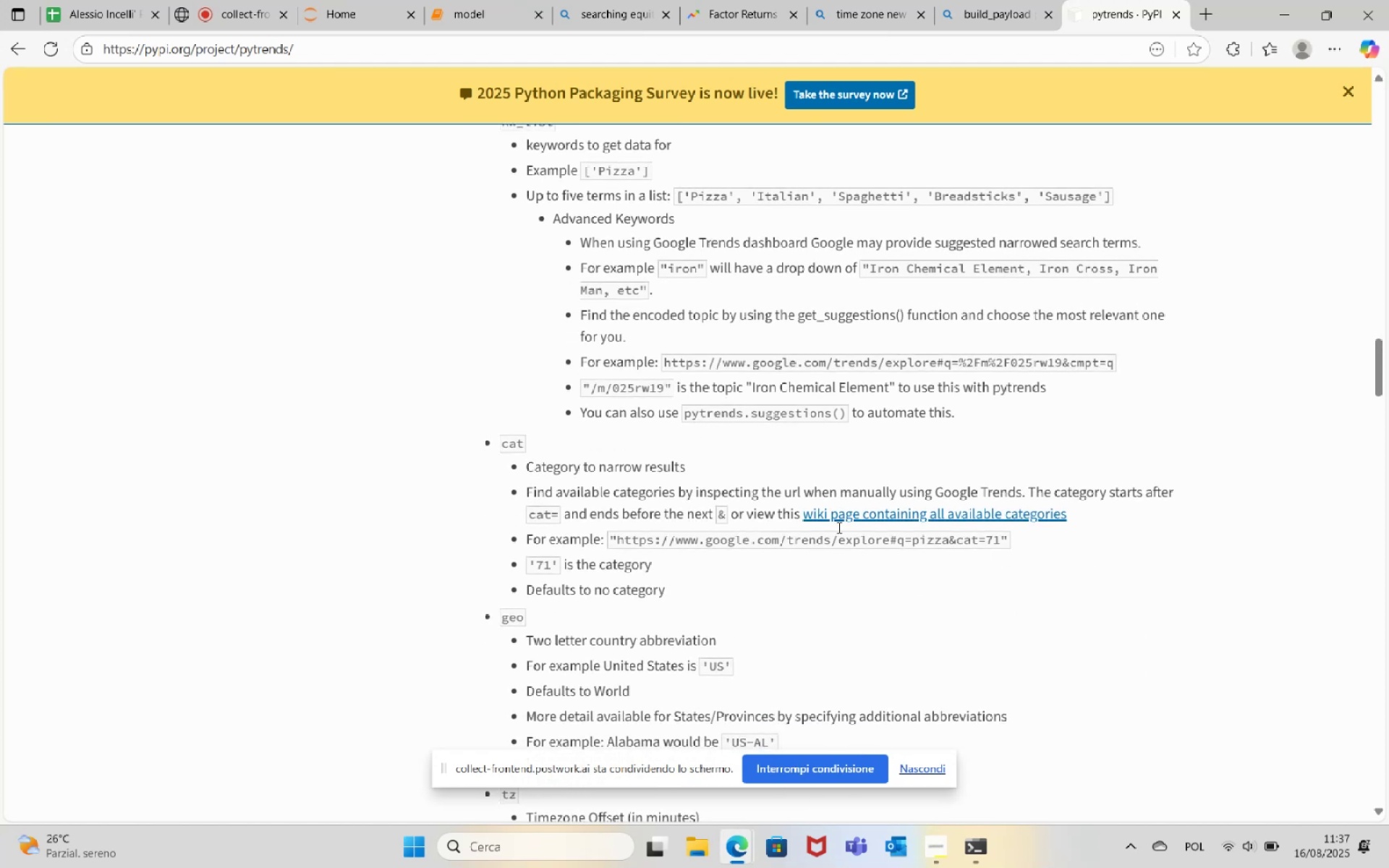 
left_click([943, 536])
 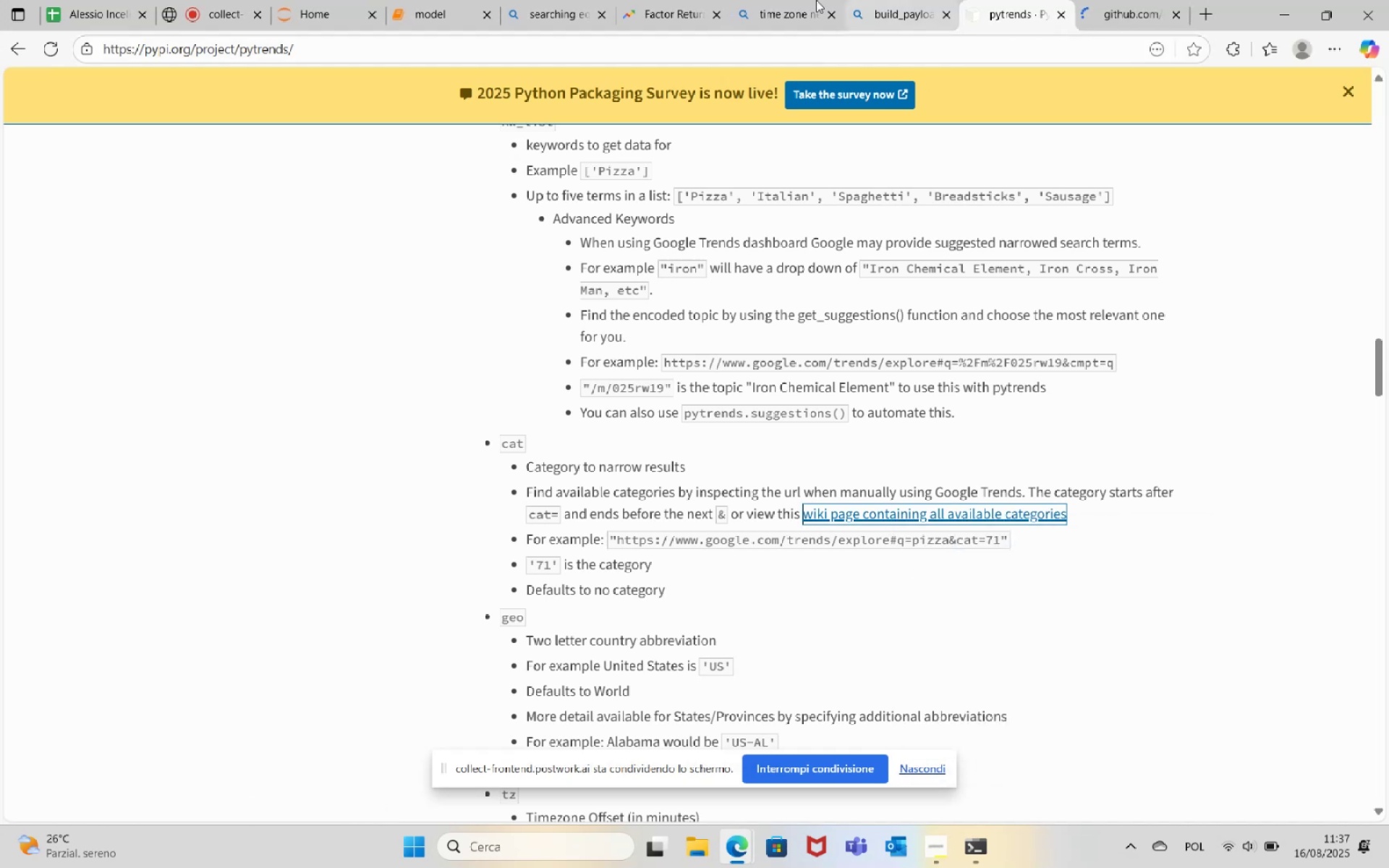 
left_click([679, 0])
 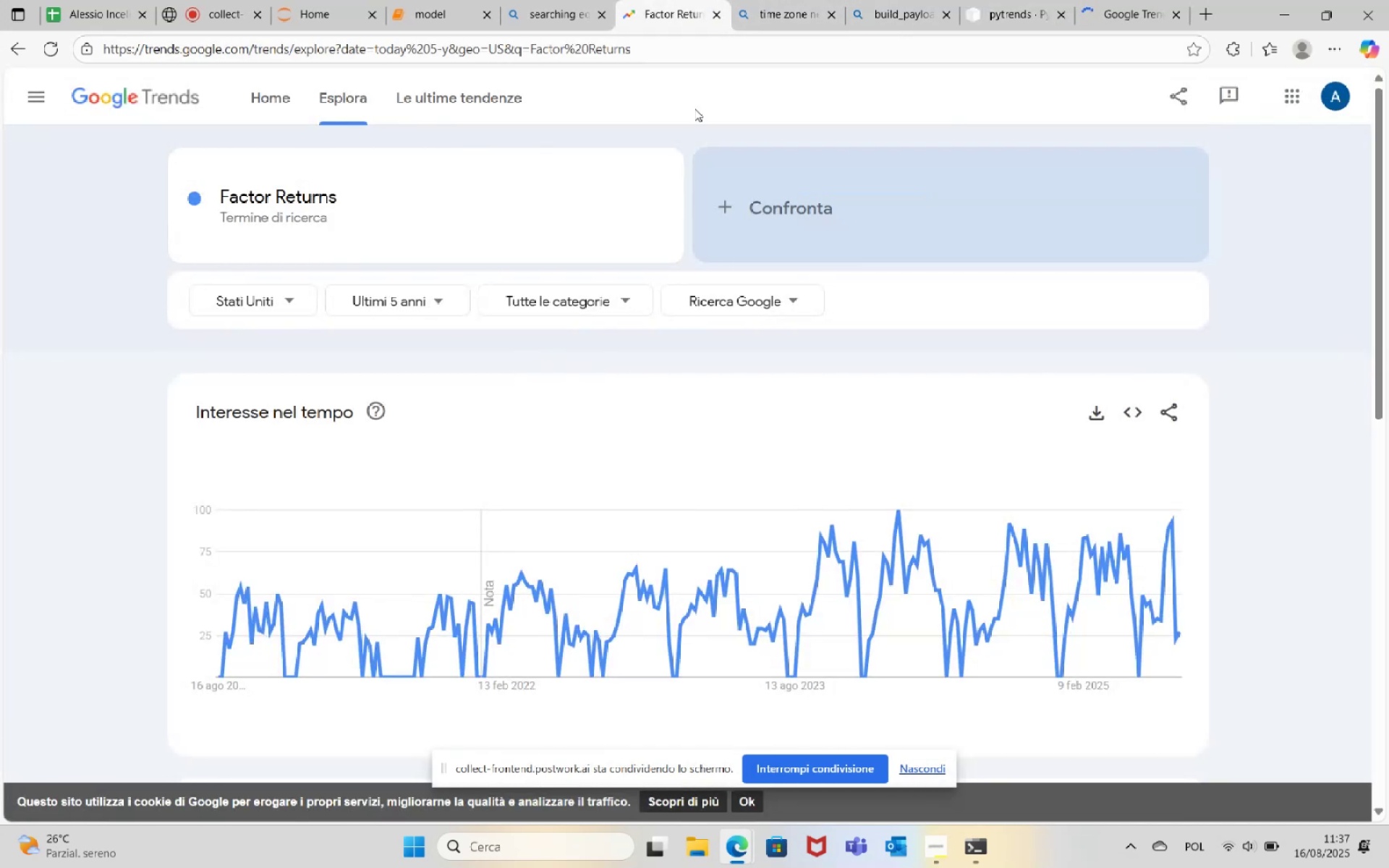 
left_click([1003, 0])
 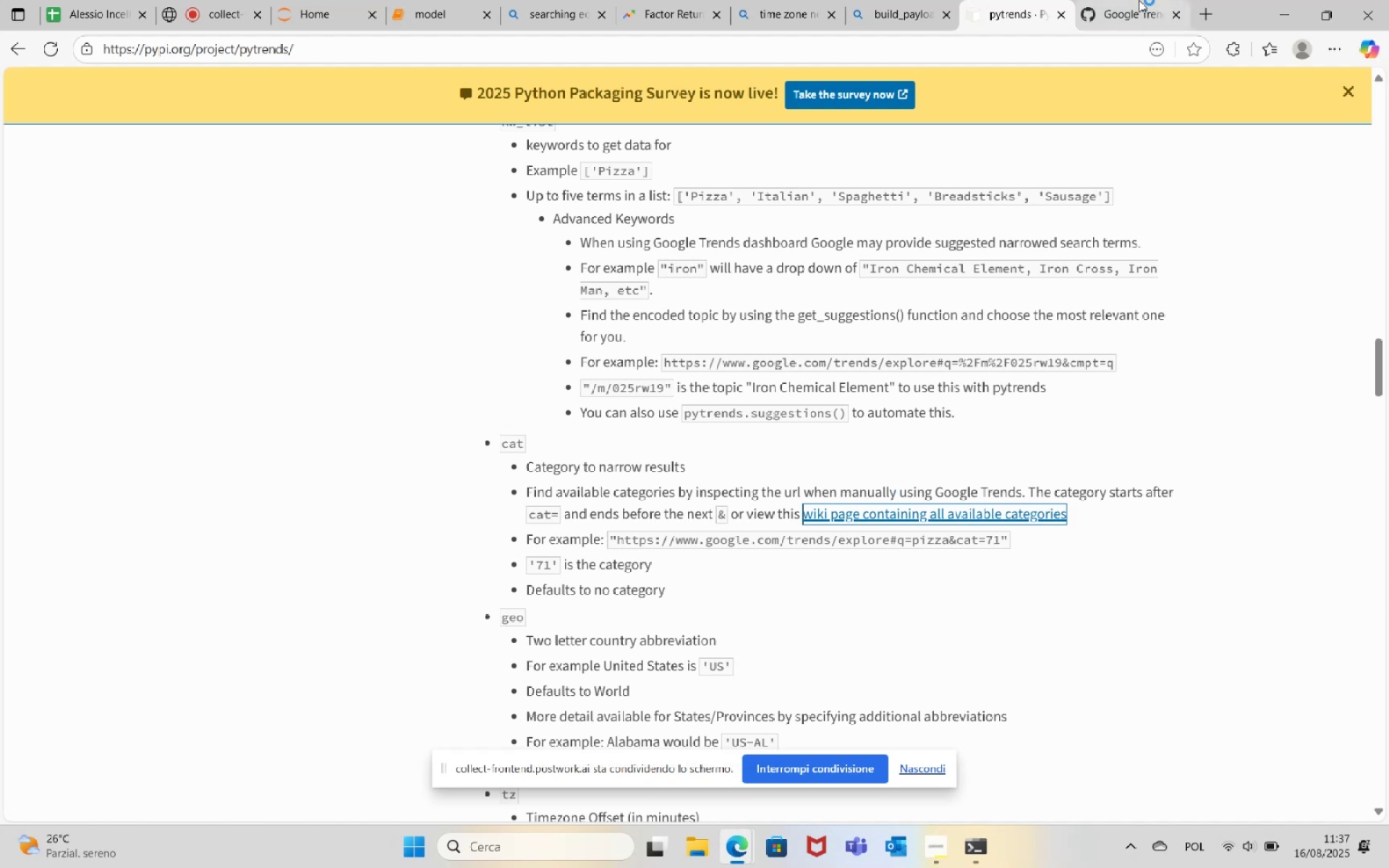 
left_click([1130, 0])
 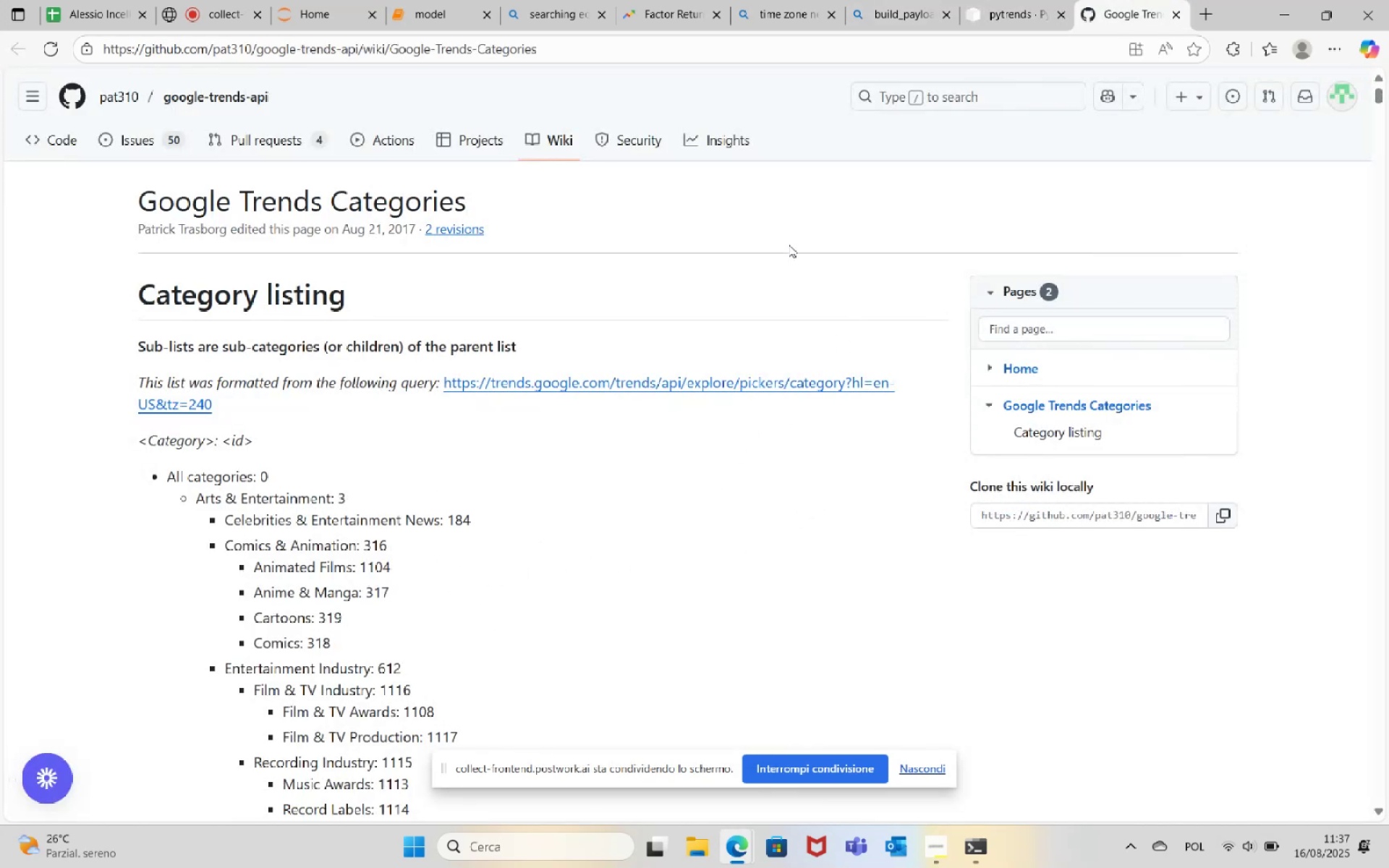 
wait(7.25)
 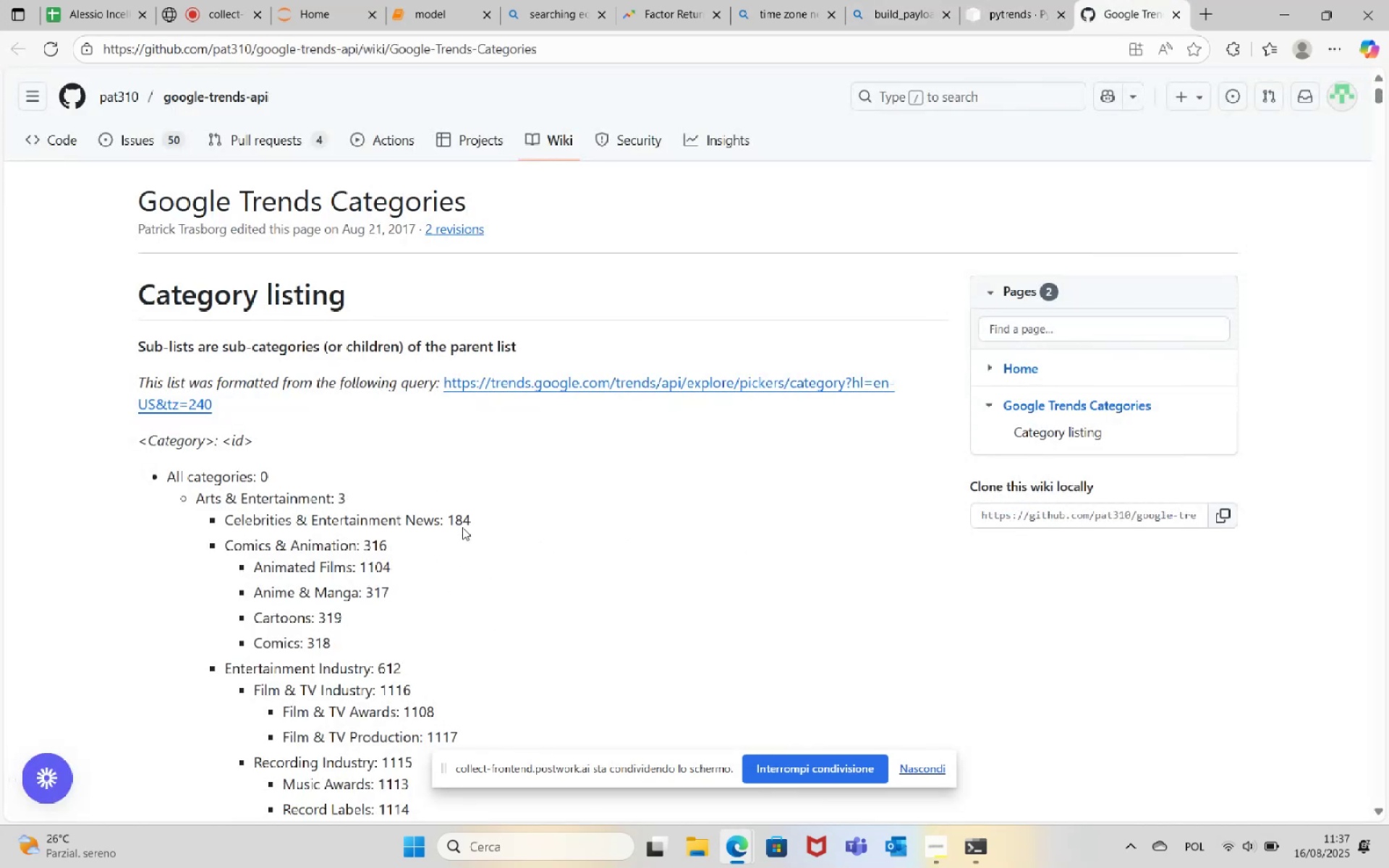 
left_click([1177, 12])
 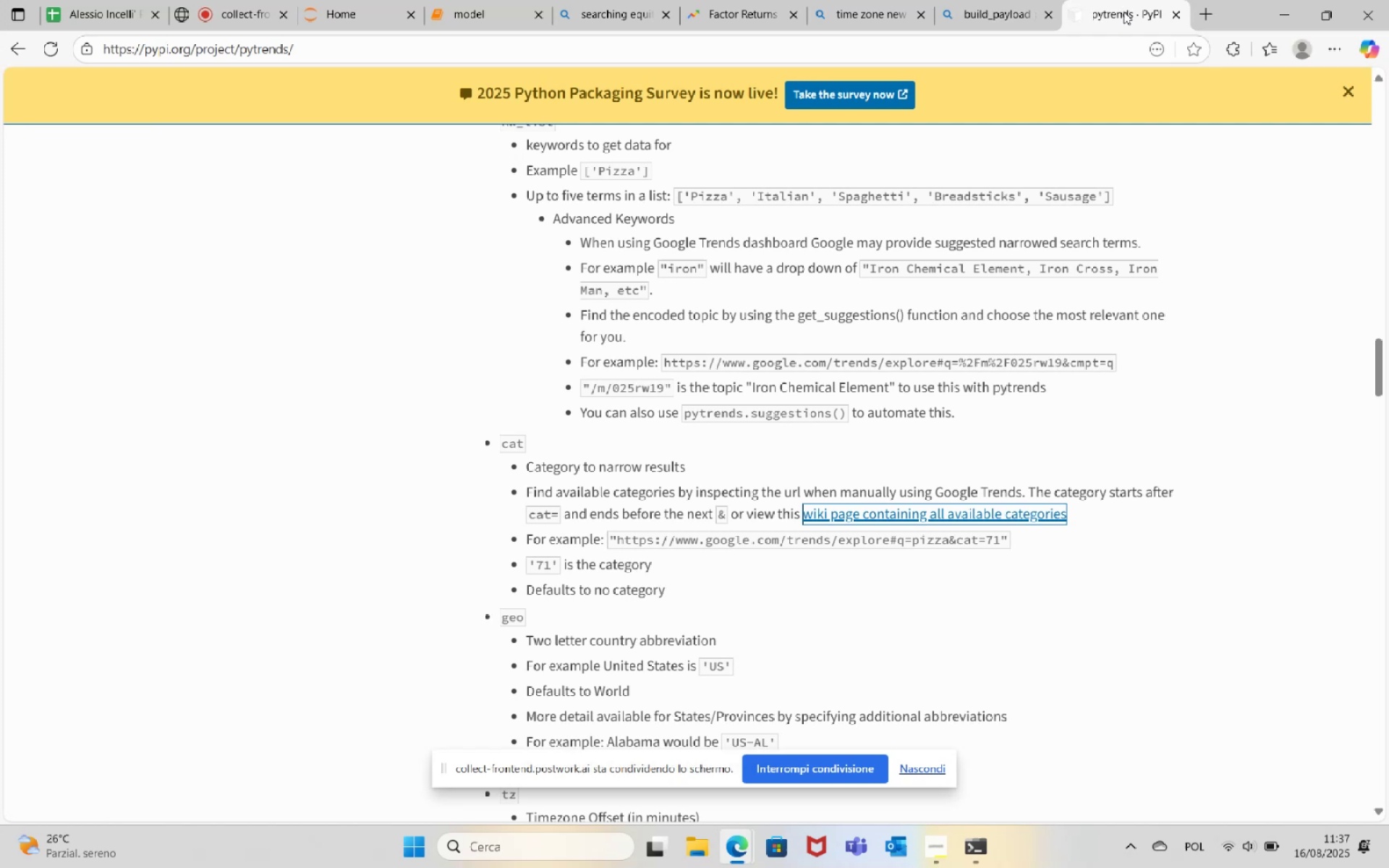 
mouse_move([955, 1])
 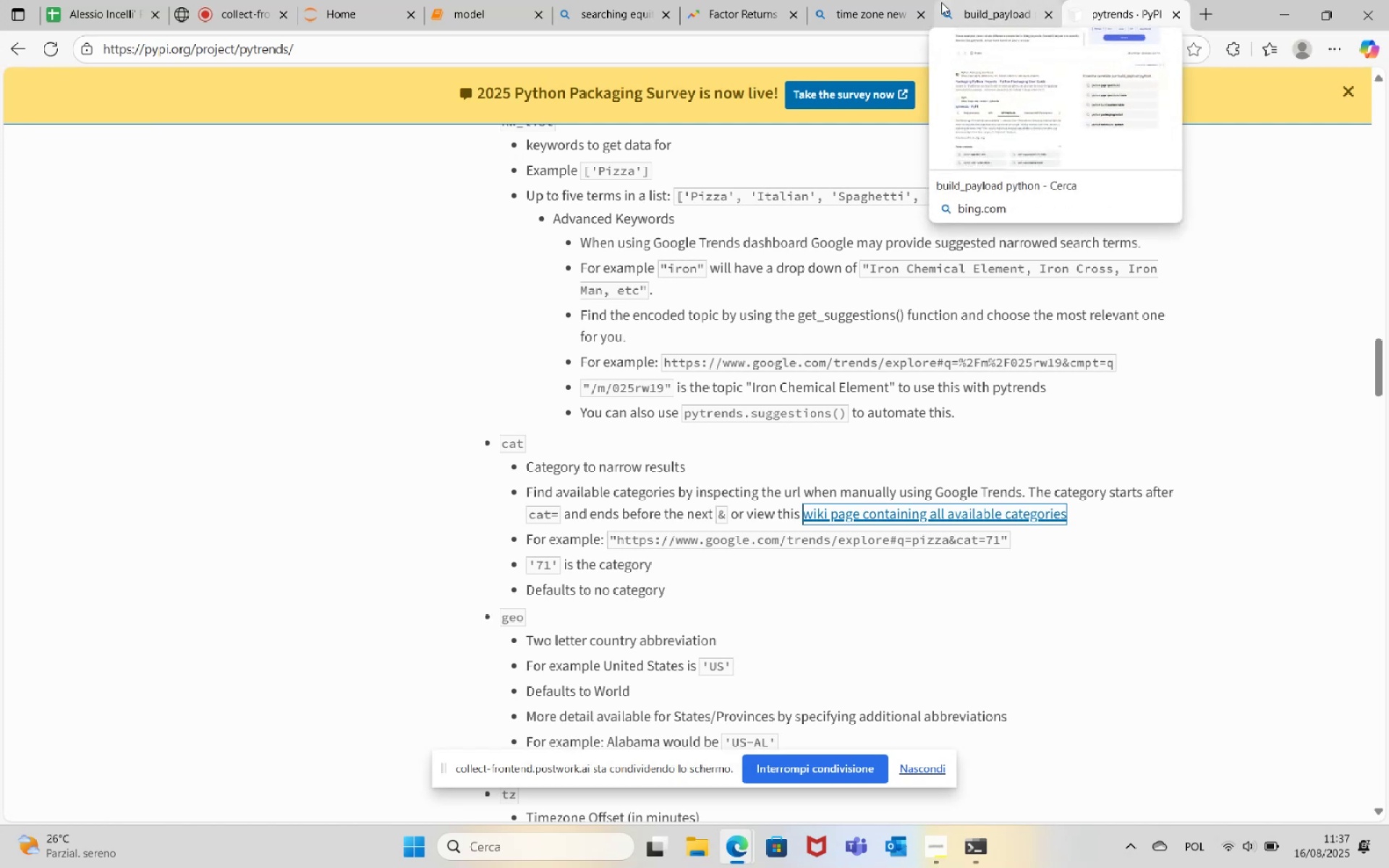 
mouse_move([875, 2])
 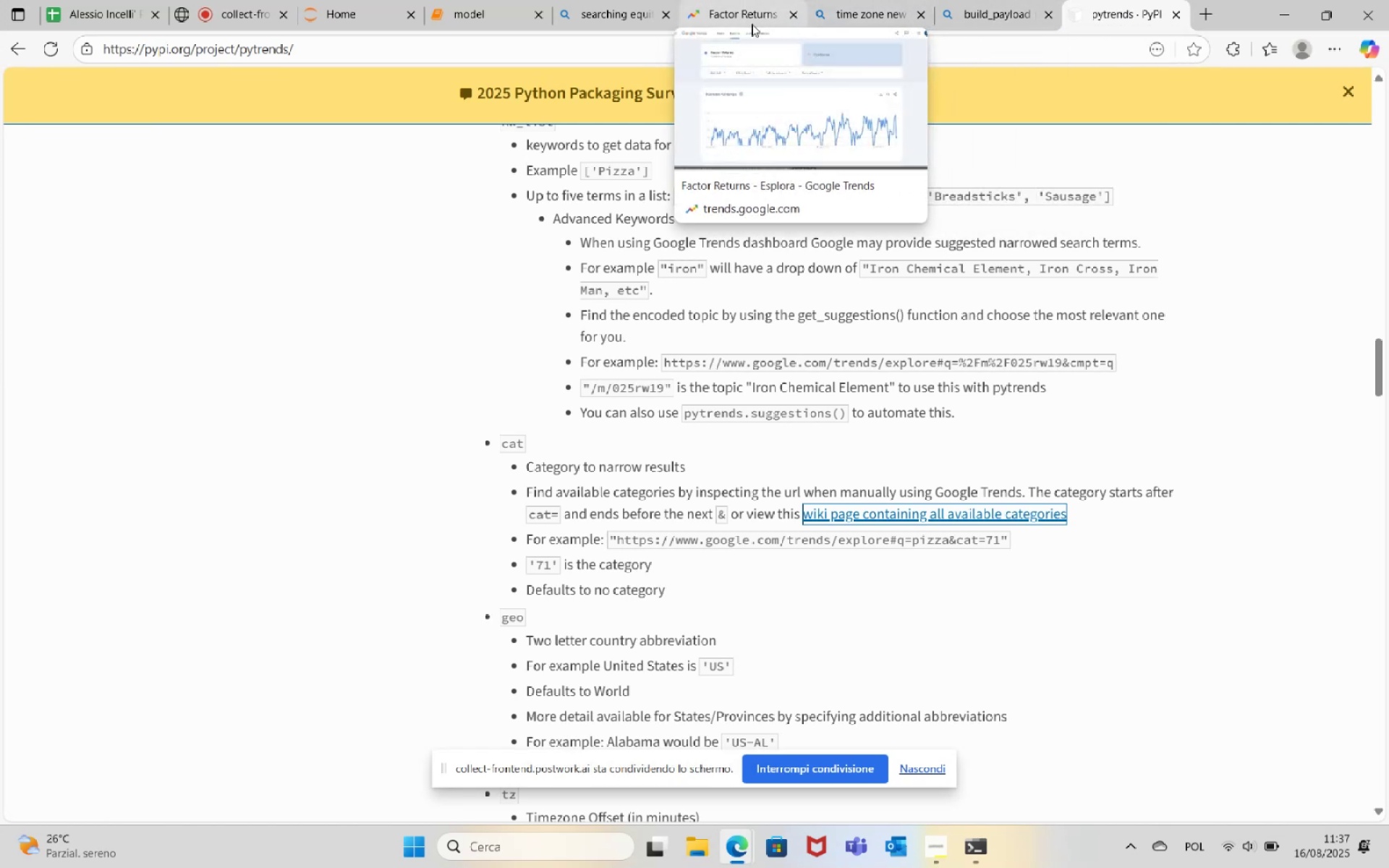 
left_click([492, 0])
 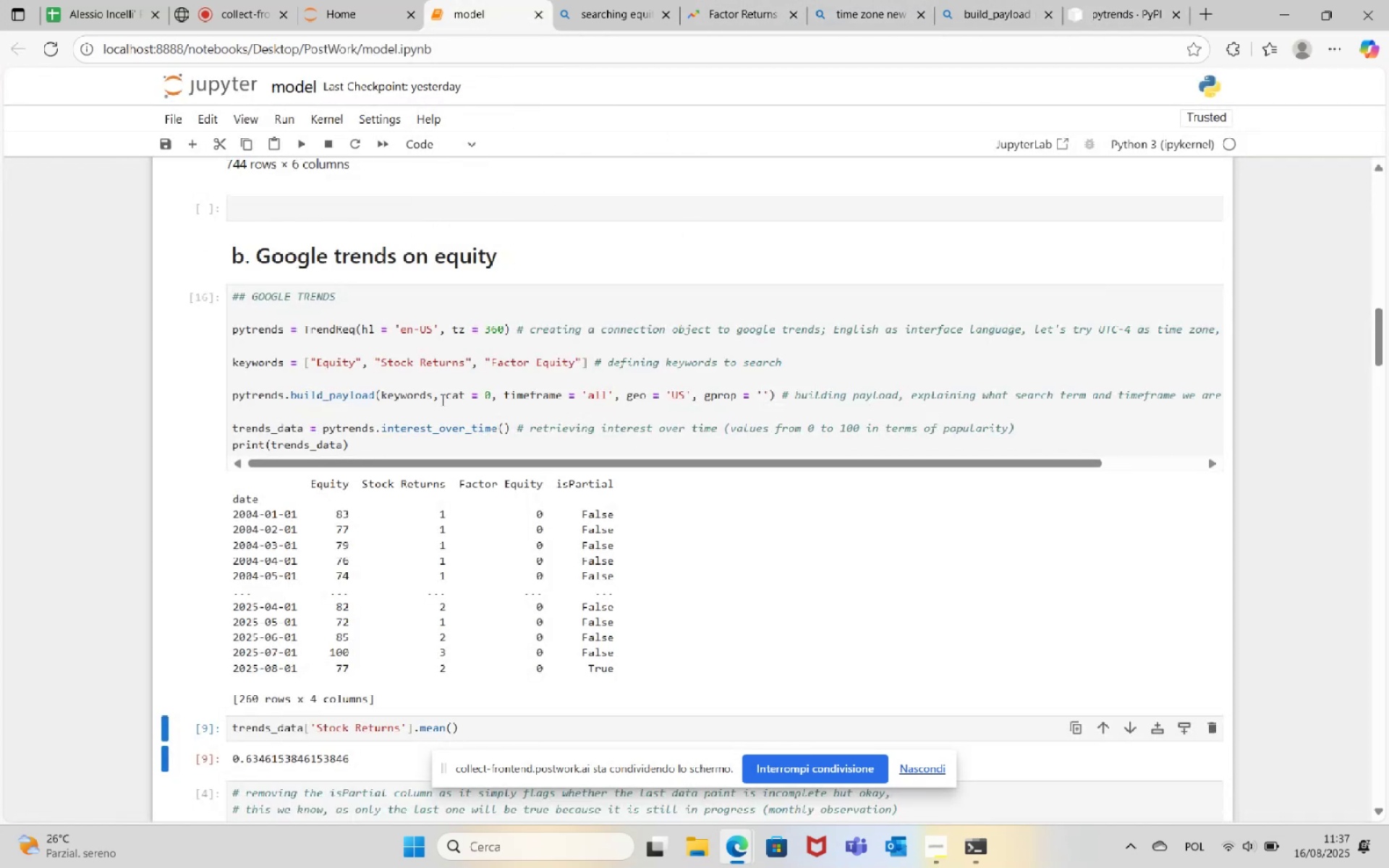 
left_click([446, 393])
 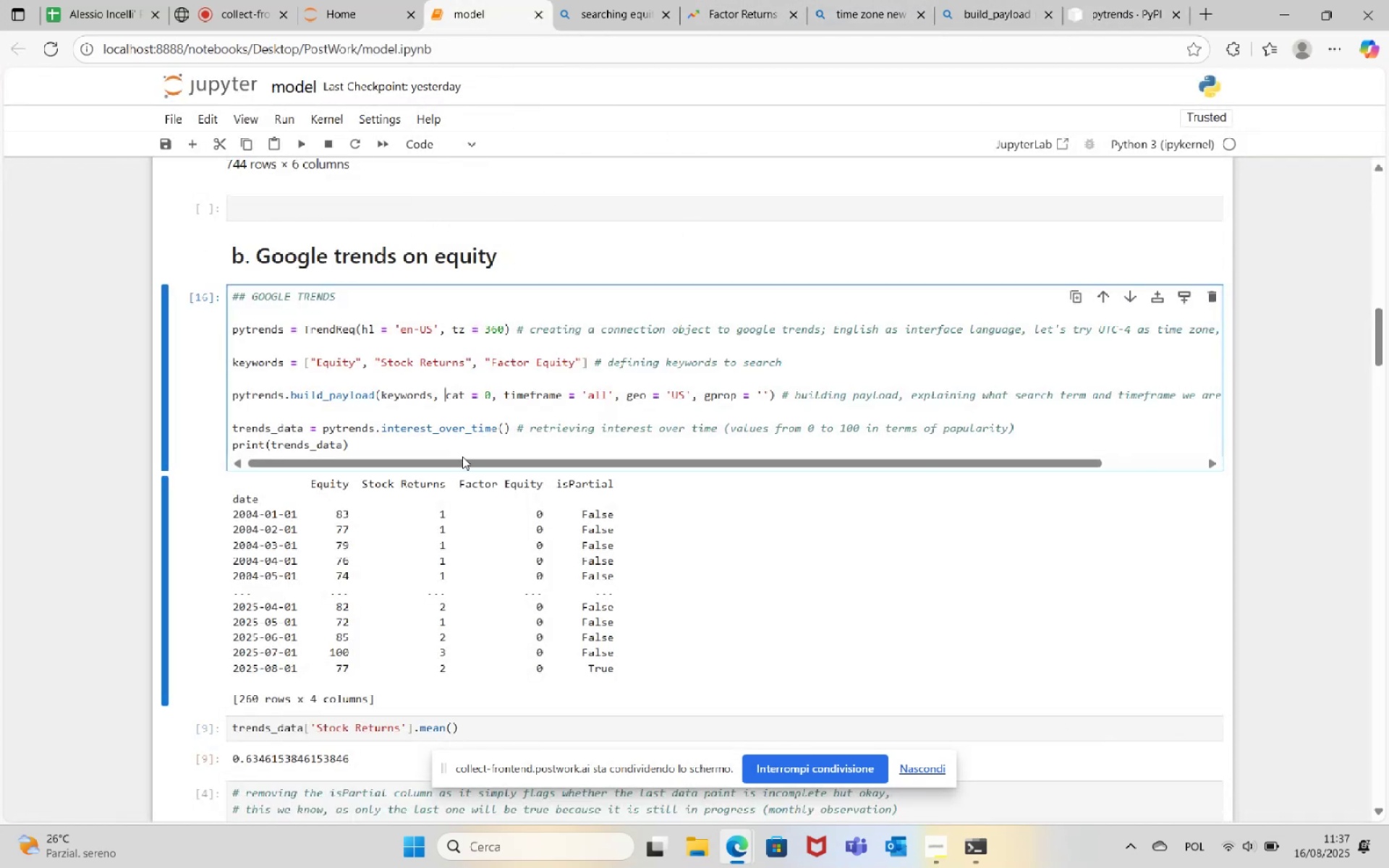 
key(Enter)
 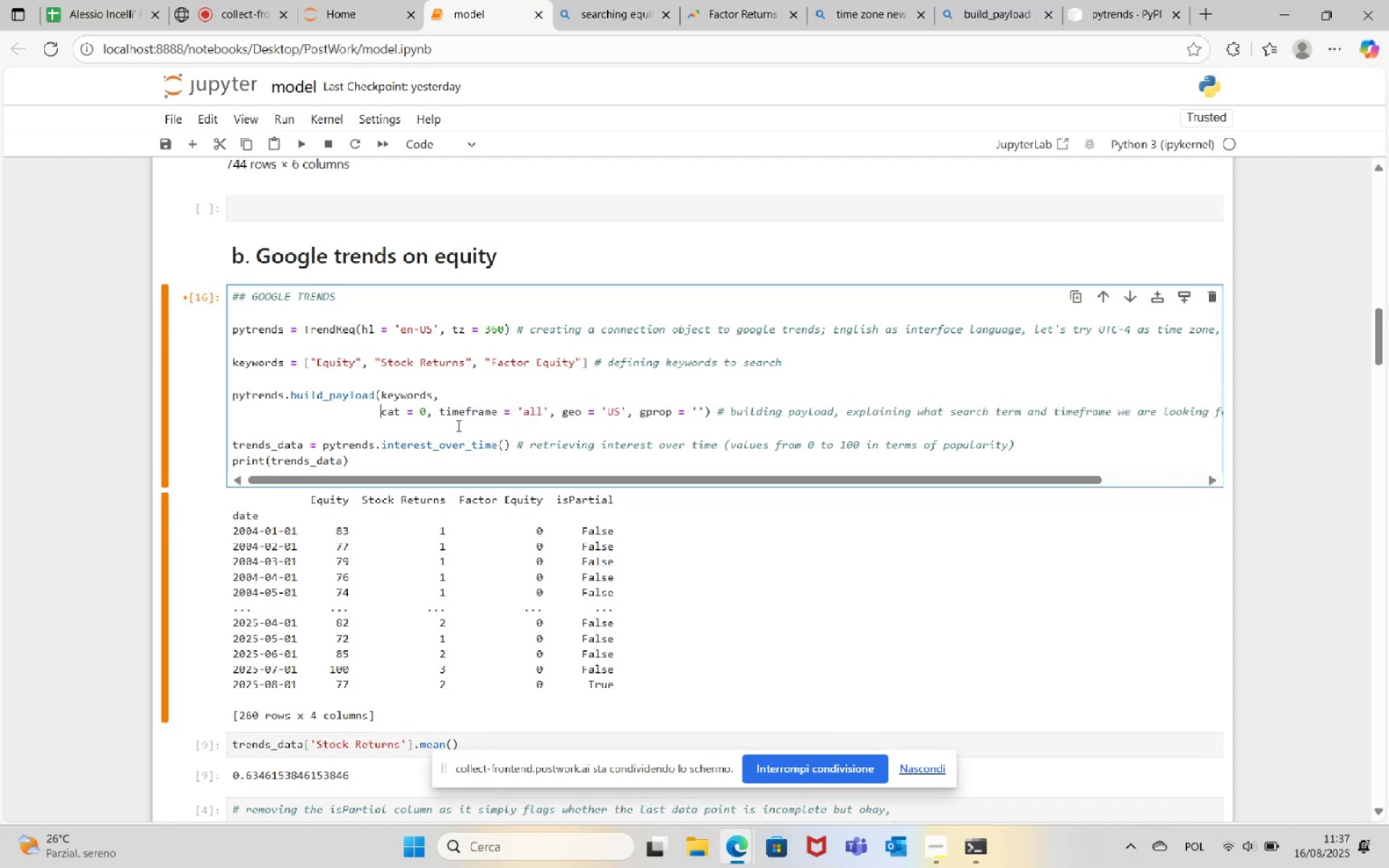 
left_click([441, 412])
 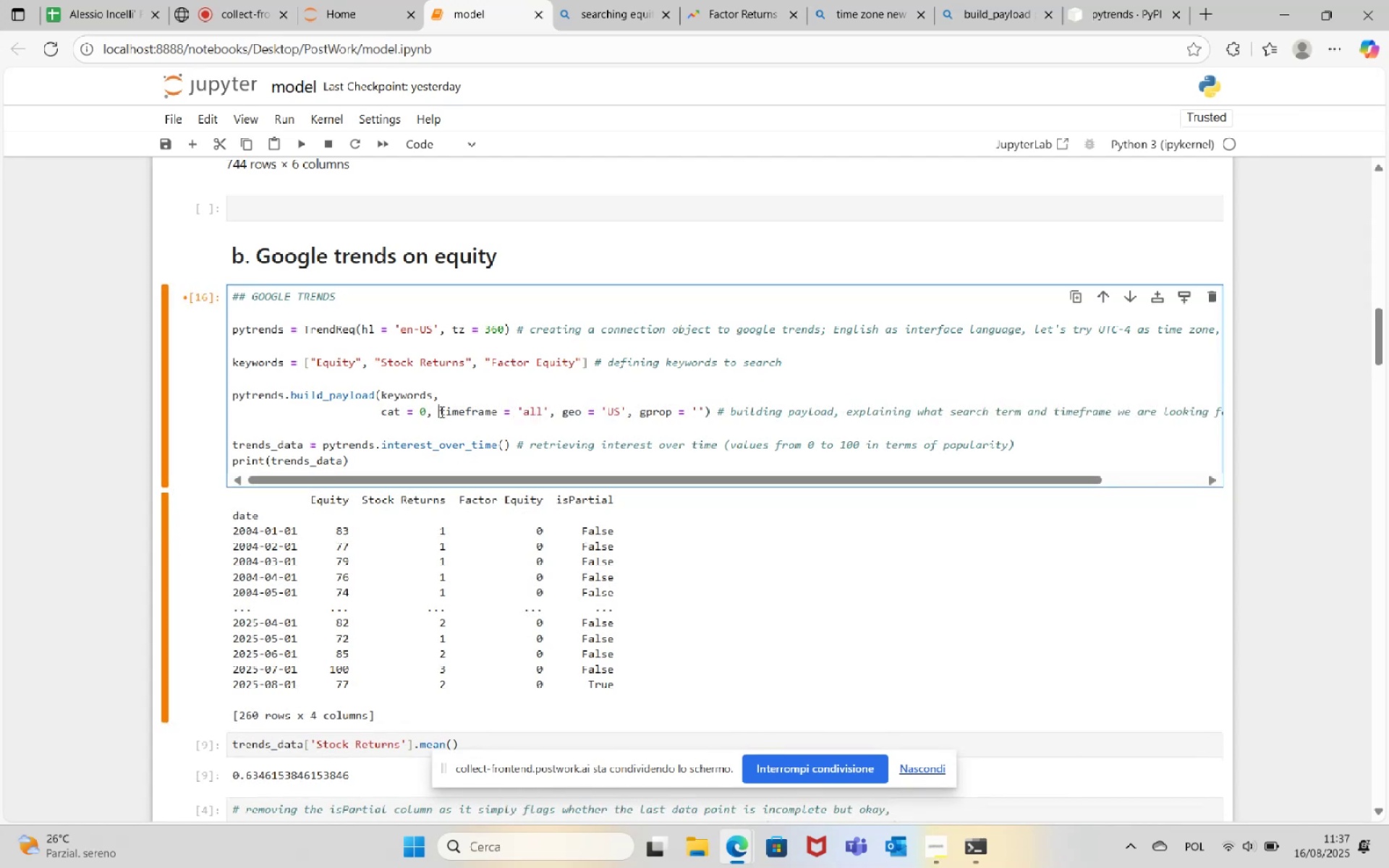 
key(Enter)
 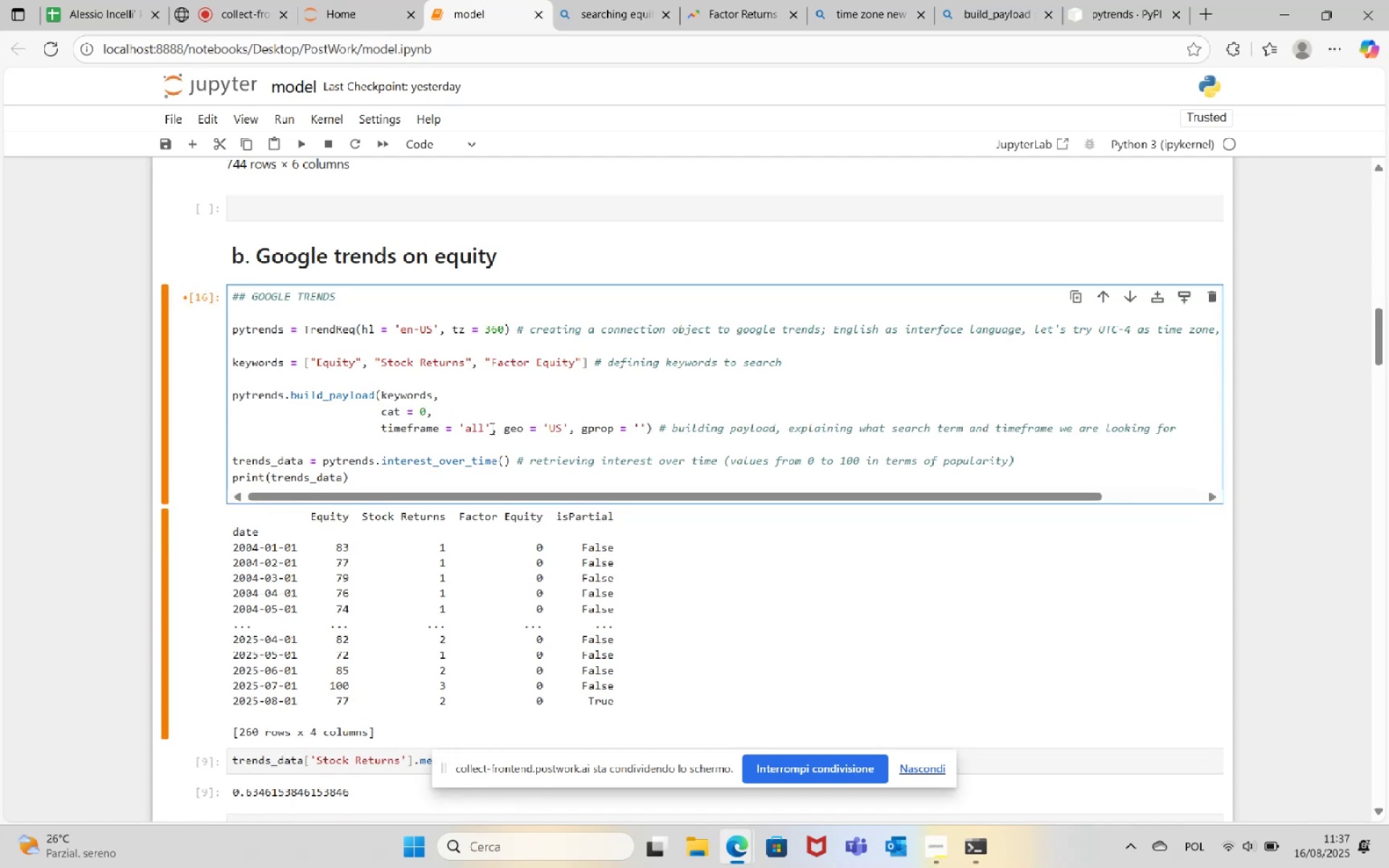 
left_click([503, 431])
 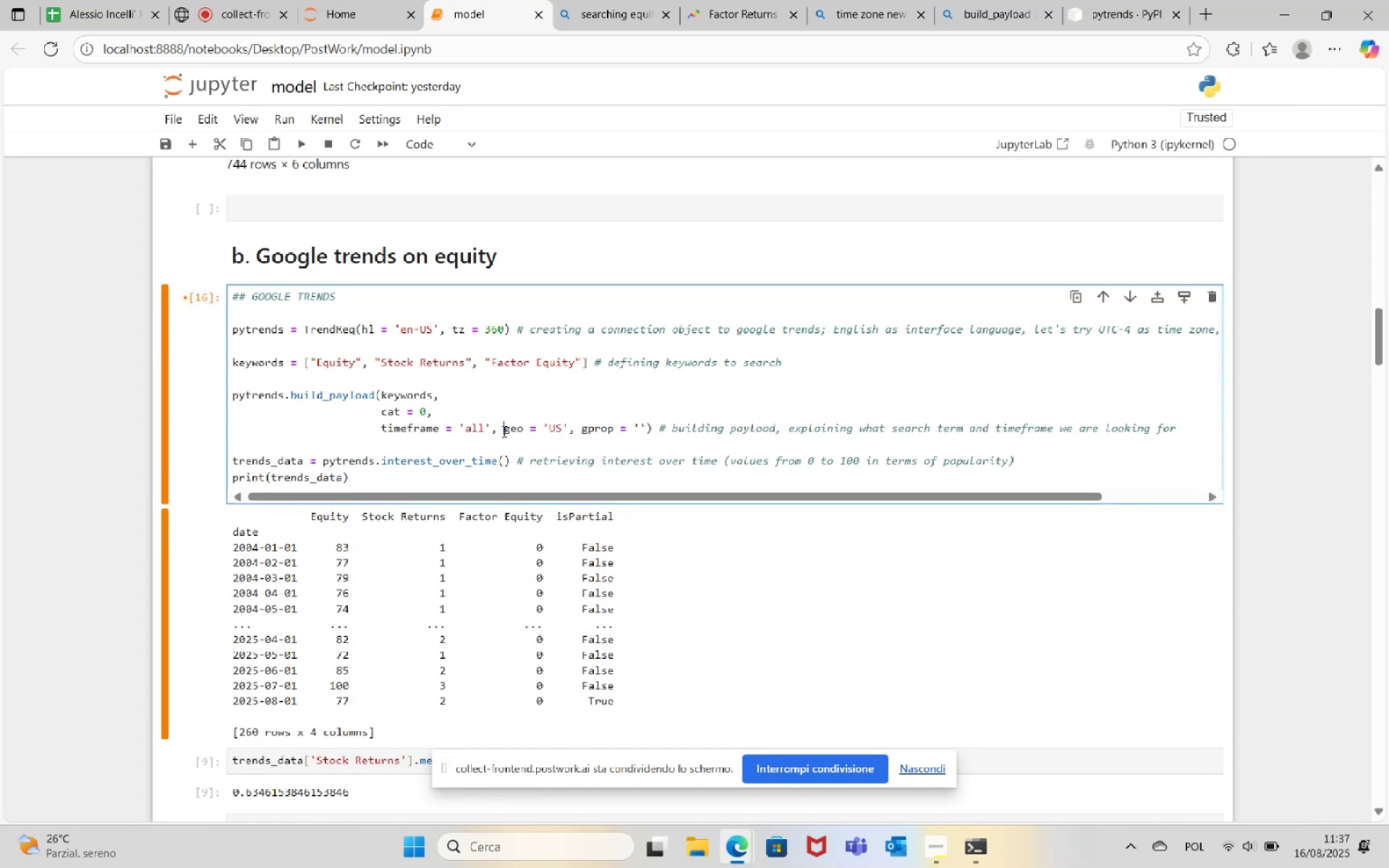 
key(Enter)
 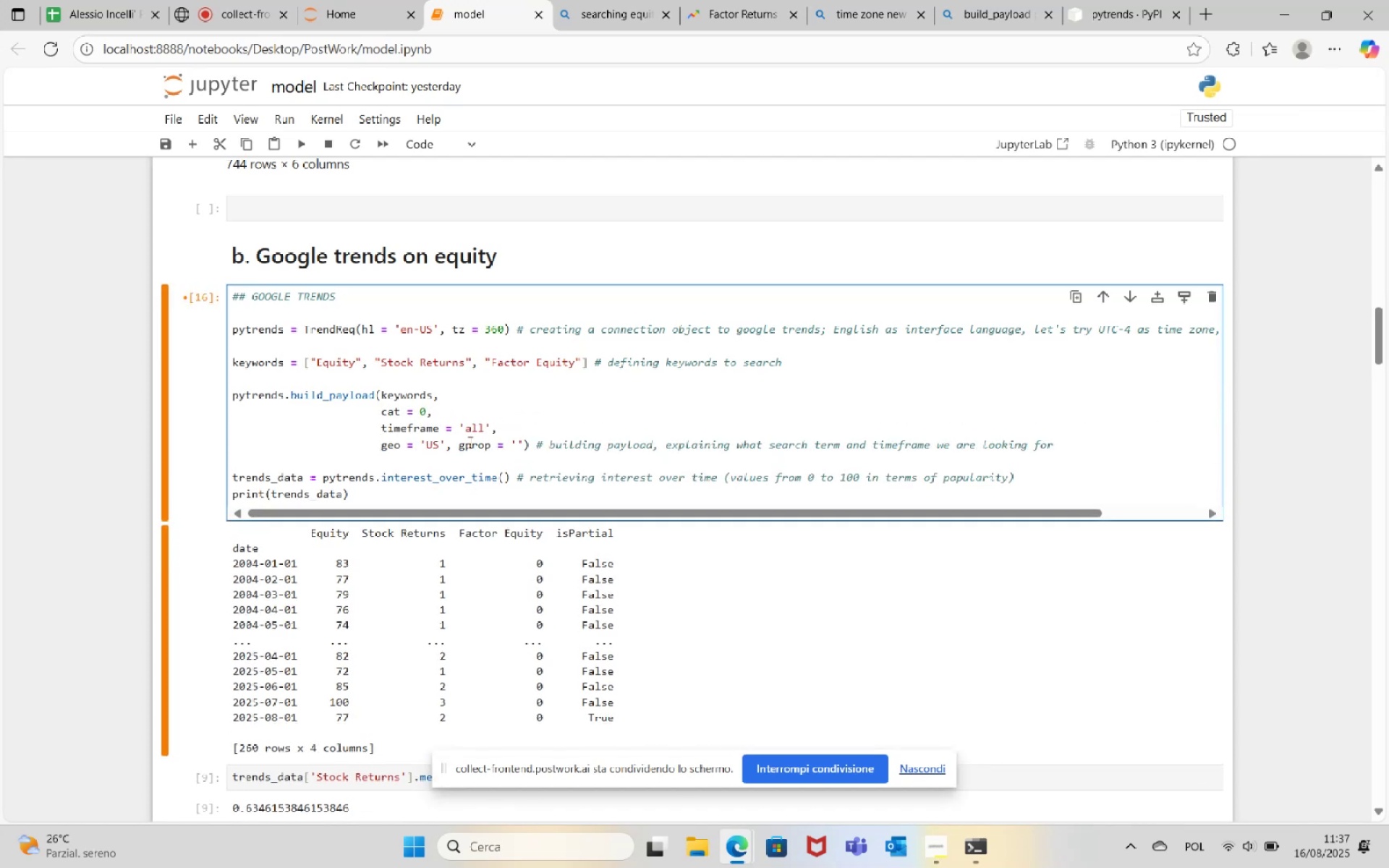 
left_click([457, 446])
 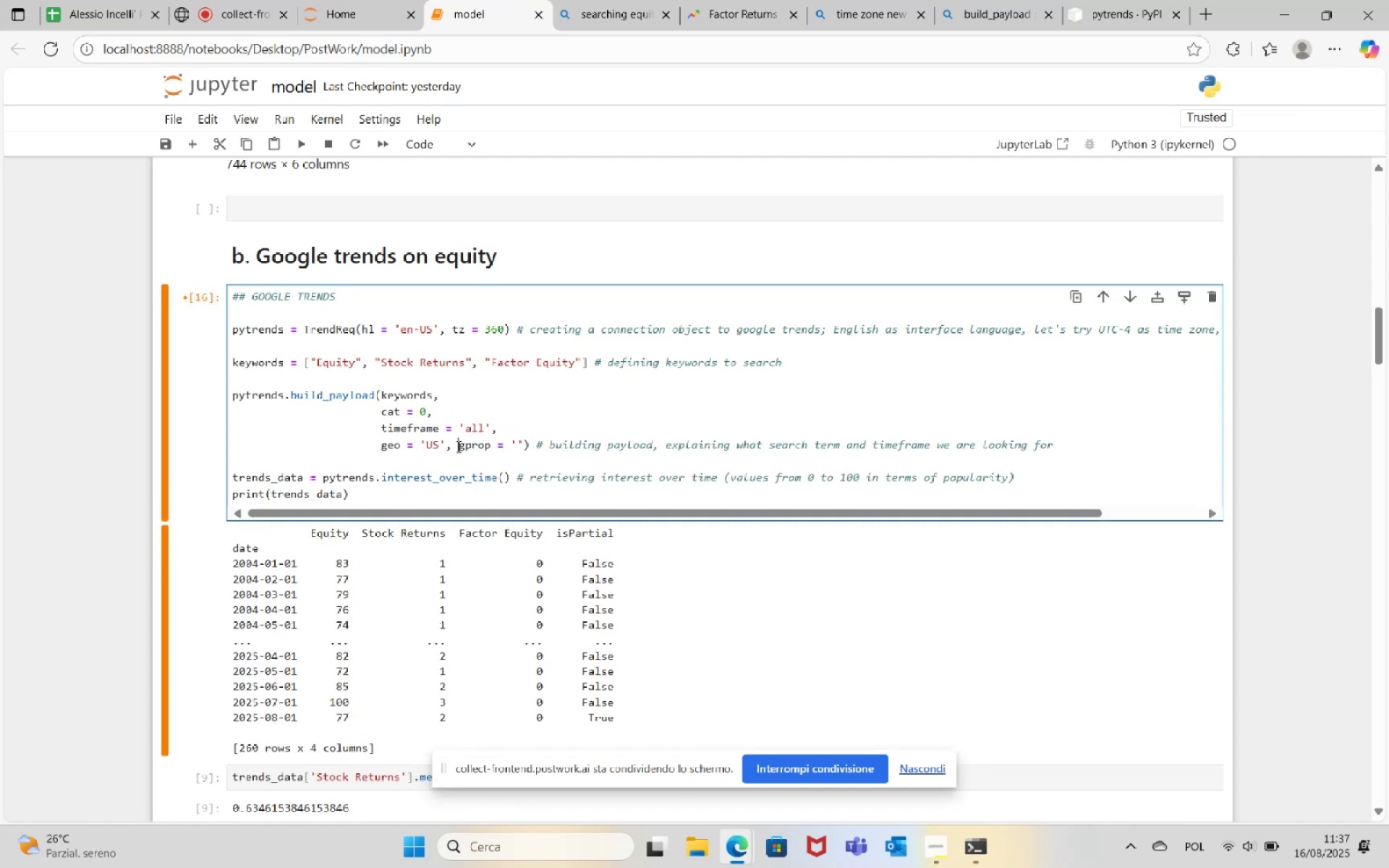 
key(Enter)
 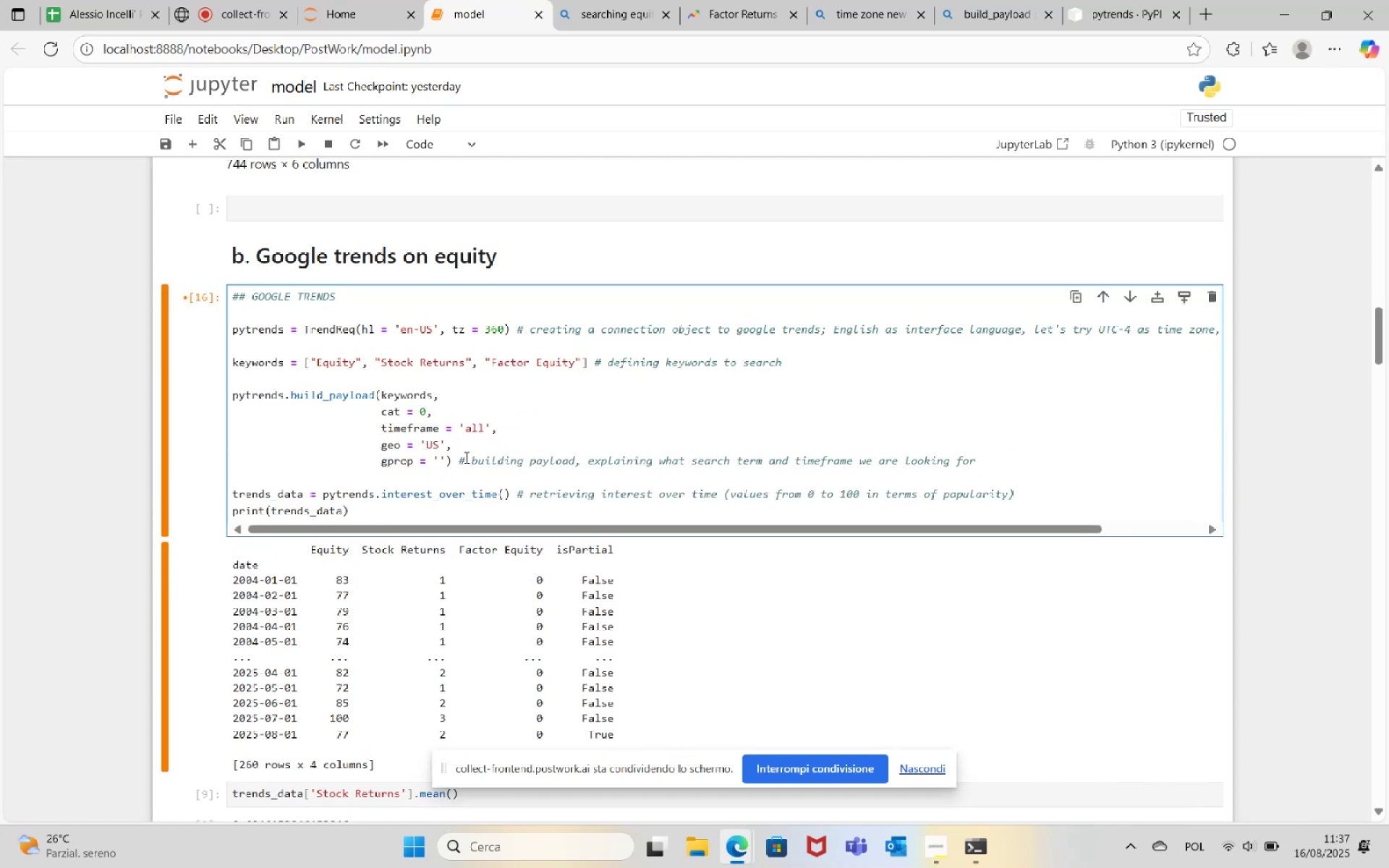 
left_click_drag(start_coordinate=[456, 459], to_coordinate=[987, 467])
 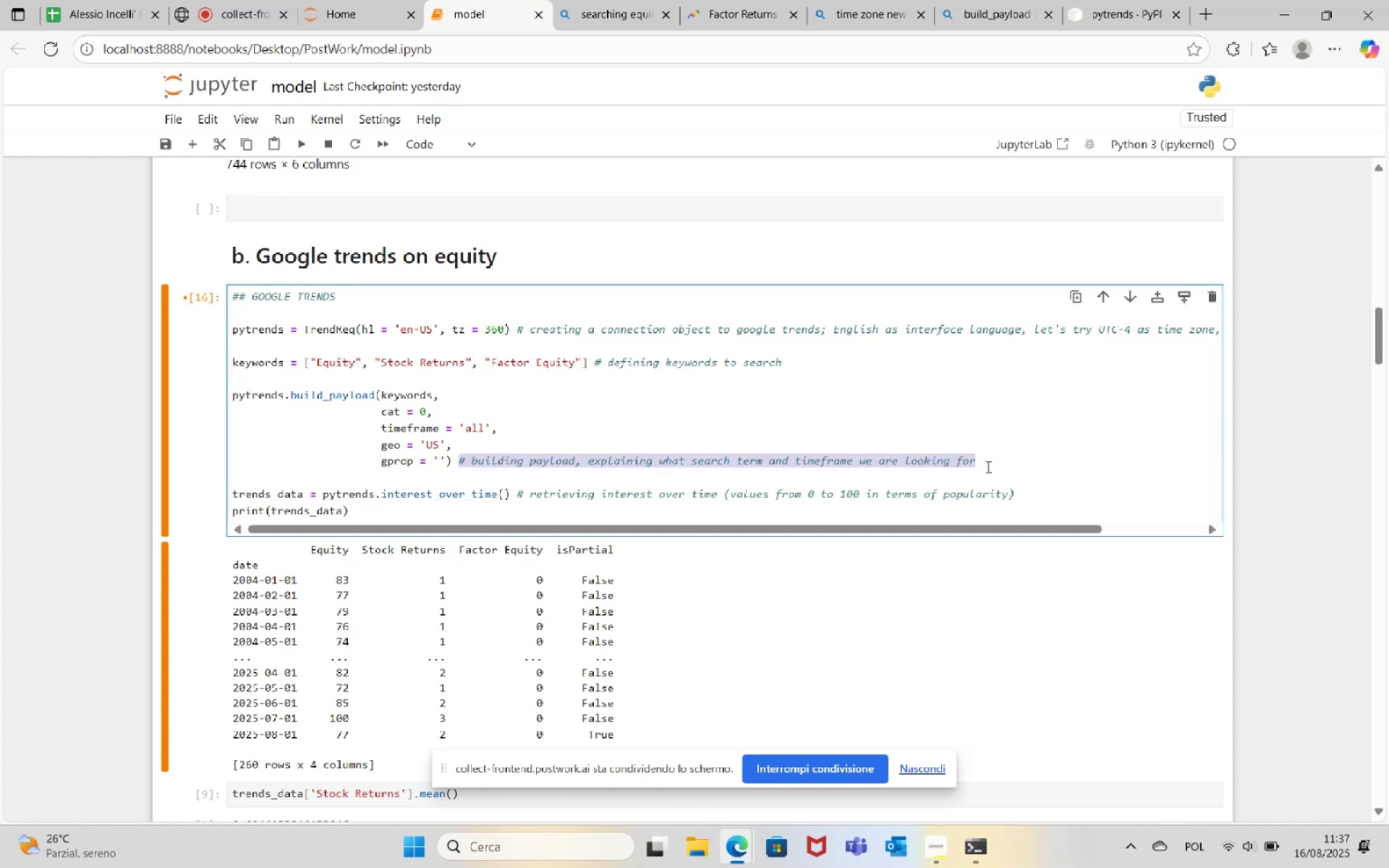 
key(Control+X)
 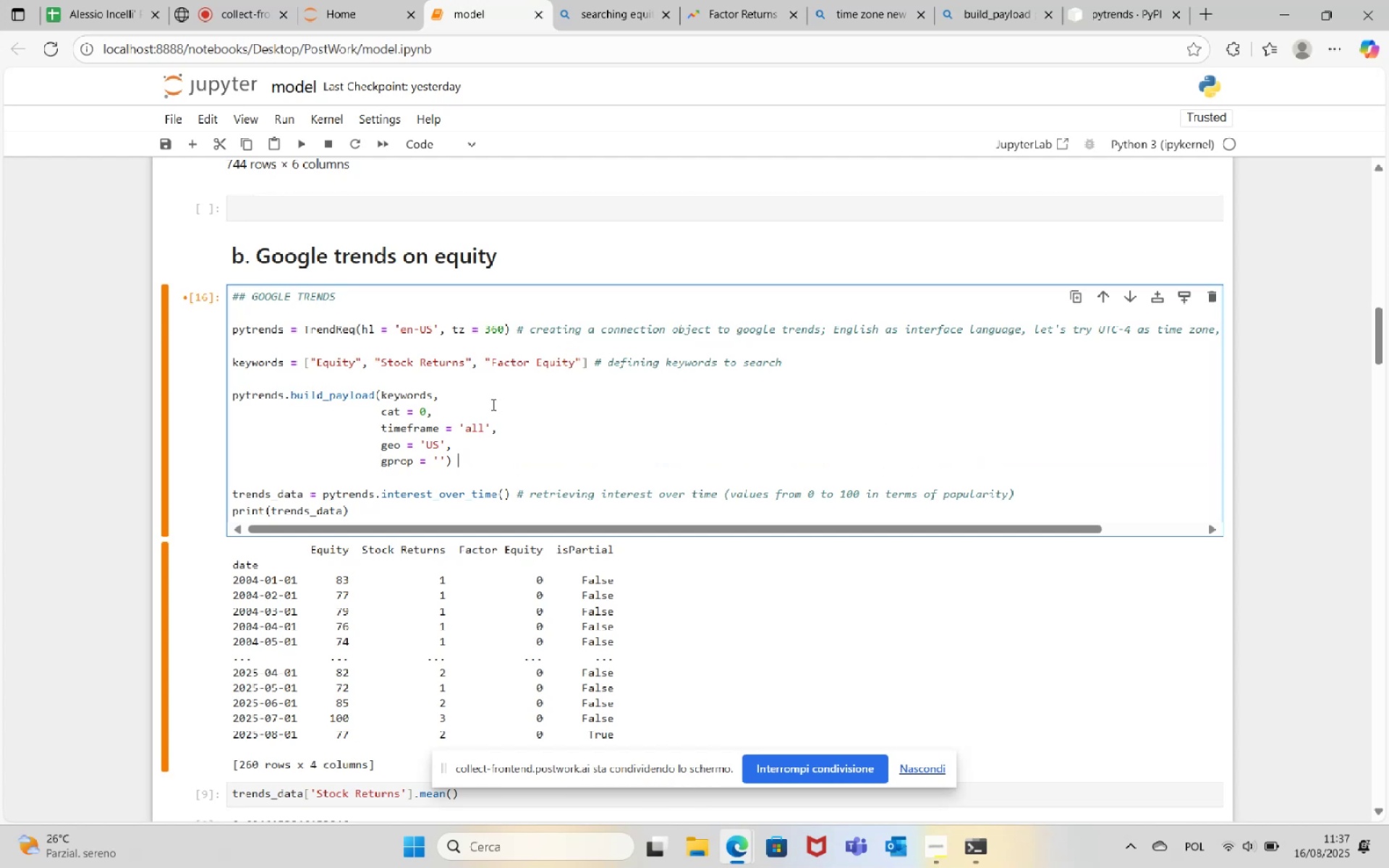 
left_click([461, 391])
 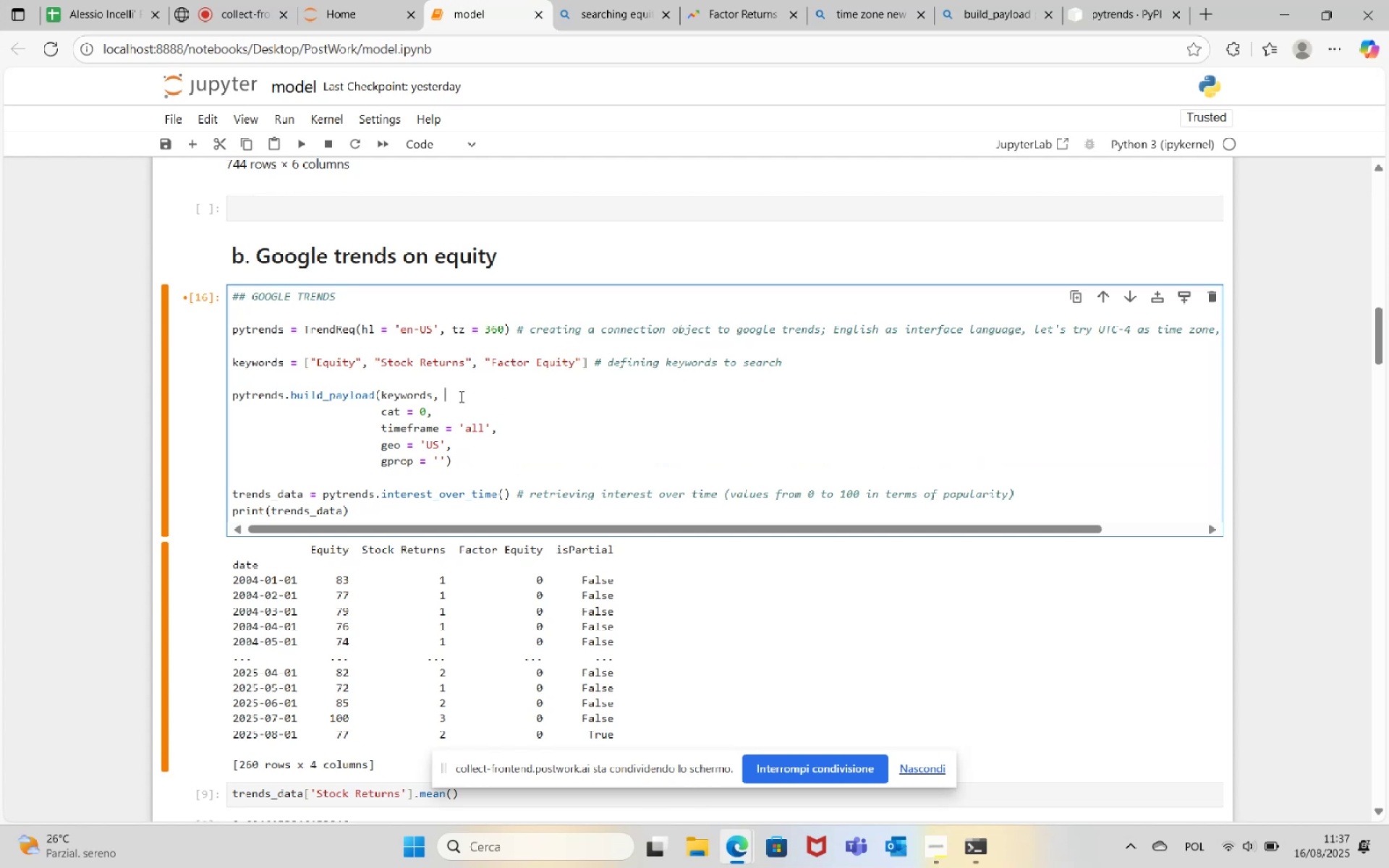 
key(Control+V)
 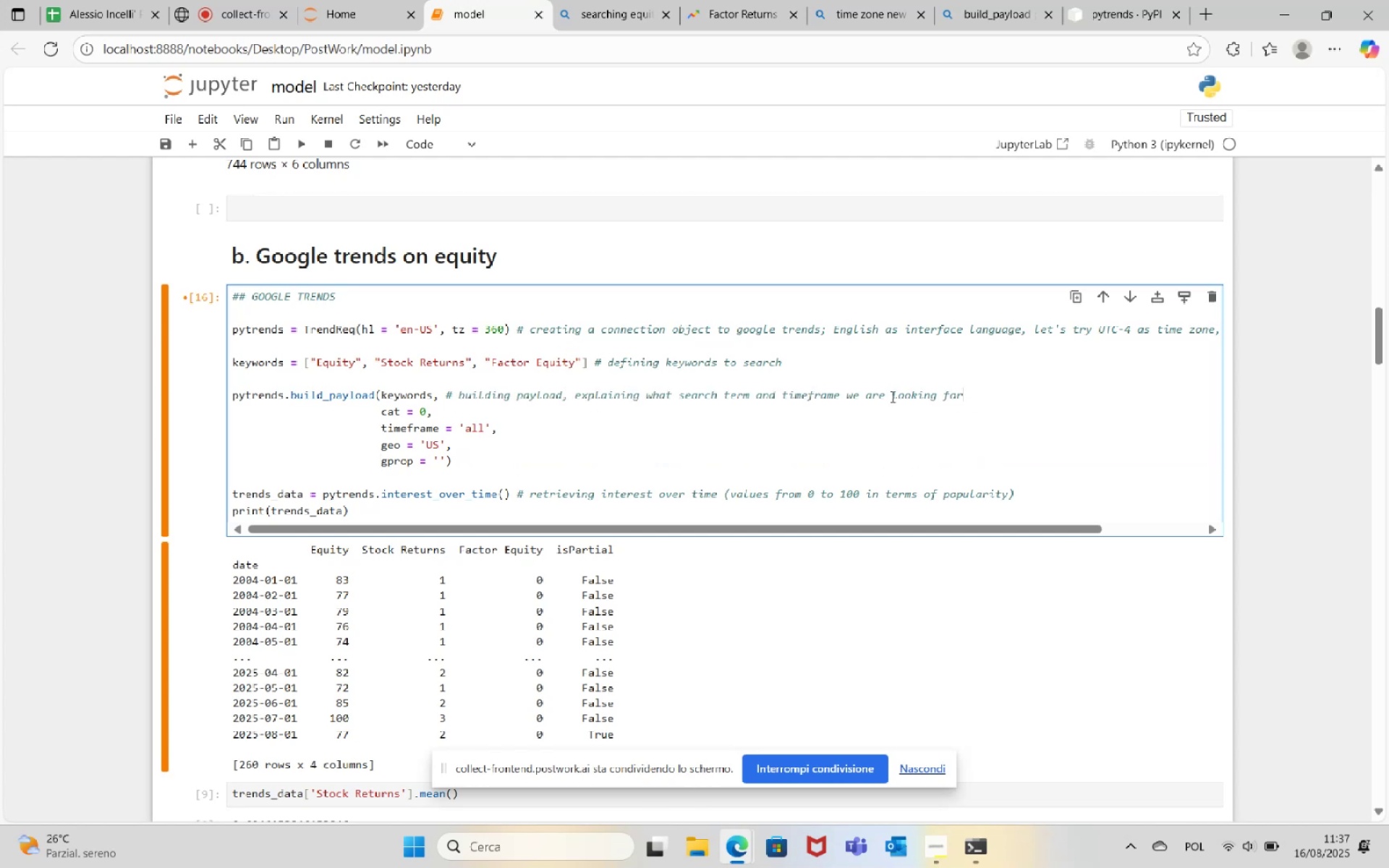 
left_click_drag(start_coordinate=[838, 398], to_coordinate=[759, 396])
 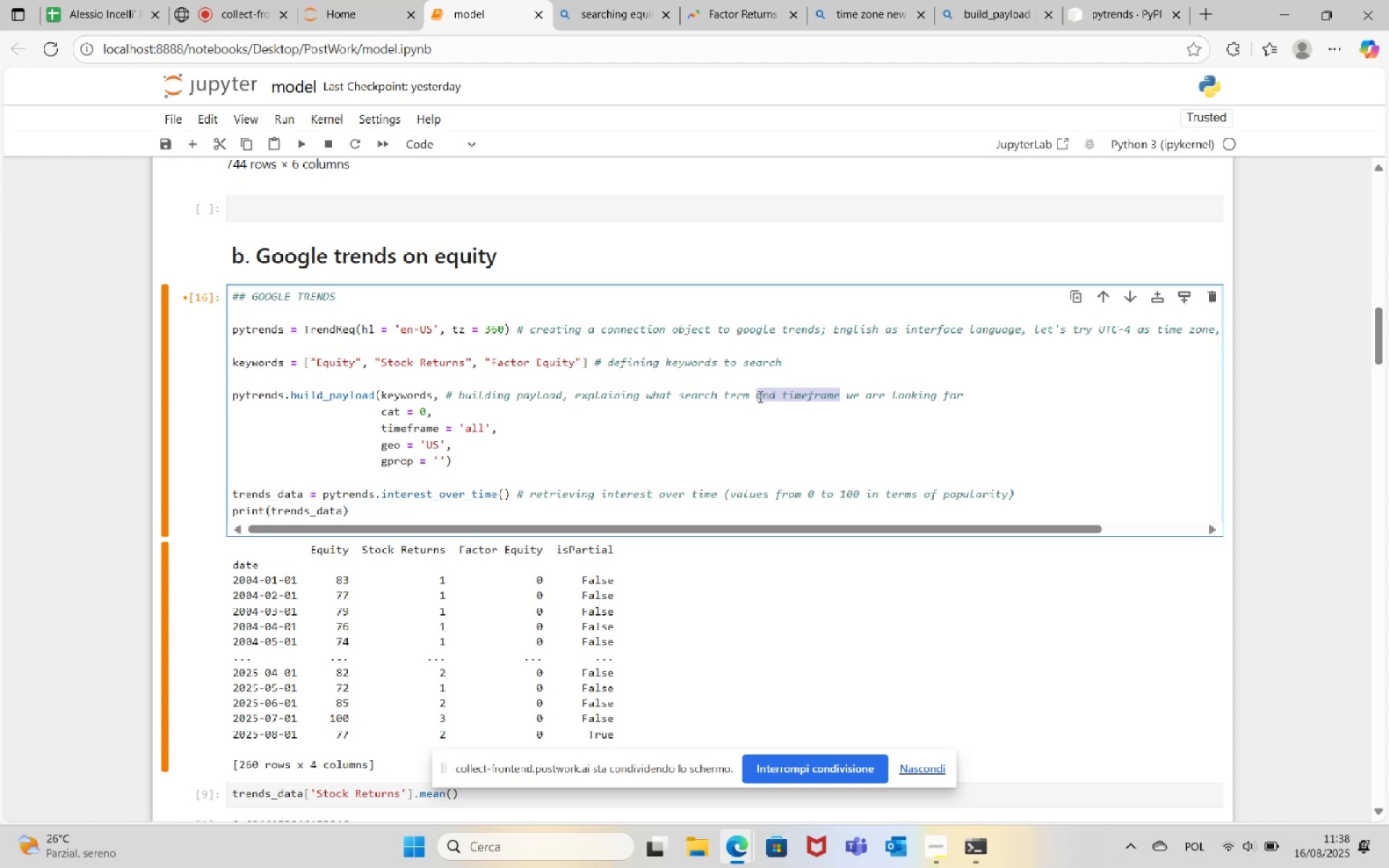 
key(Backspace)
 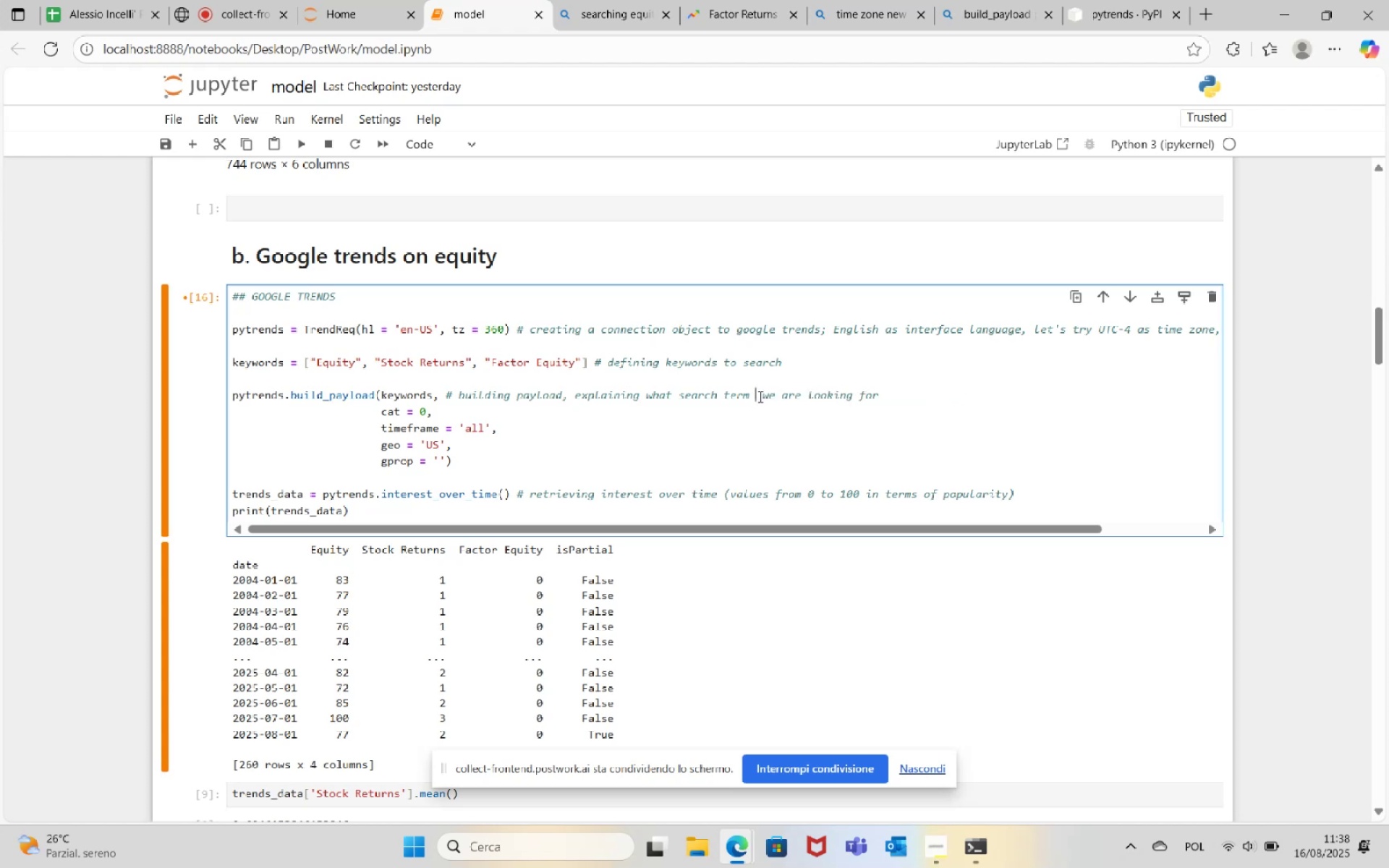 
key(Backspace)
 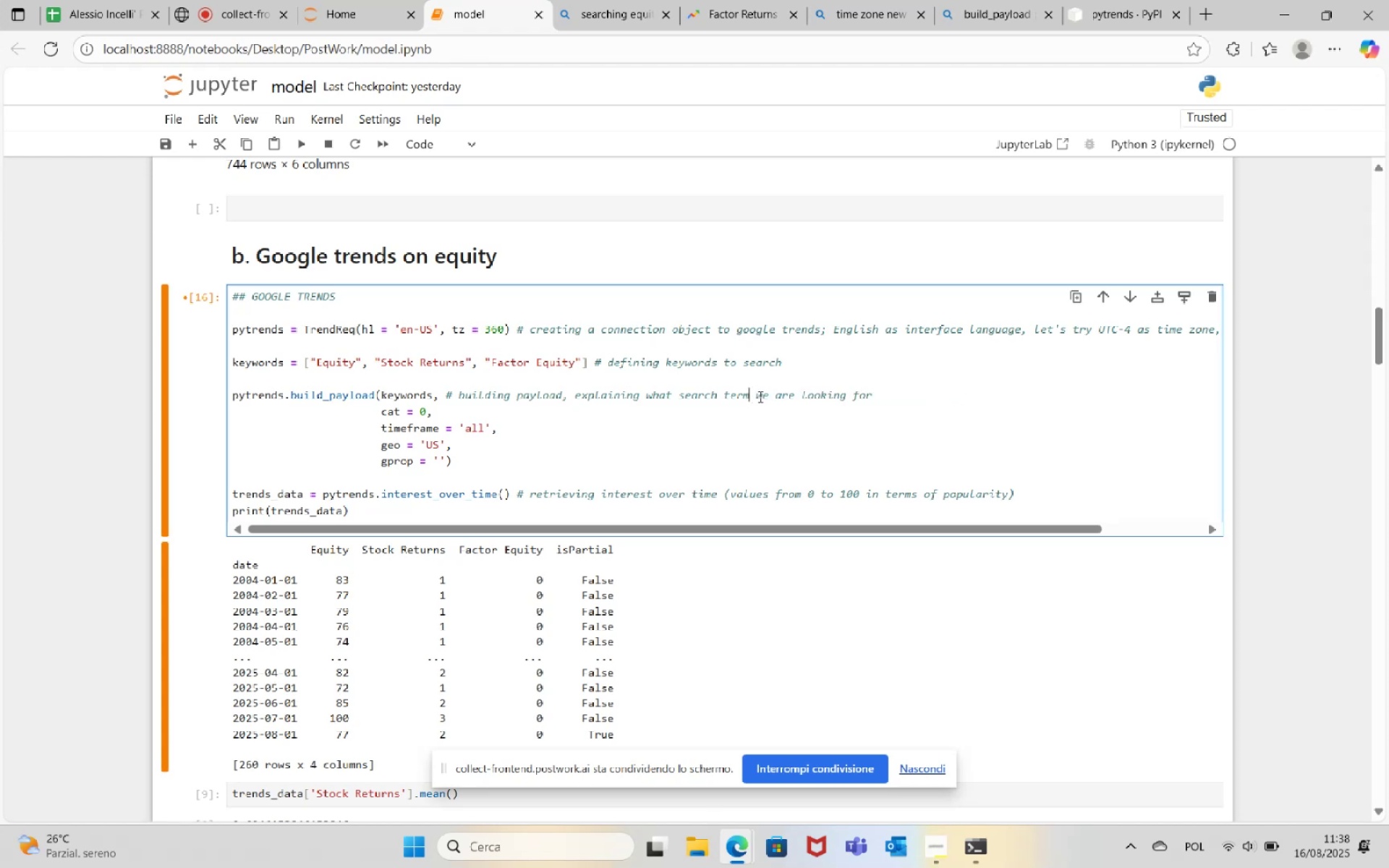 
key(S)
 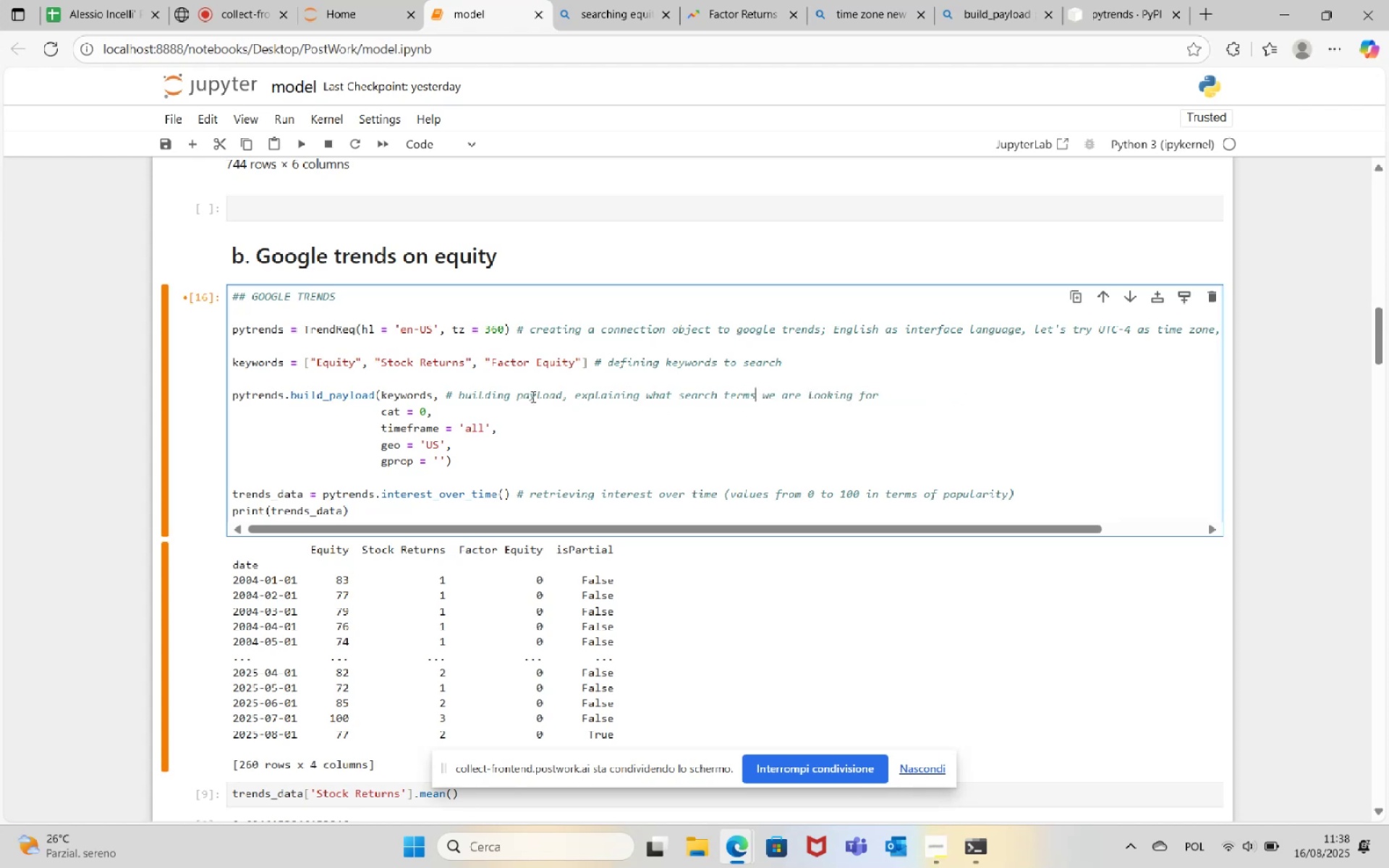 
left_click([498, 409])
 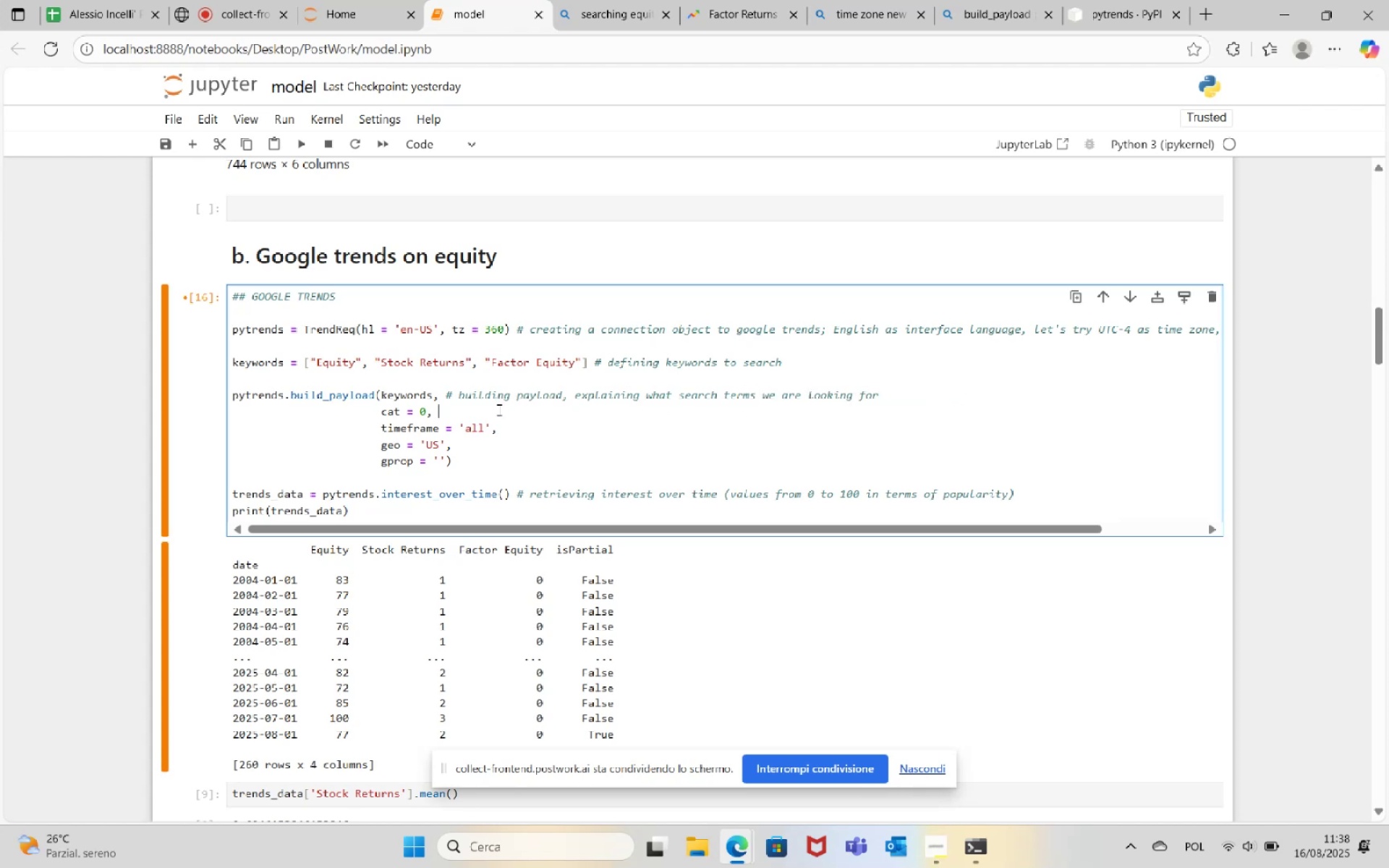 
type( )
key(Backspace)
type(# 0 means all categories)
 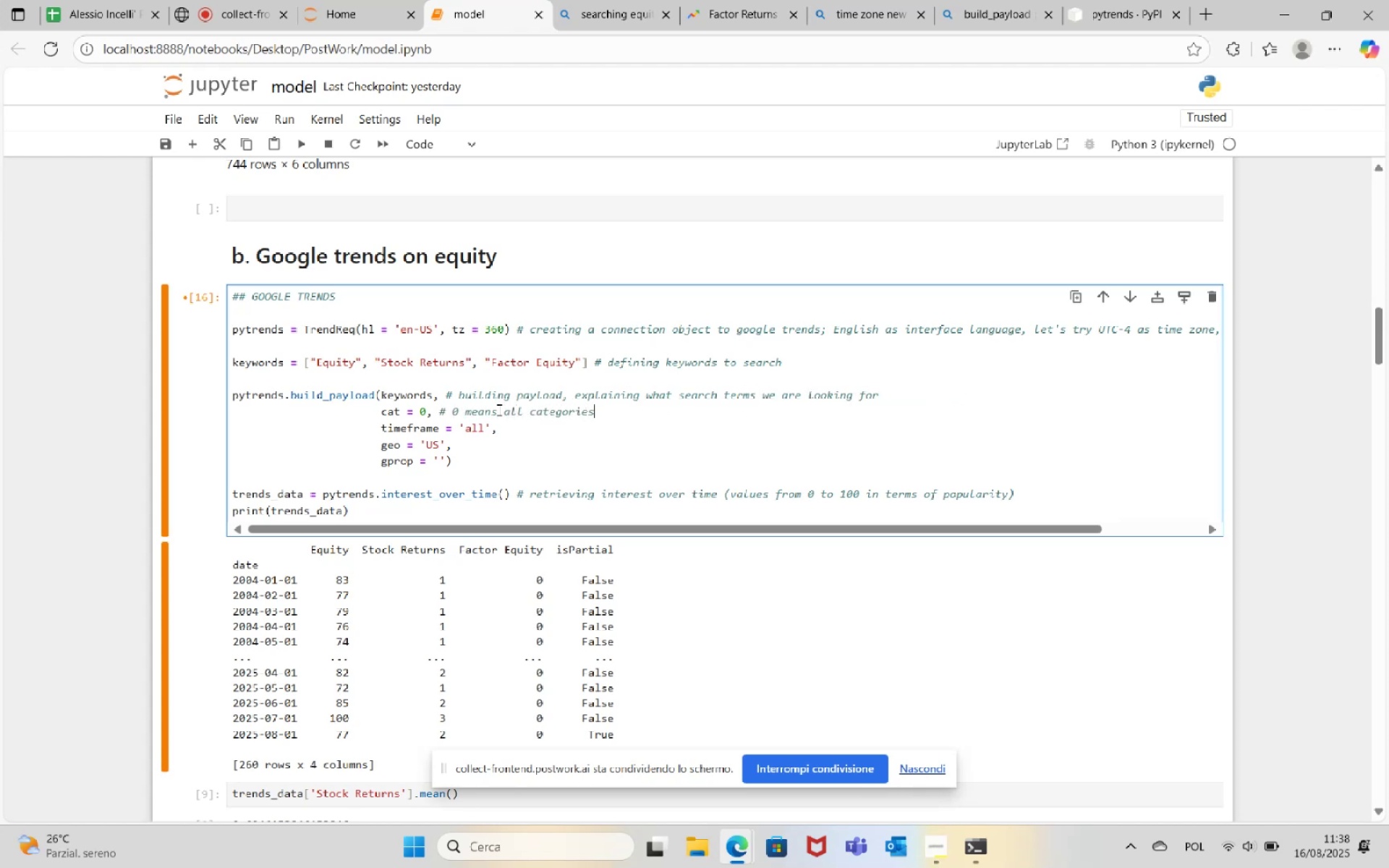 
 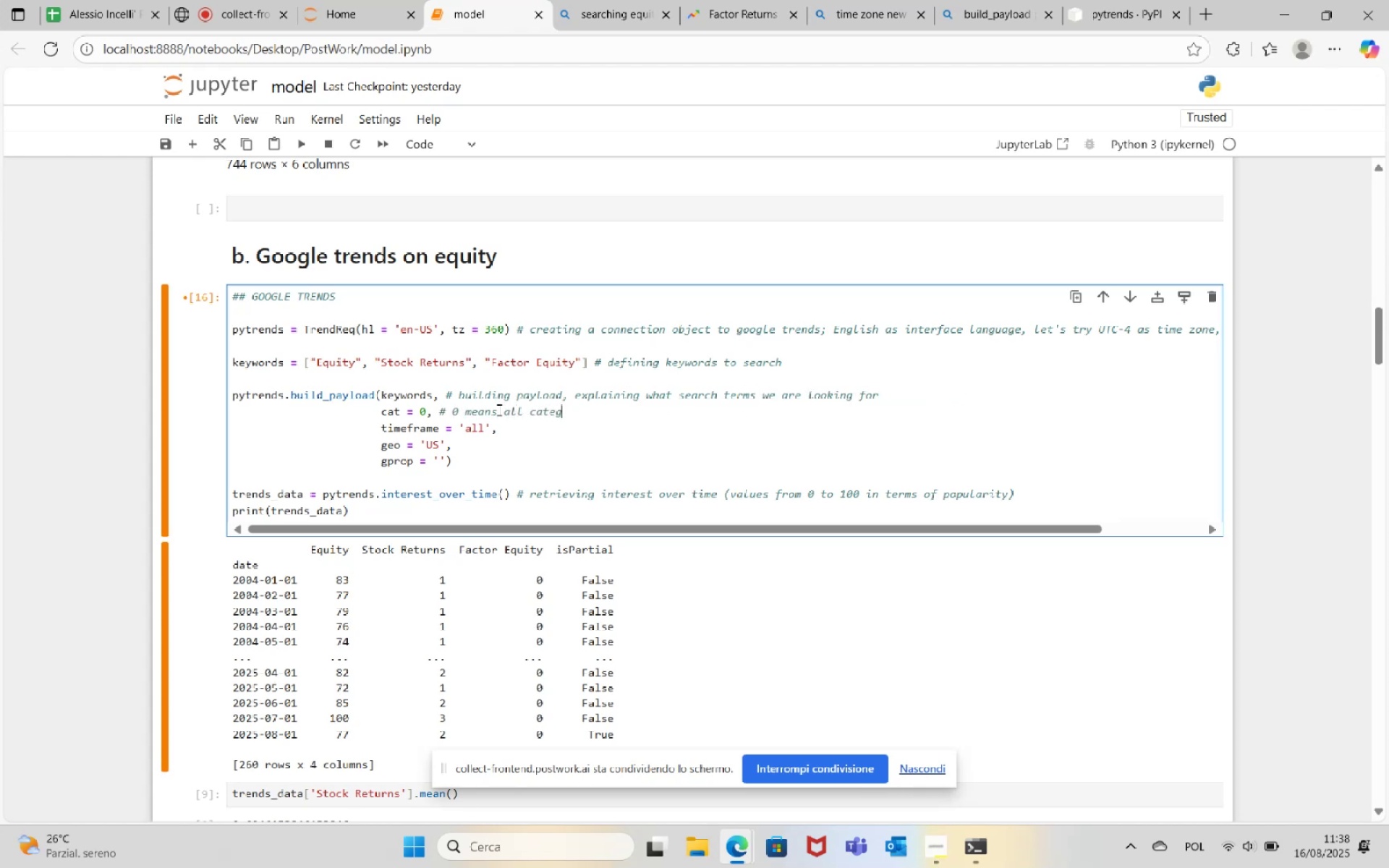 
key(ArrowDown)
 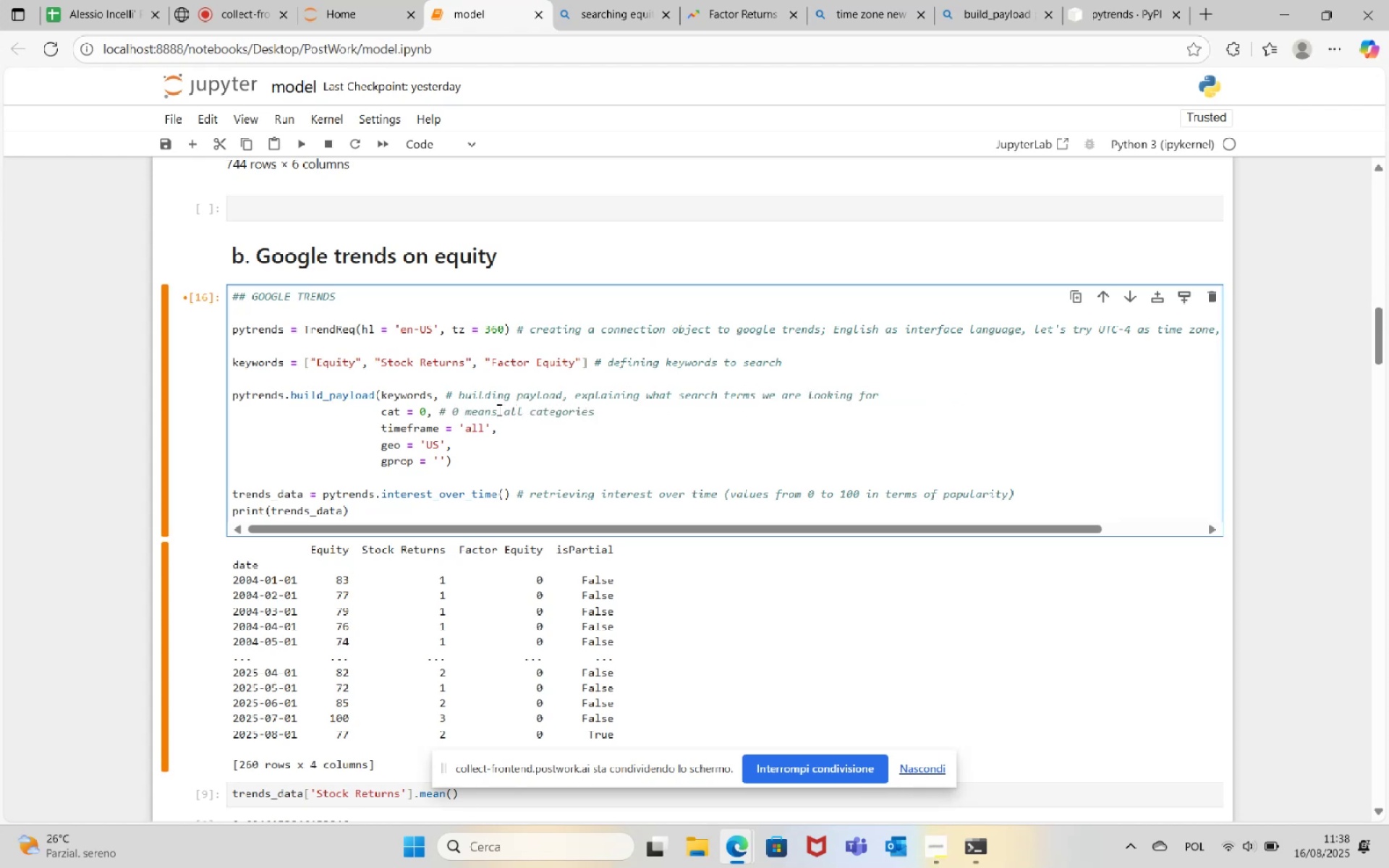 
type(# the whole available timeframe)
 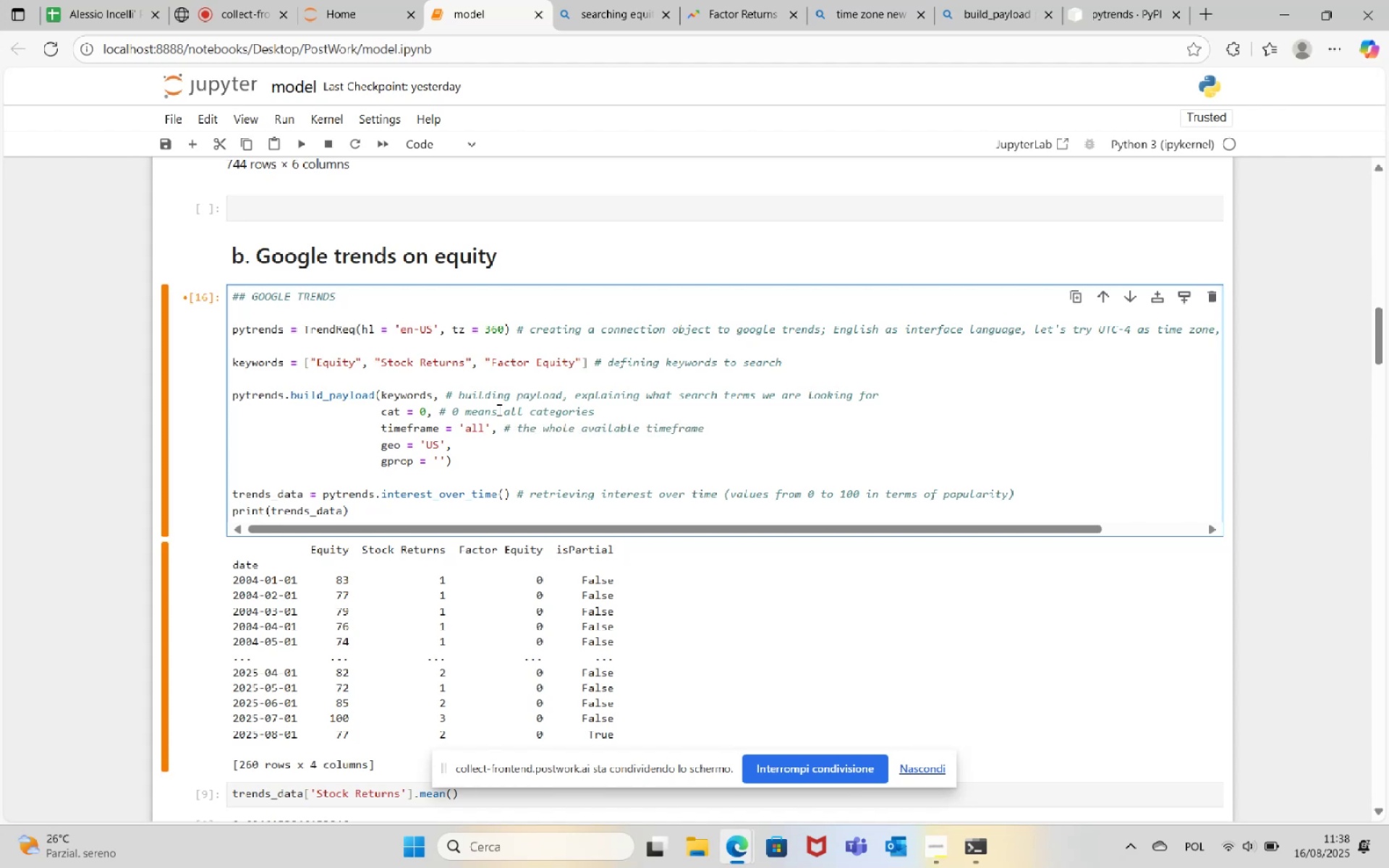 
key(ArrowDown)
 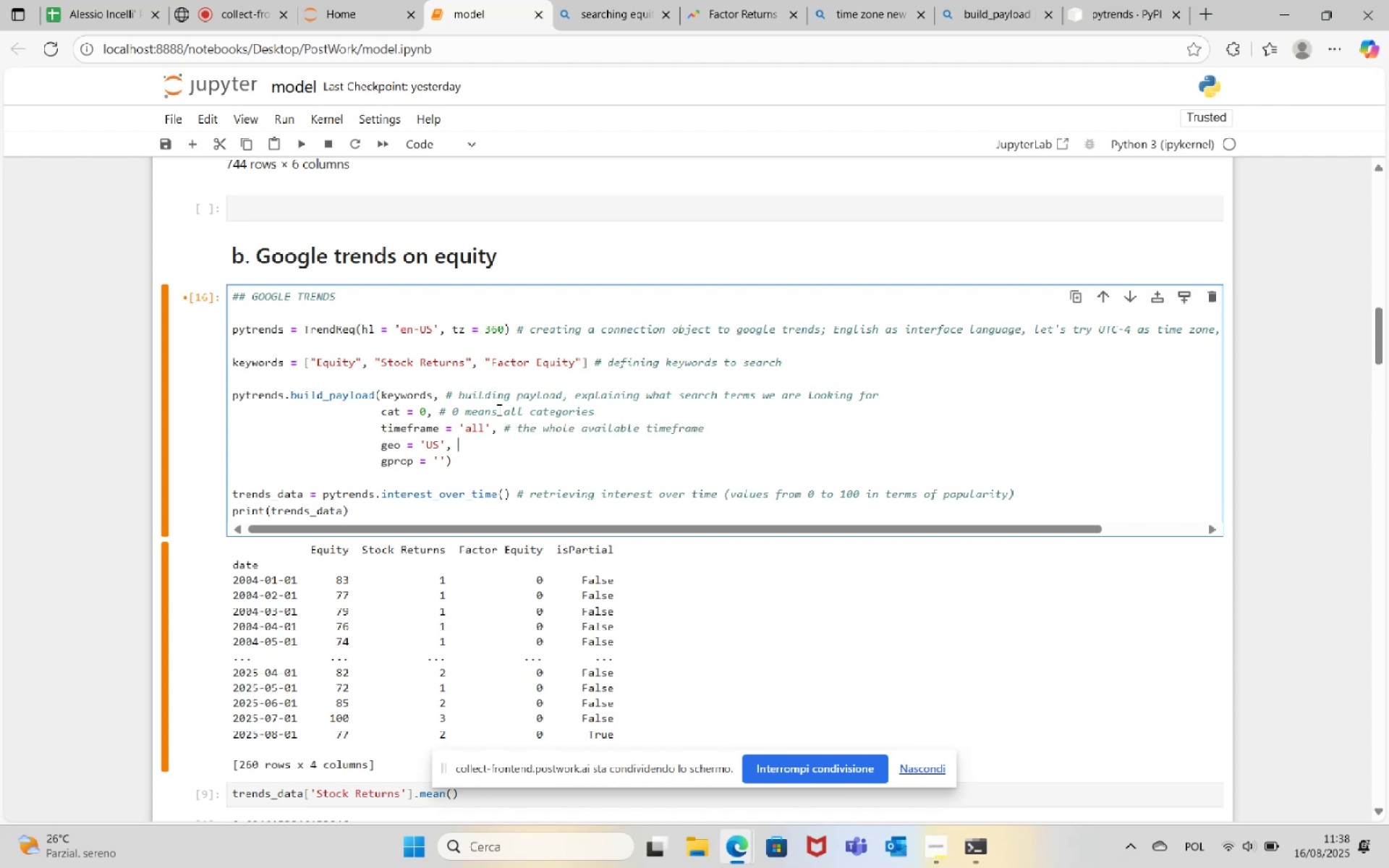 
key(Space)
 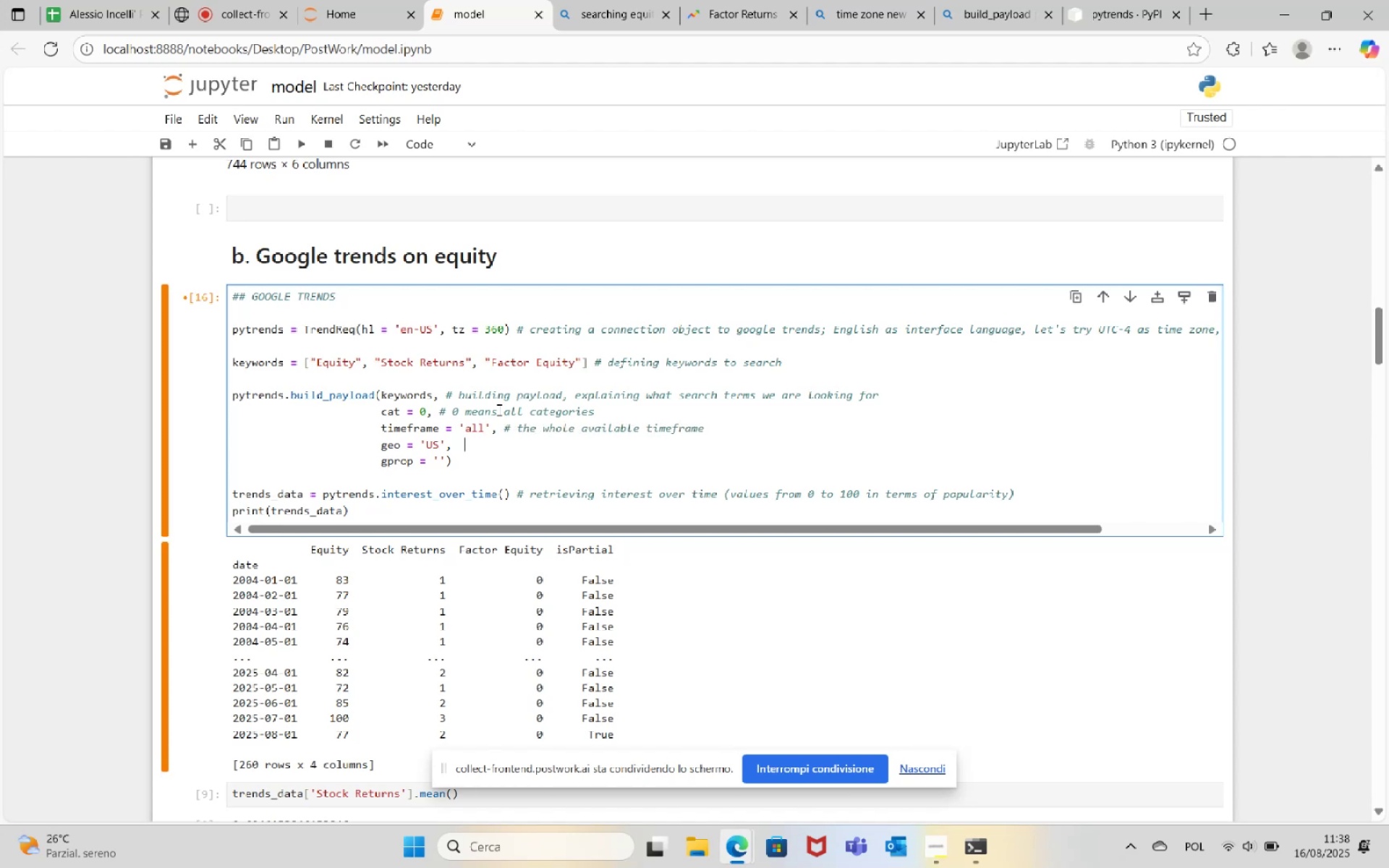 
key(Backspace)
 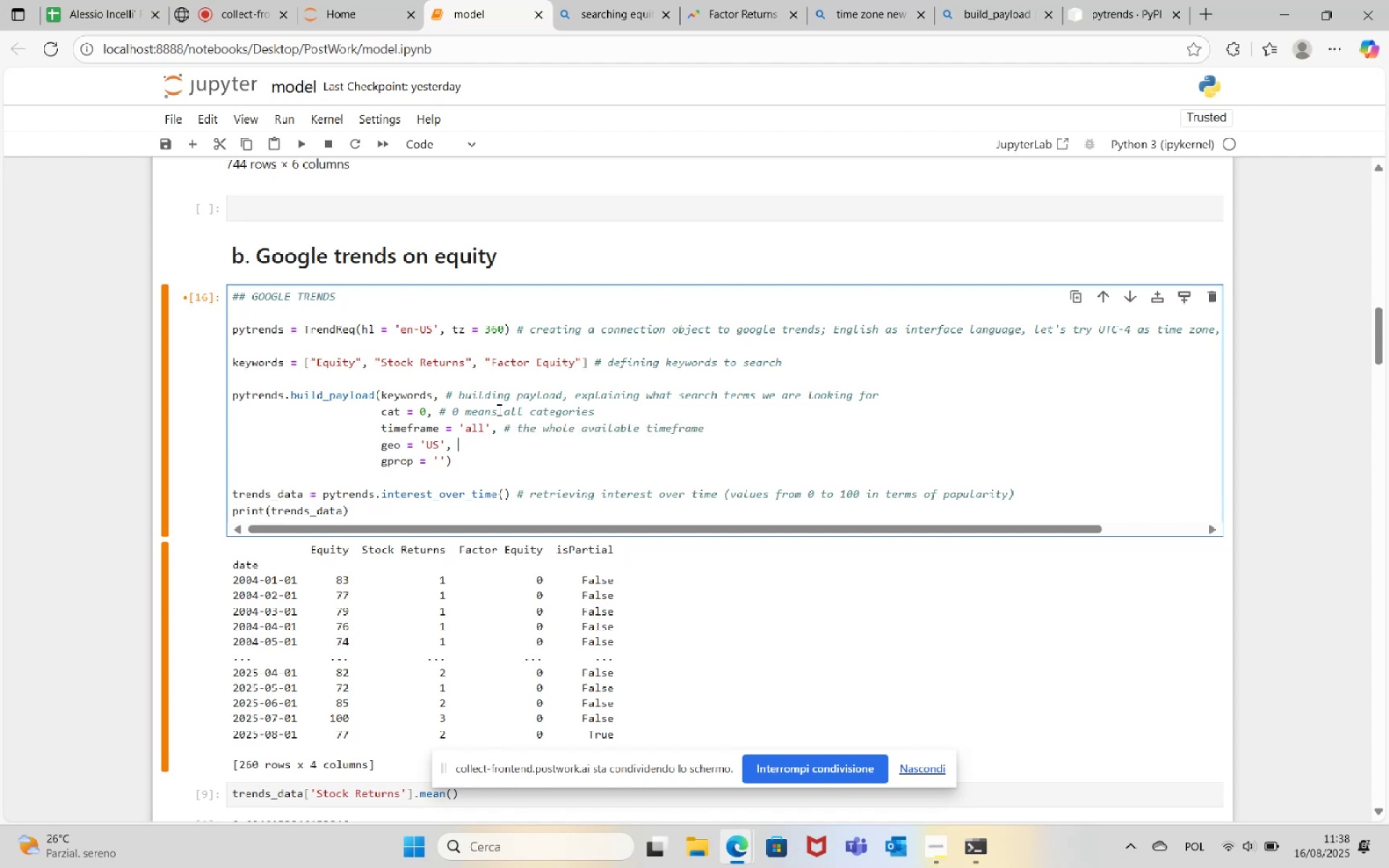 
key(Shift+3)
 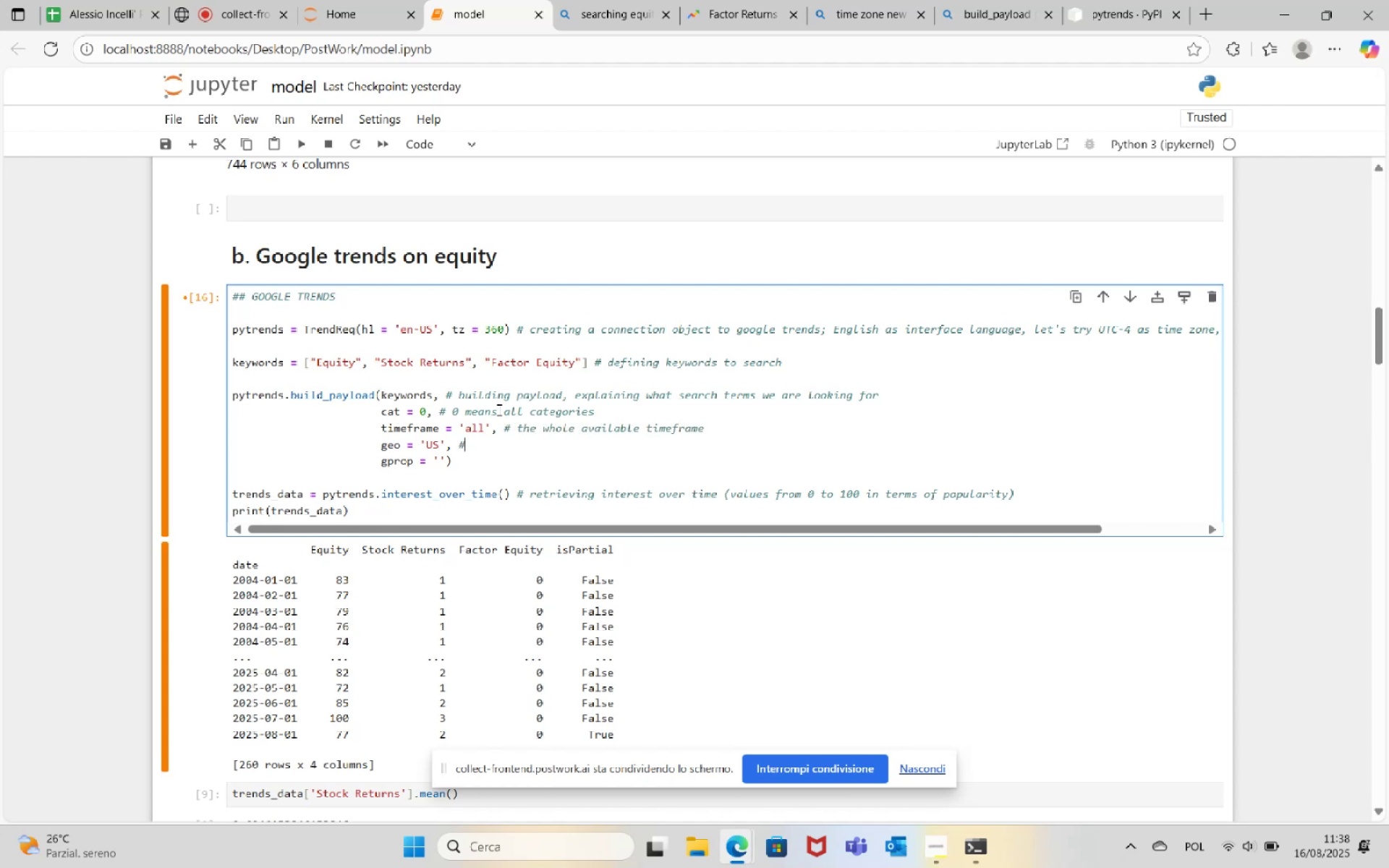 
key(Space)
 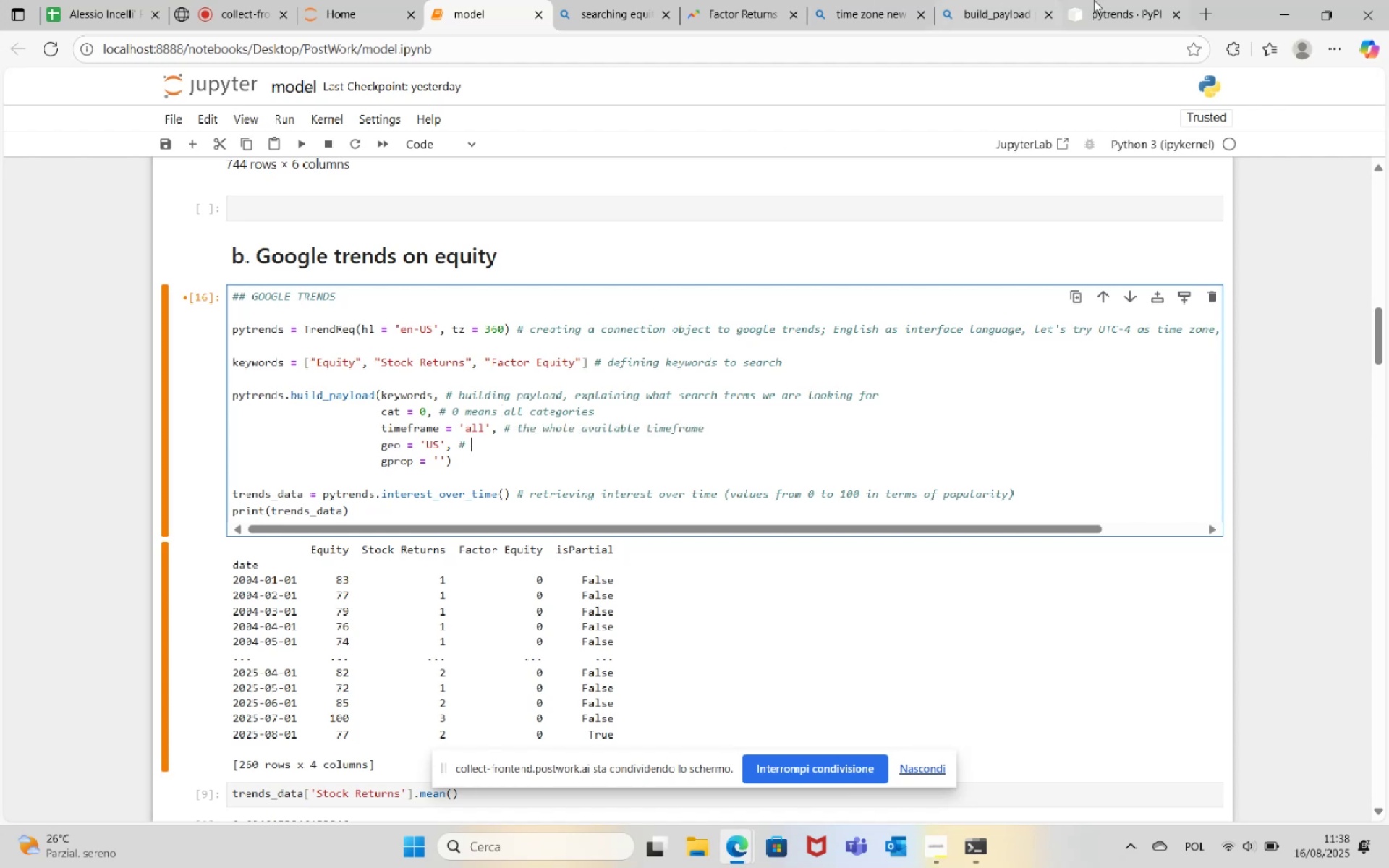 
left_click([1128, 4])
 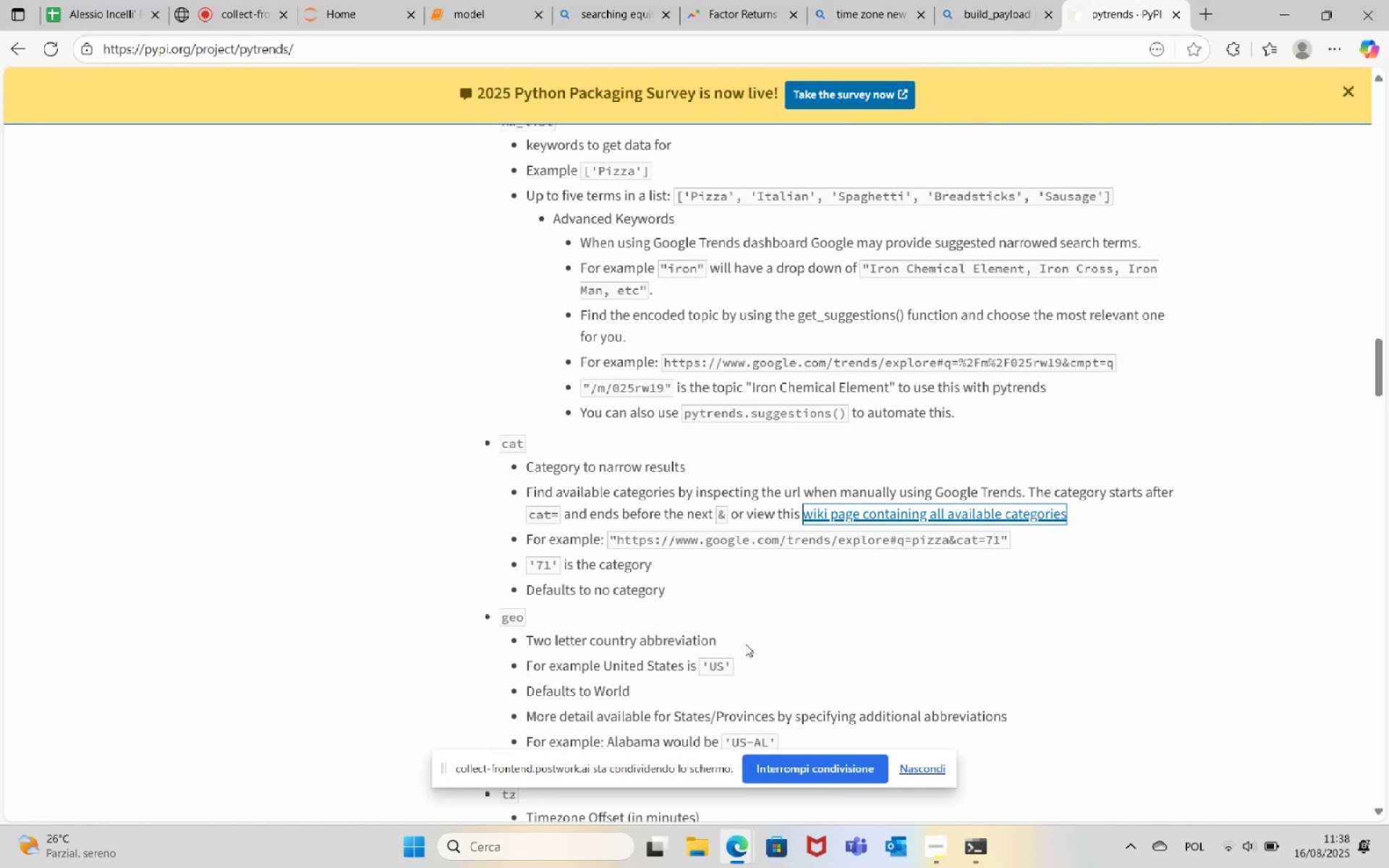 
scroll: coordinate [861, 675], scroll_direction: down, amount: 1.0
 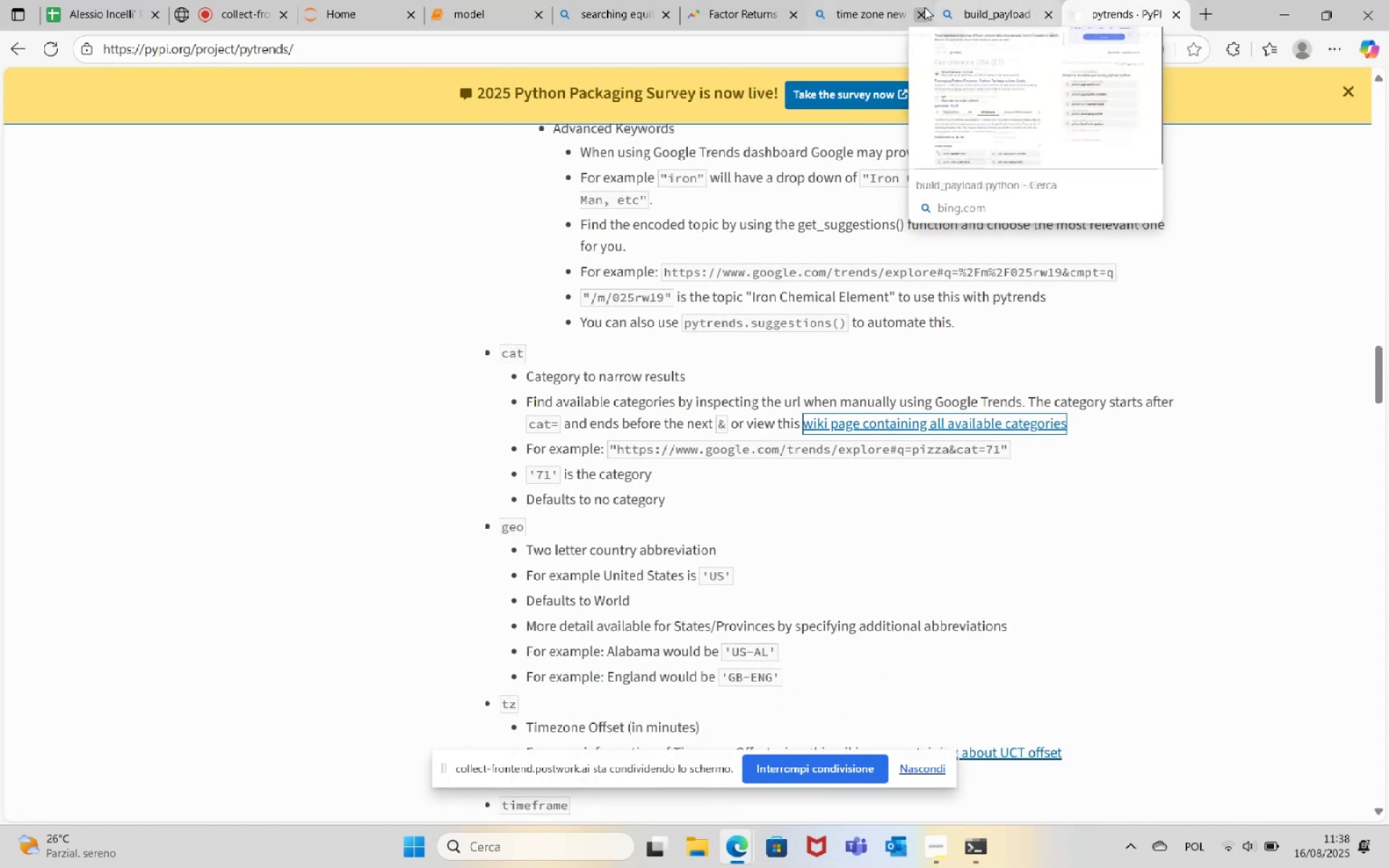 
wait(7.77)
 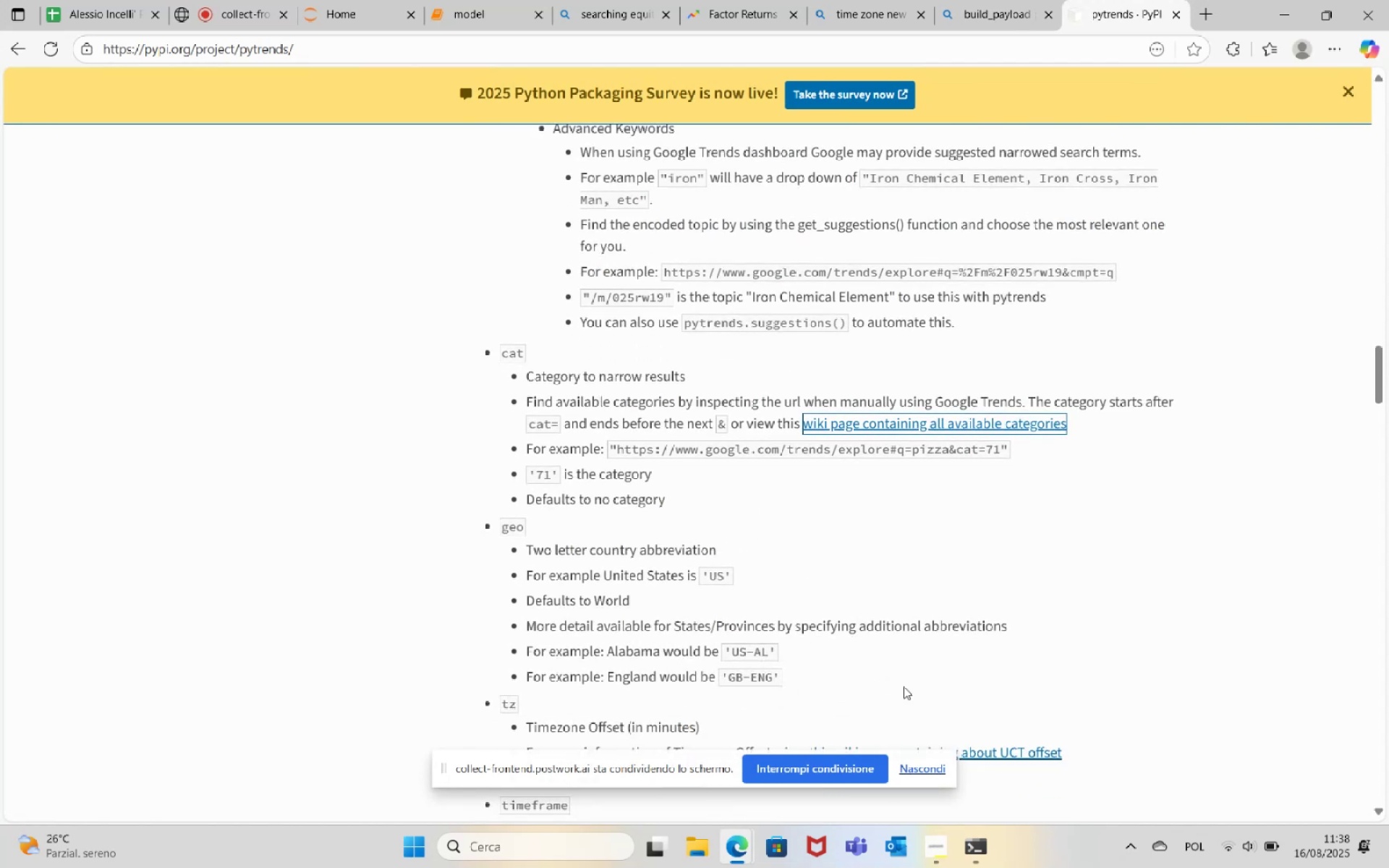 
left_click([459, 0])
 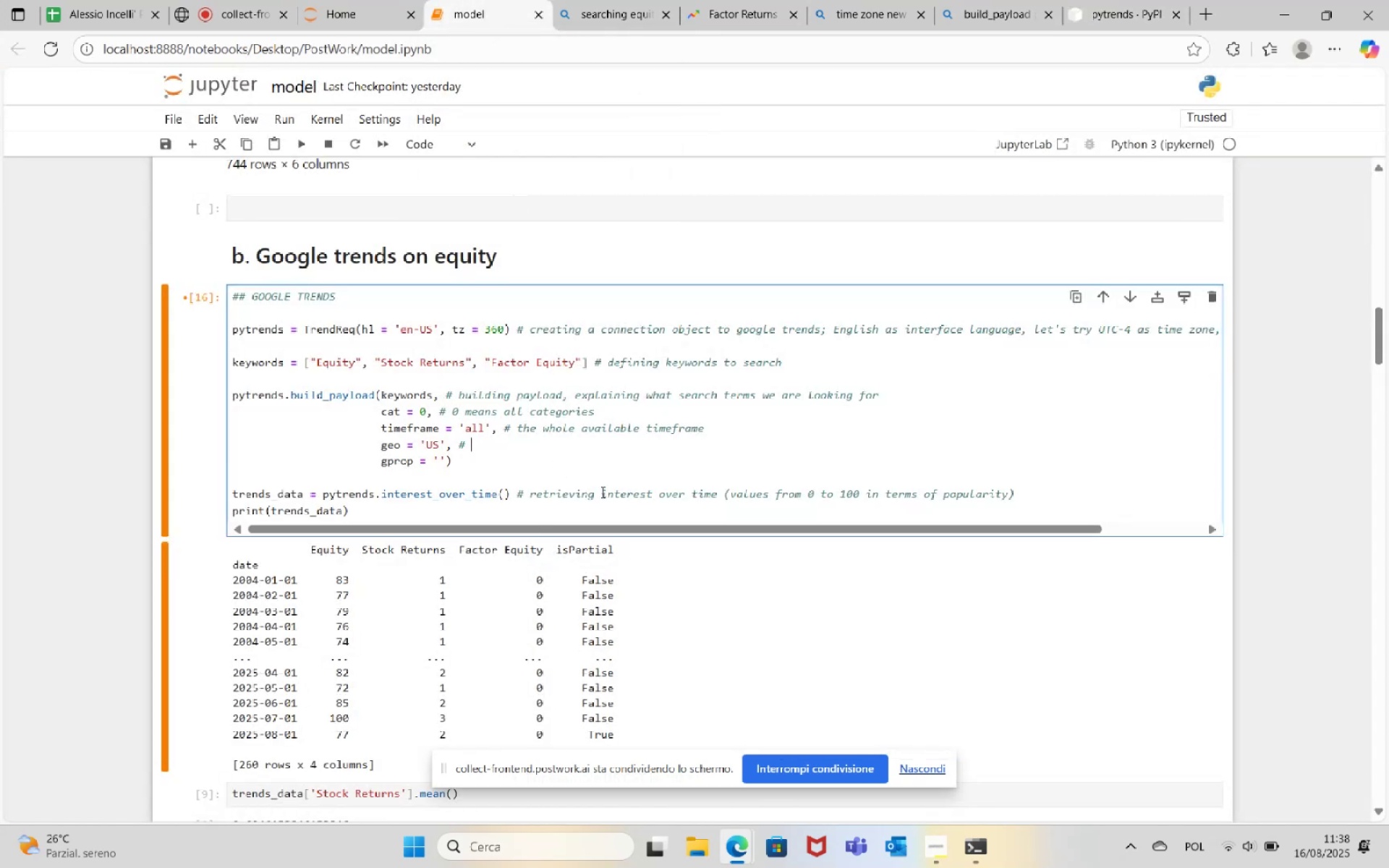 
type(United States is the geographic location of interest)
 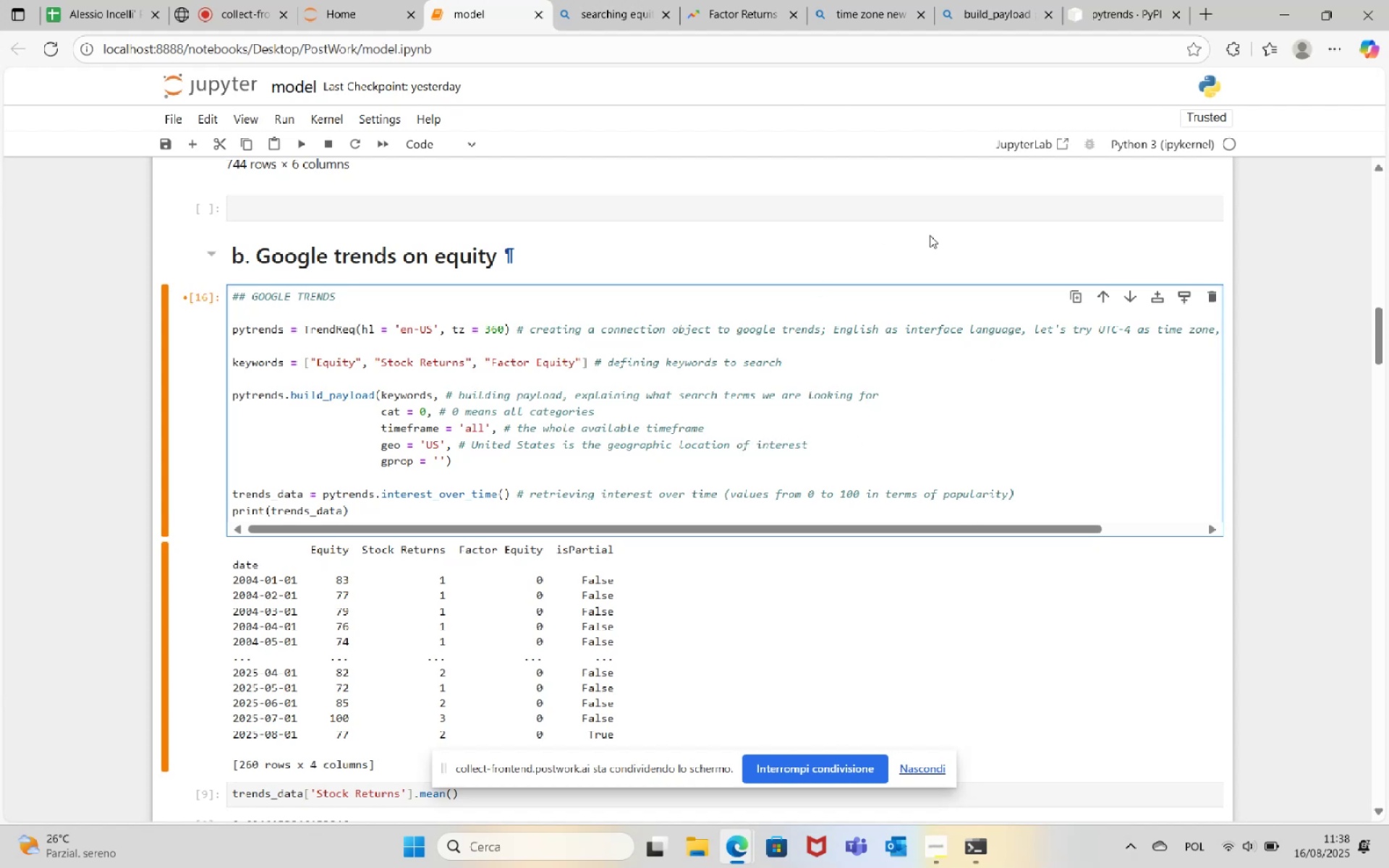 
left_click([1138, 0])
 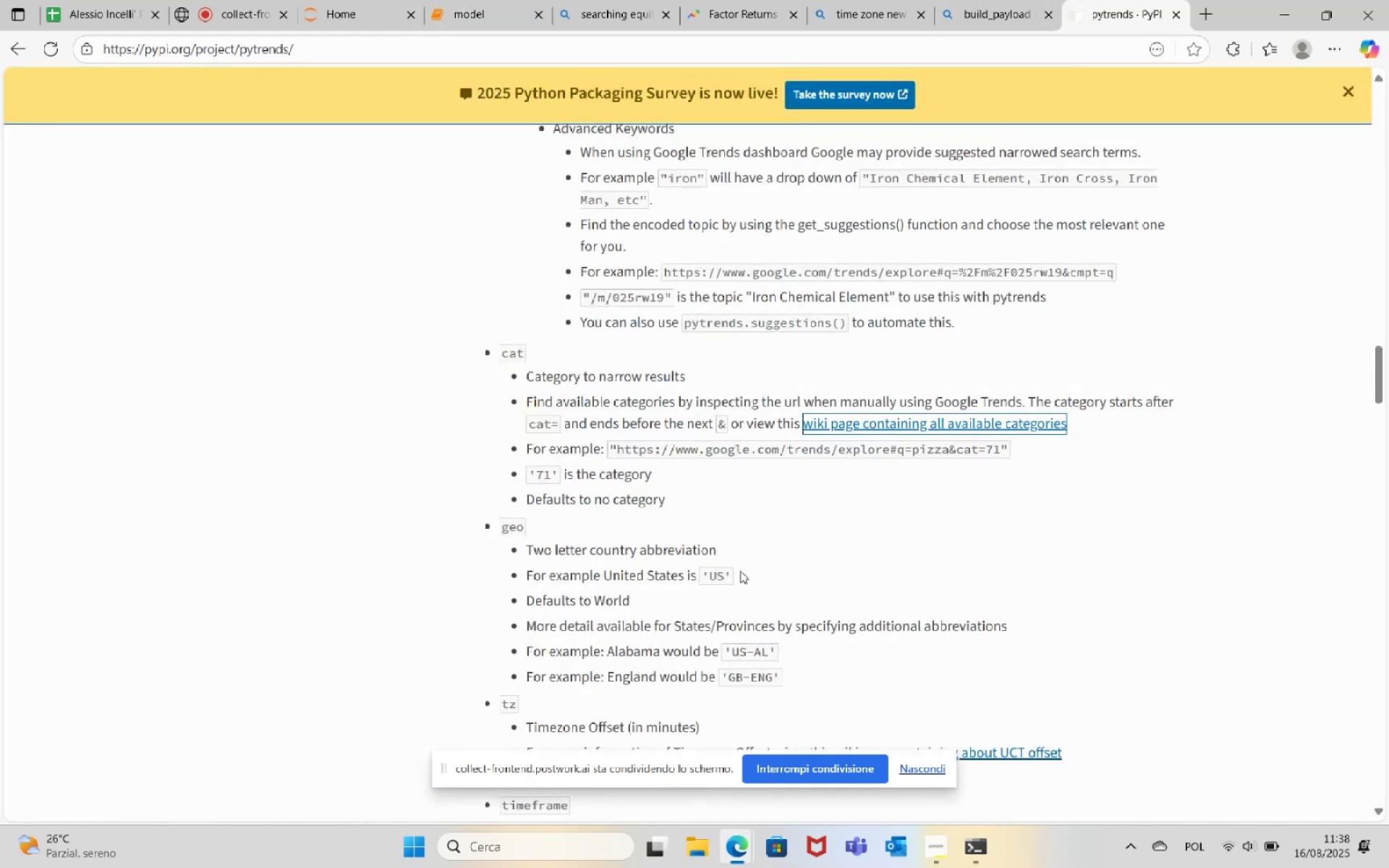 
scroll: coordinate [643, 507], scroll_direction: down, amount: 7.0
 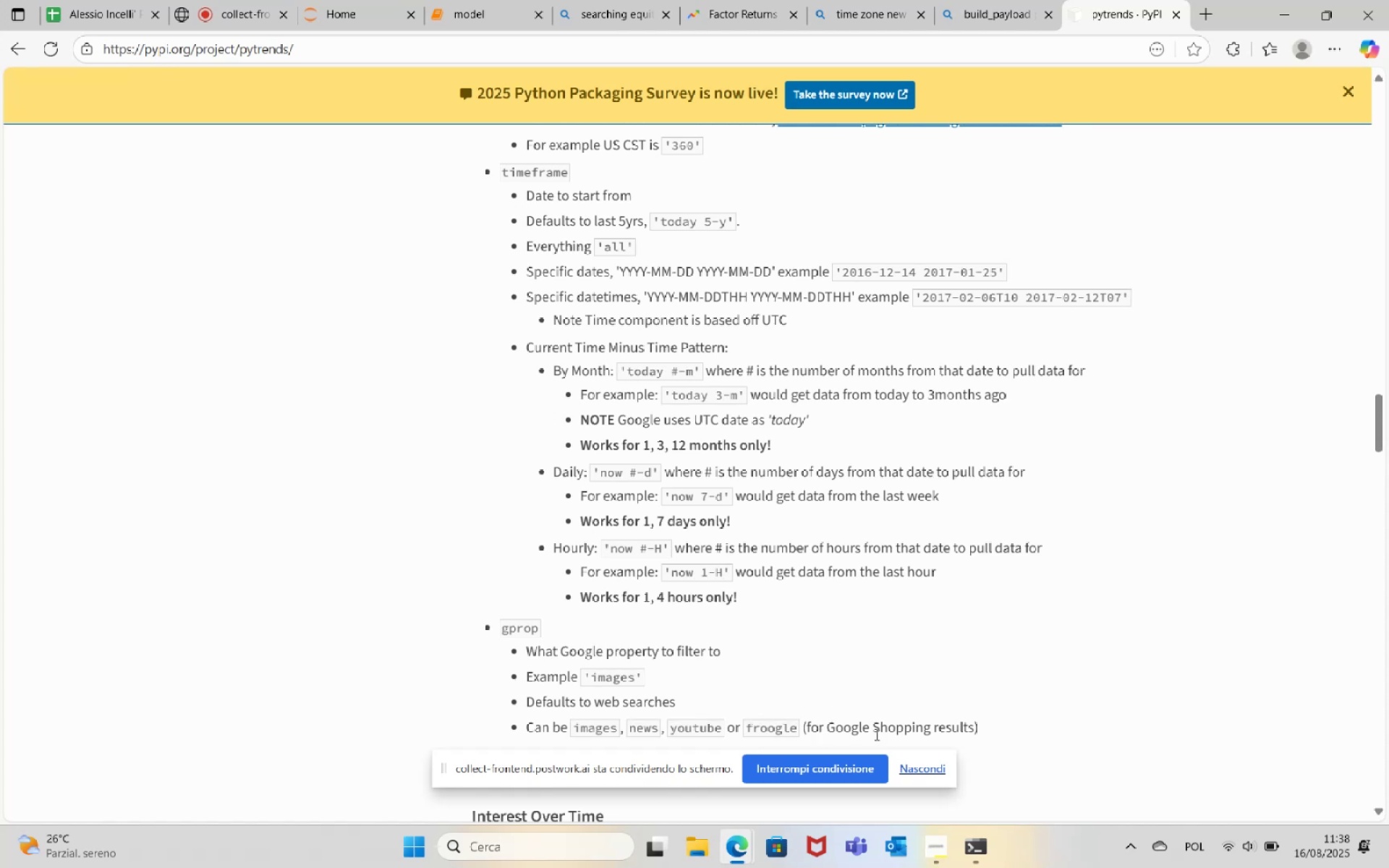 
wait(8.32)
 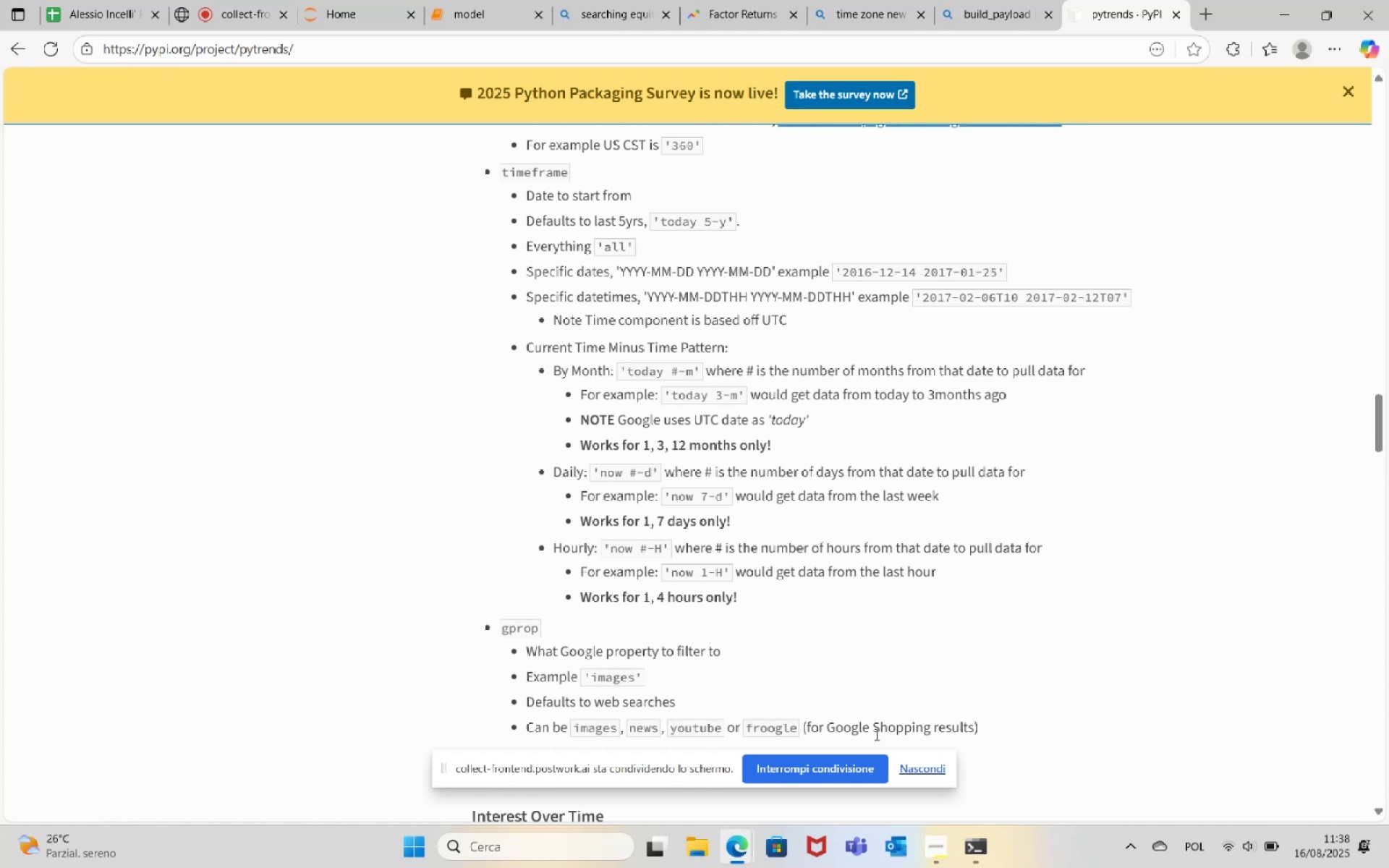 
left_click([469, 0])
 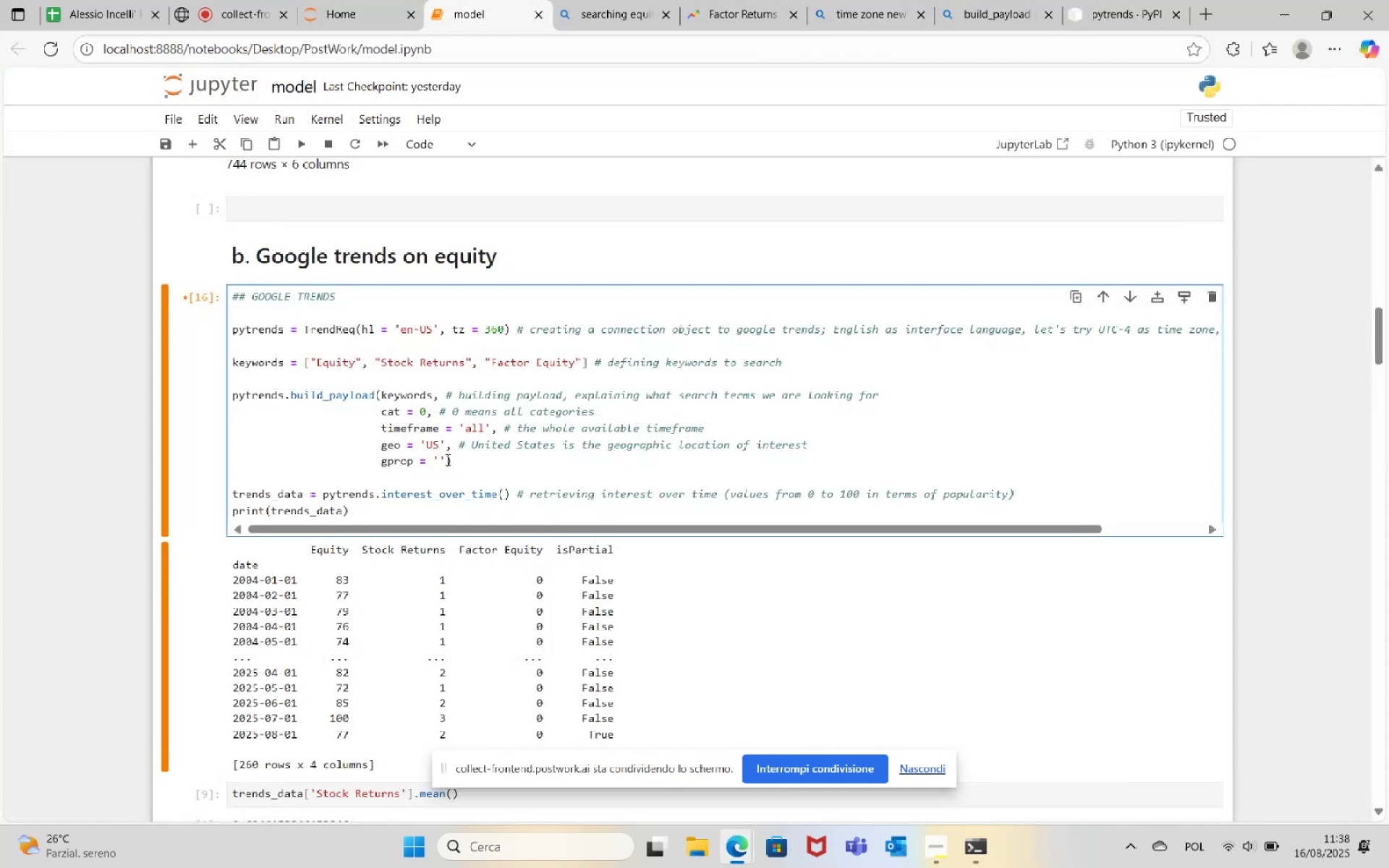 
left_click([446, 459])
 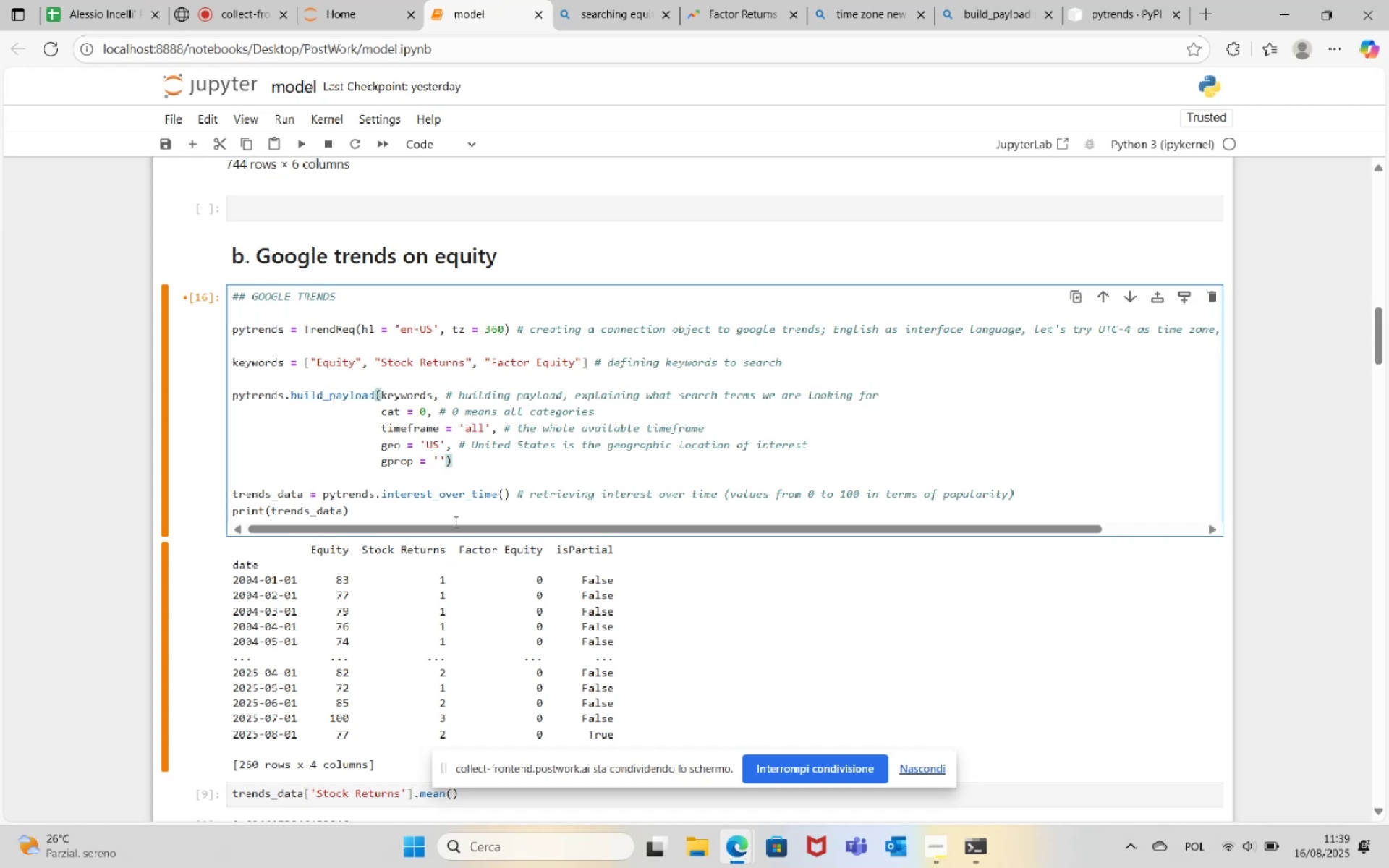 
key(ArrowRight)
 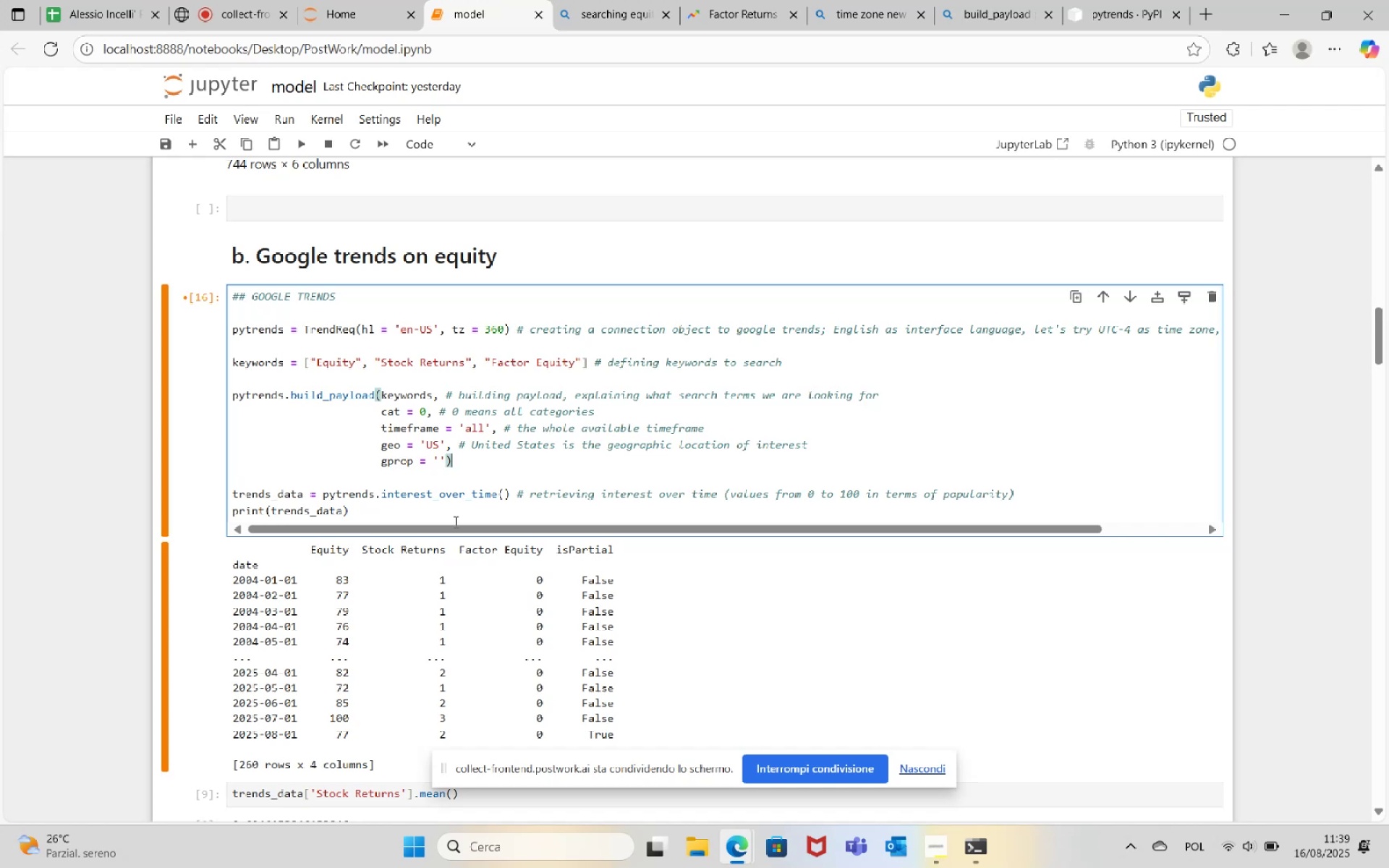 
hold_key(key=Backspace, duration=0.82)
 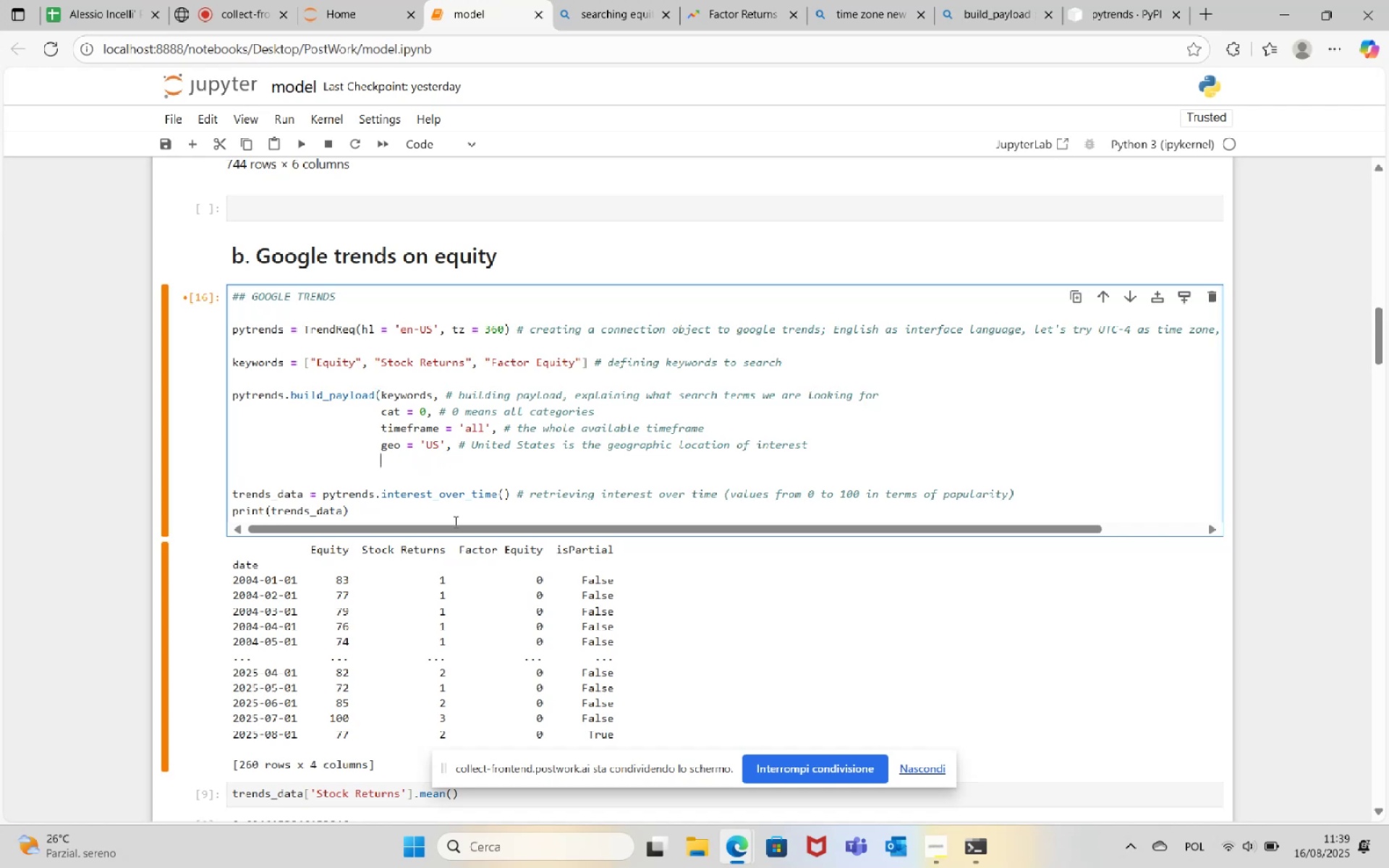 
key(Backspace)
 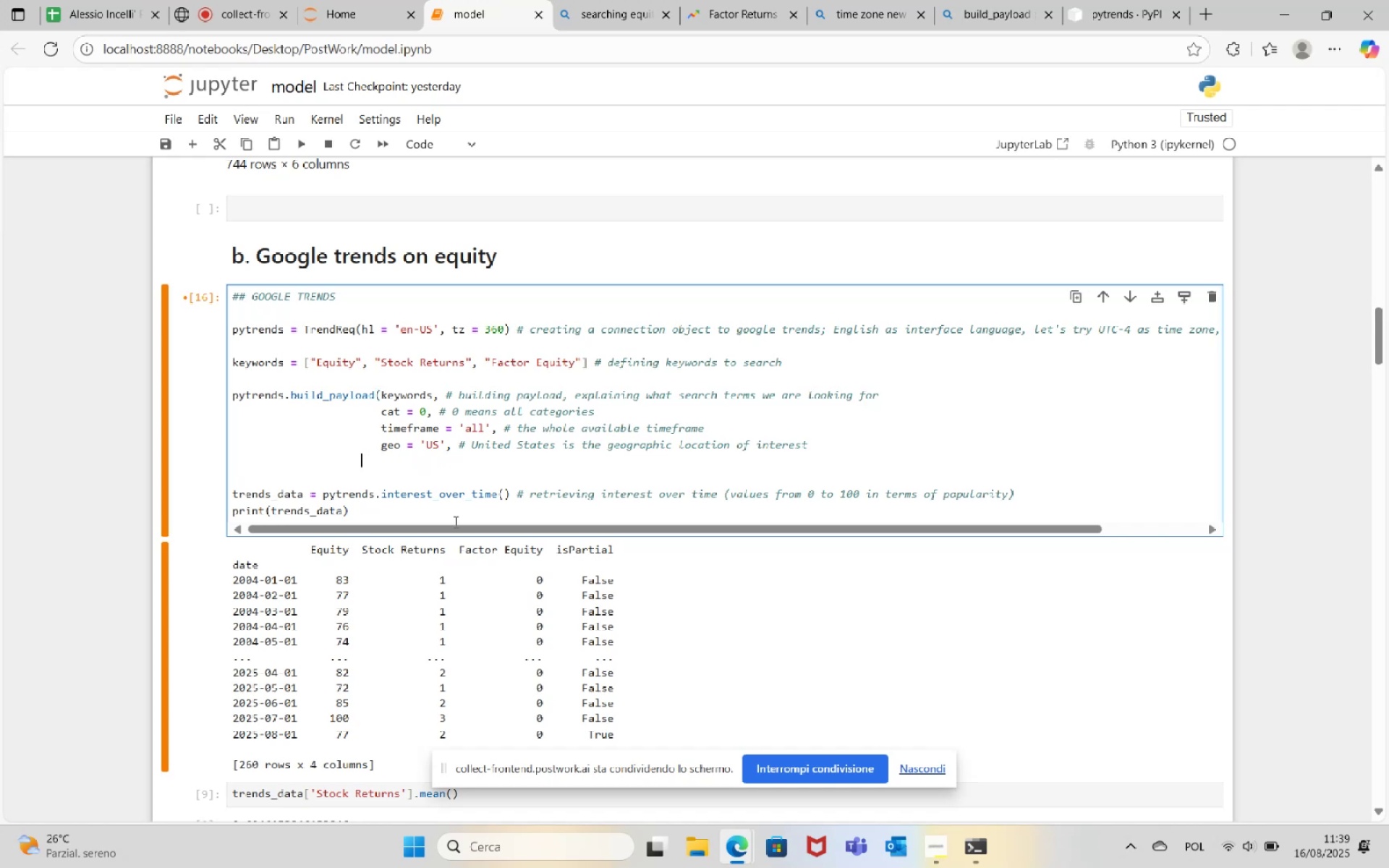 
key(Backspace)
 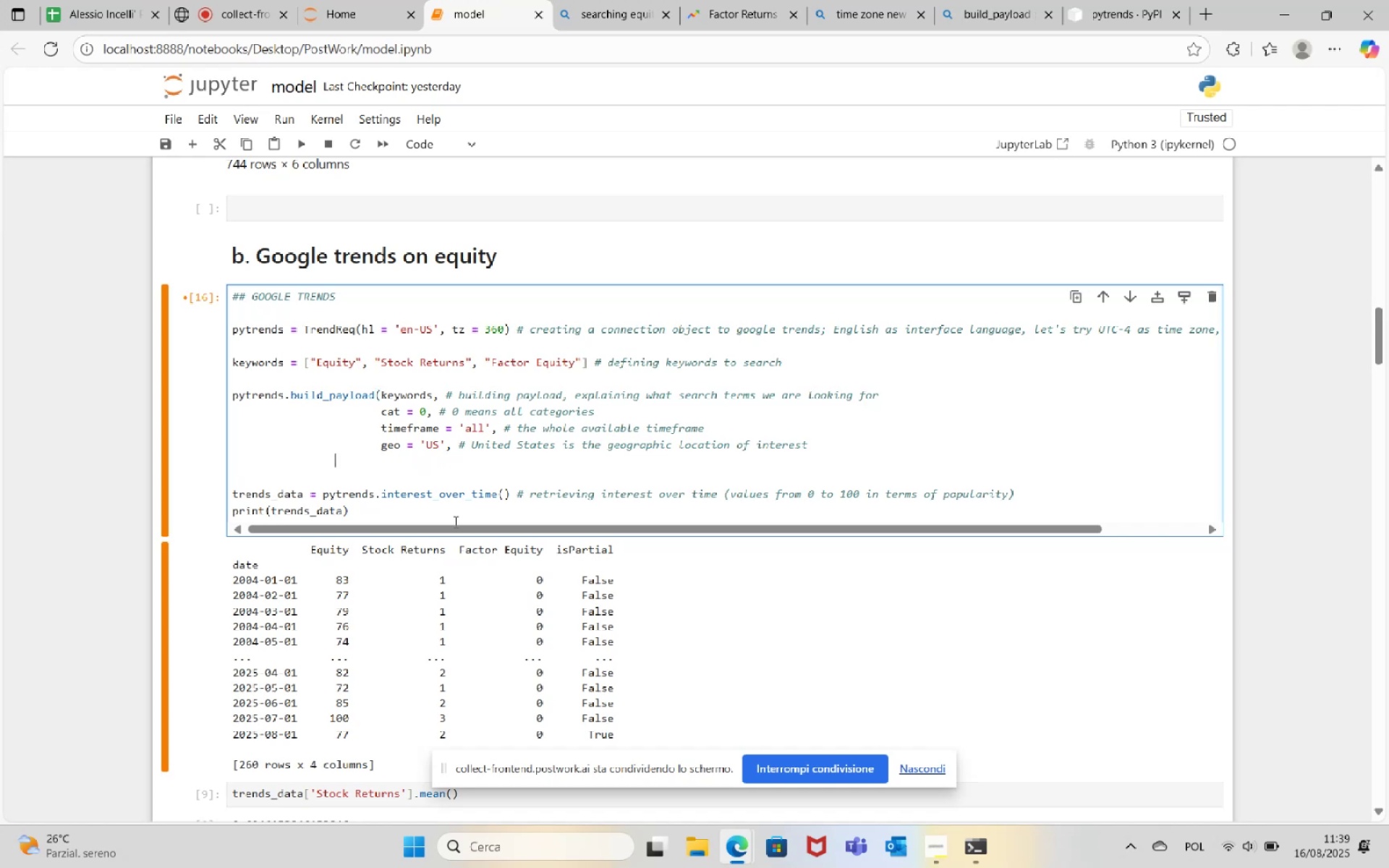 
key(Backspace)
 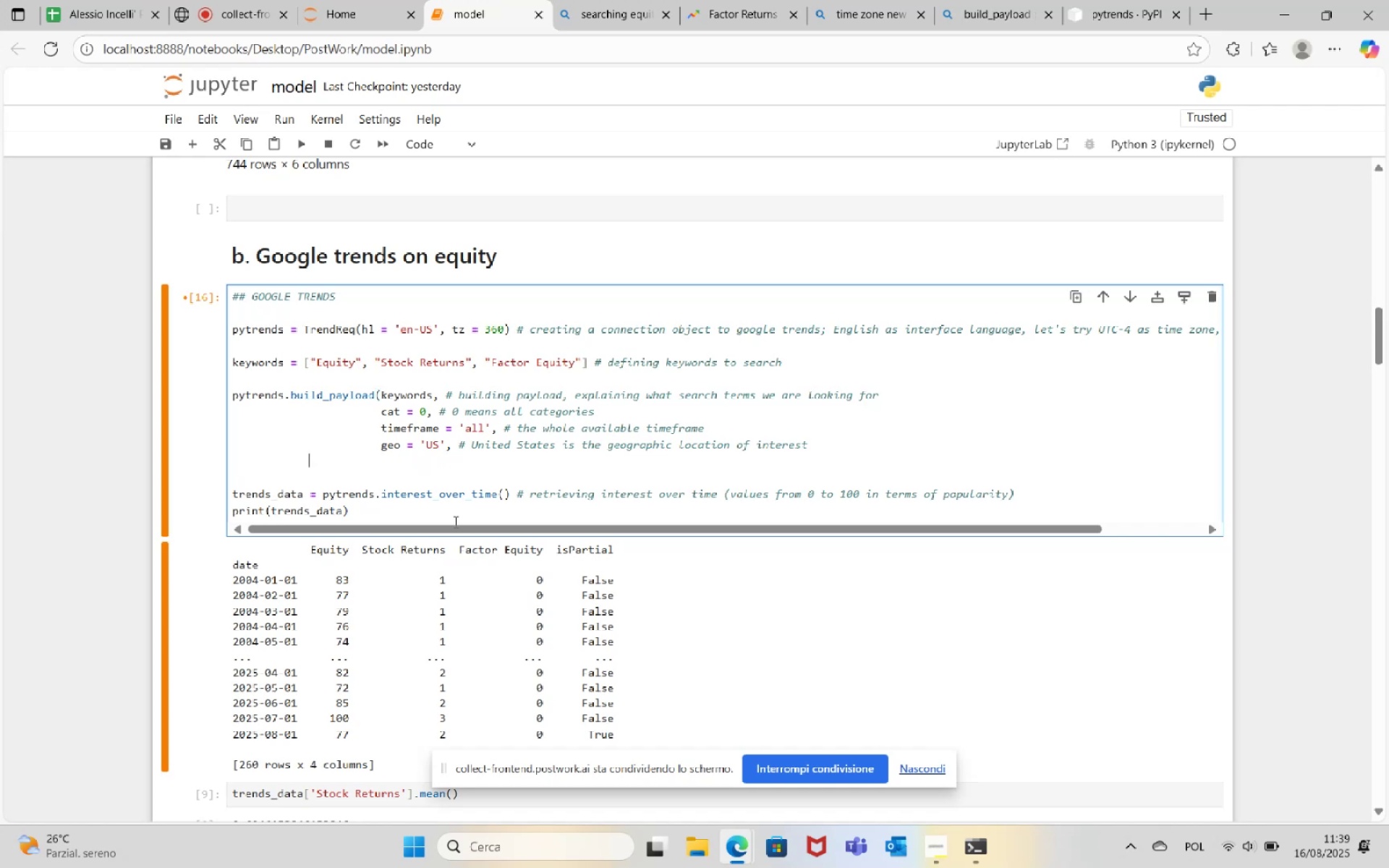 
key(Backspace)
 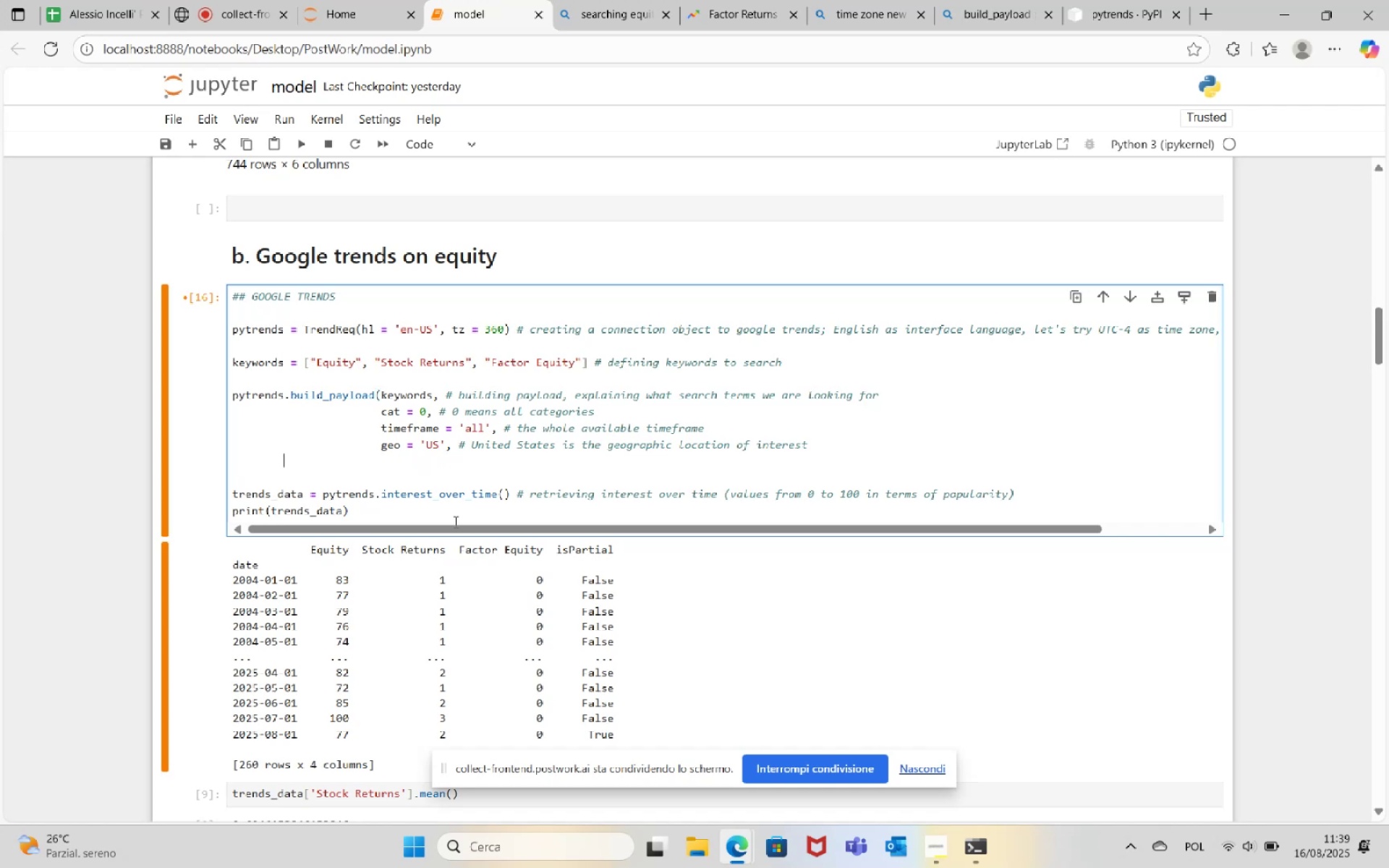 
key(Backspace)
 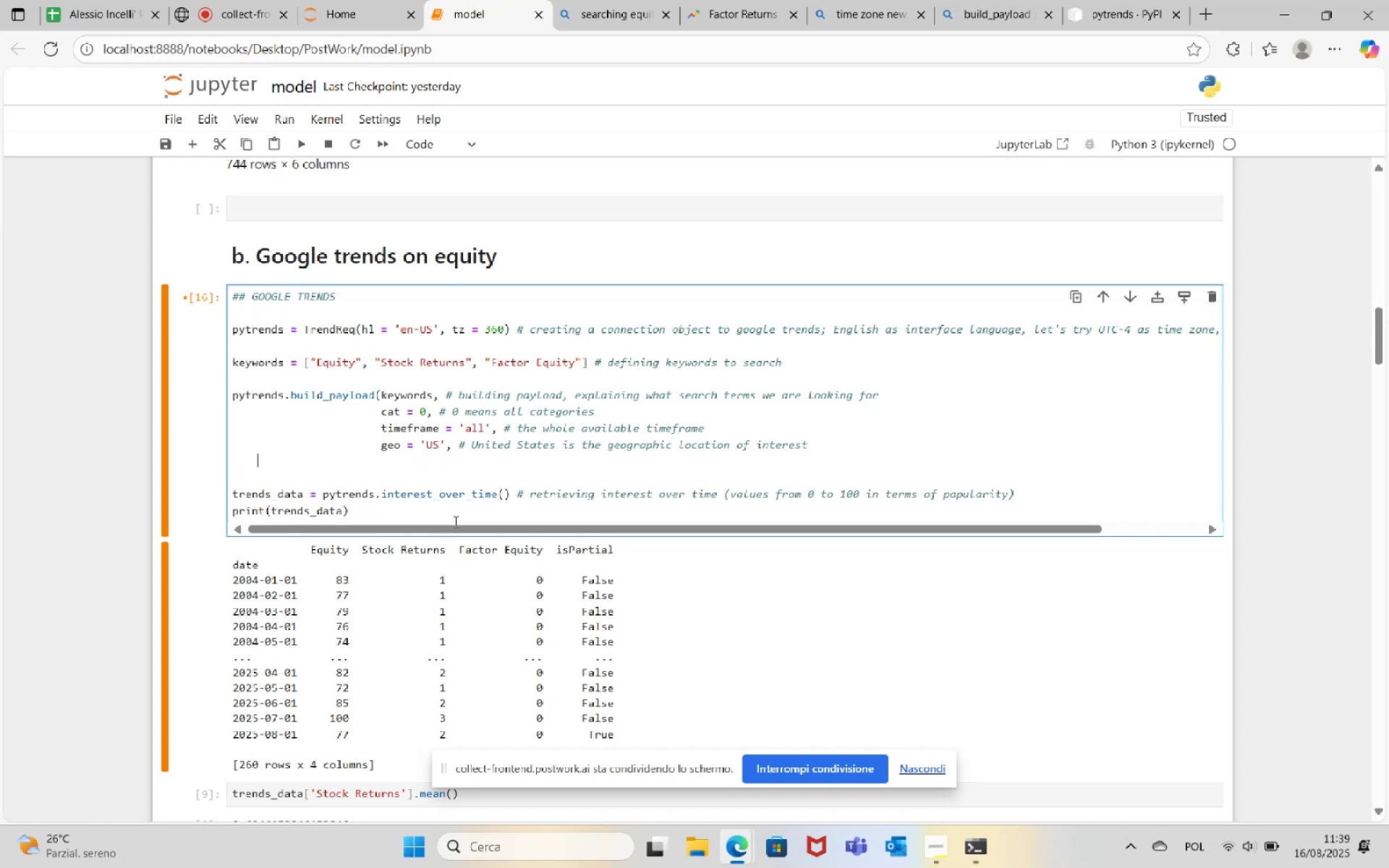 
key(Backspace)
 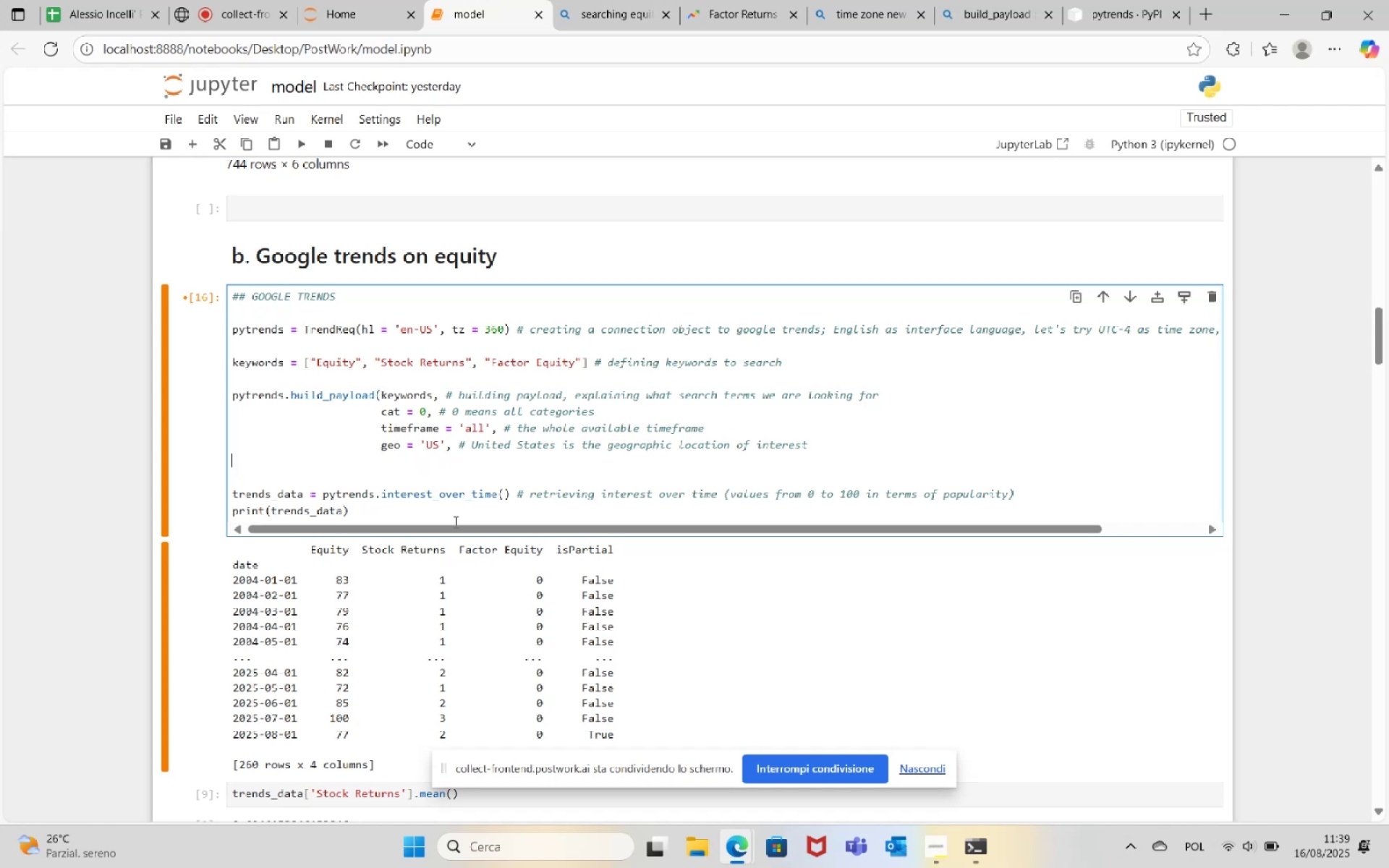 
key(Backspace)
 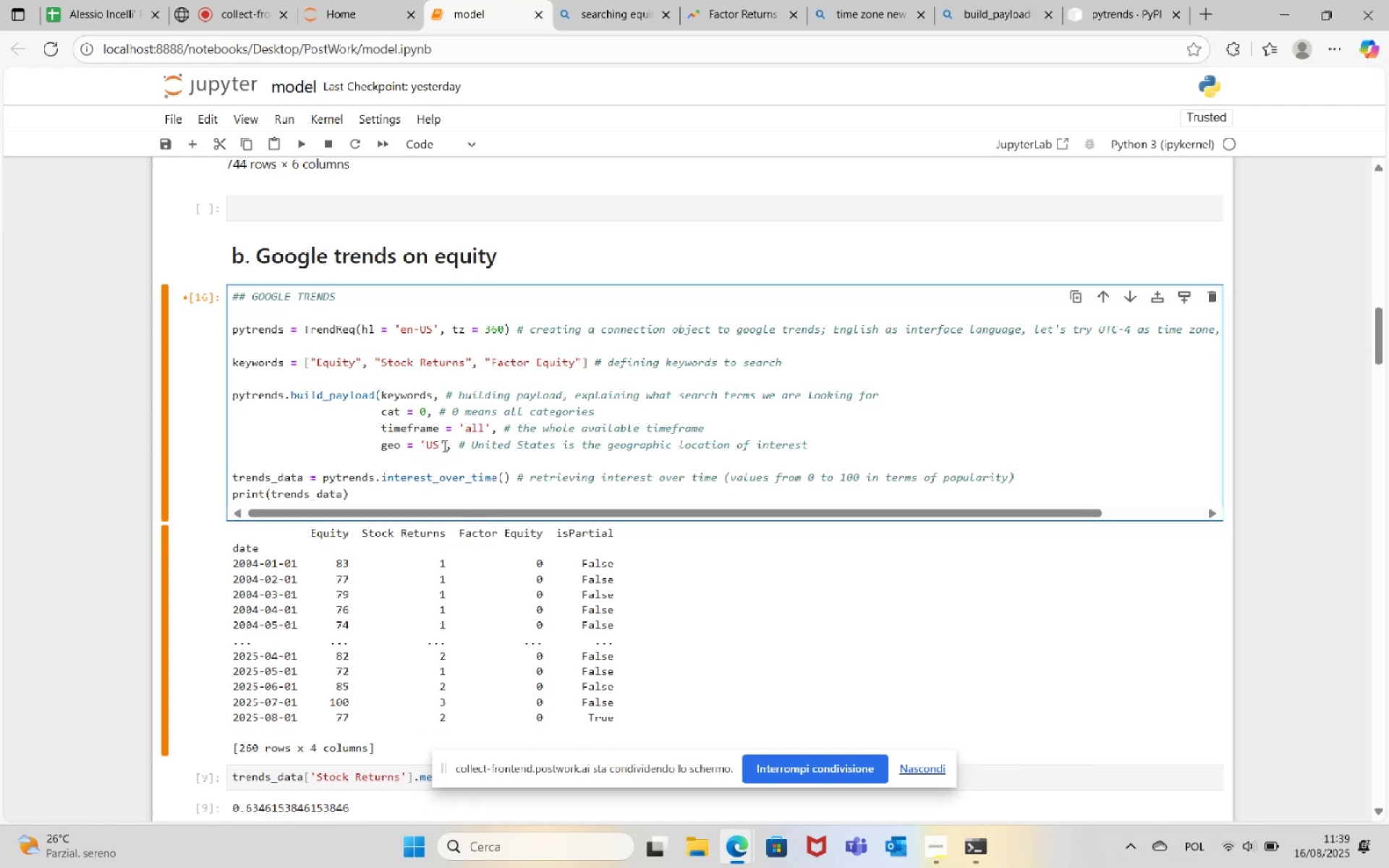 
left_click([449, 446])
 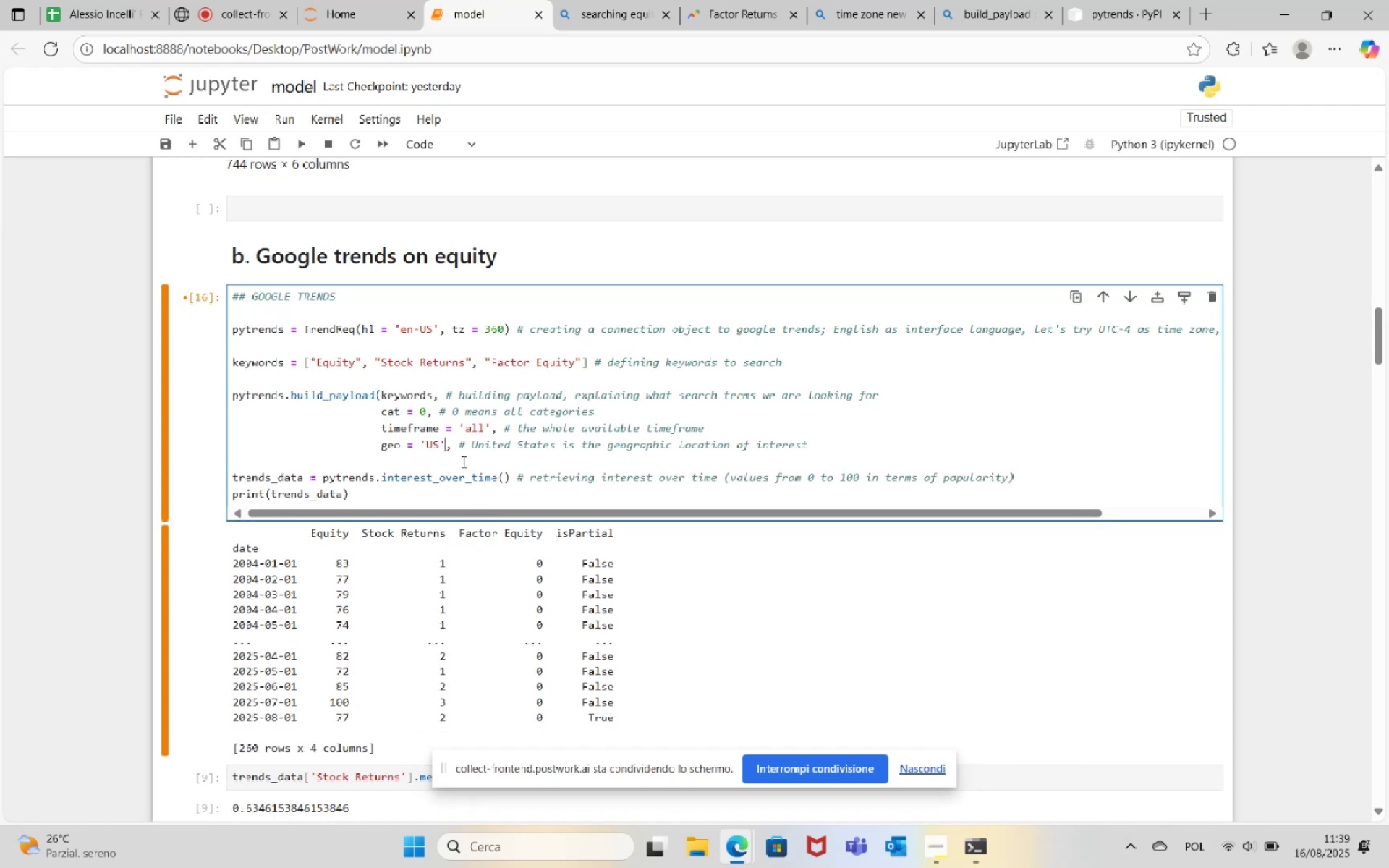 
key(ArrowRight)
 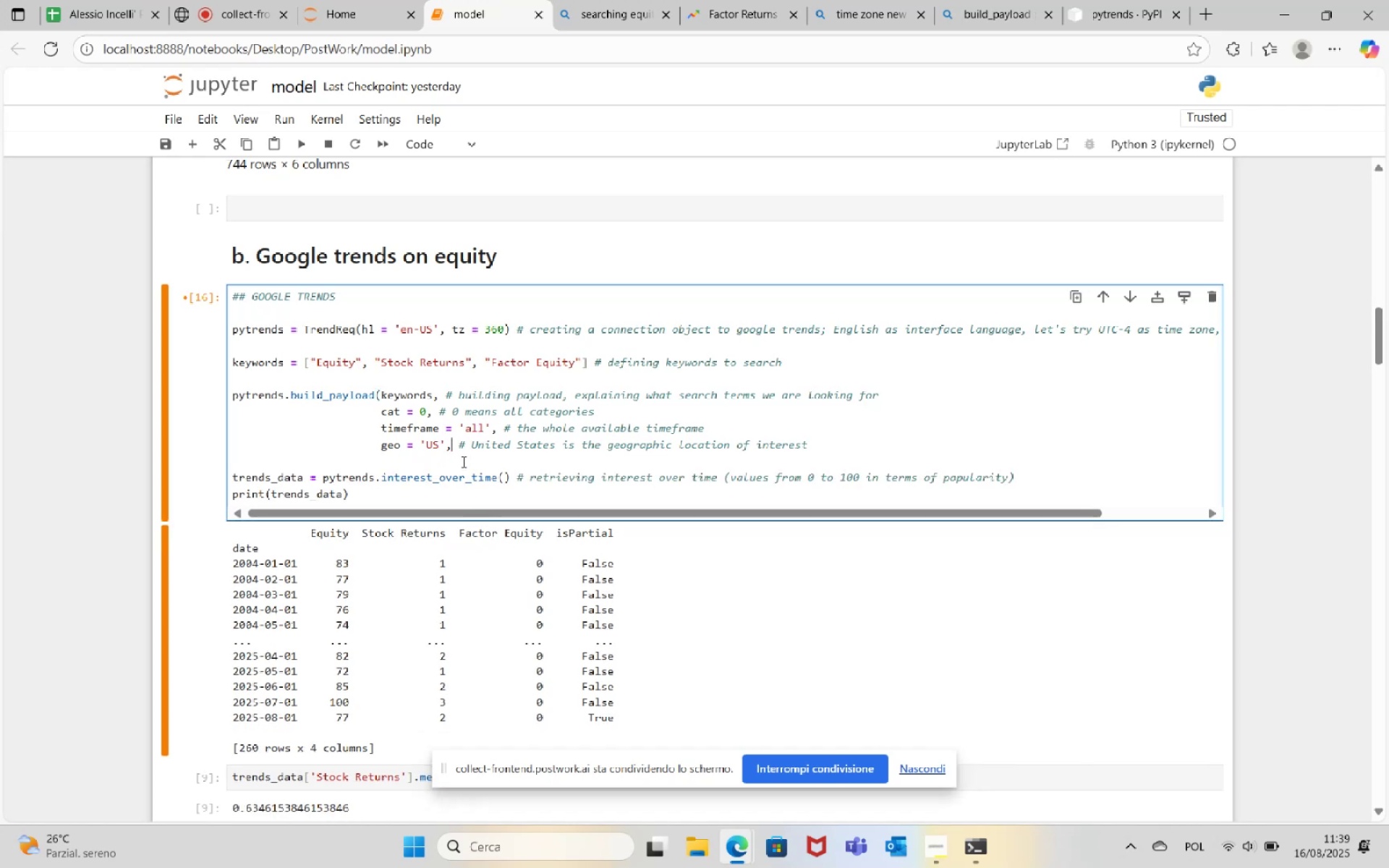 
key(Backspace)
 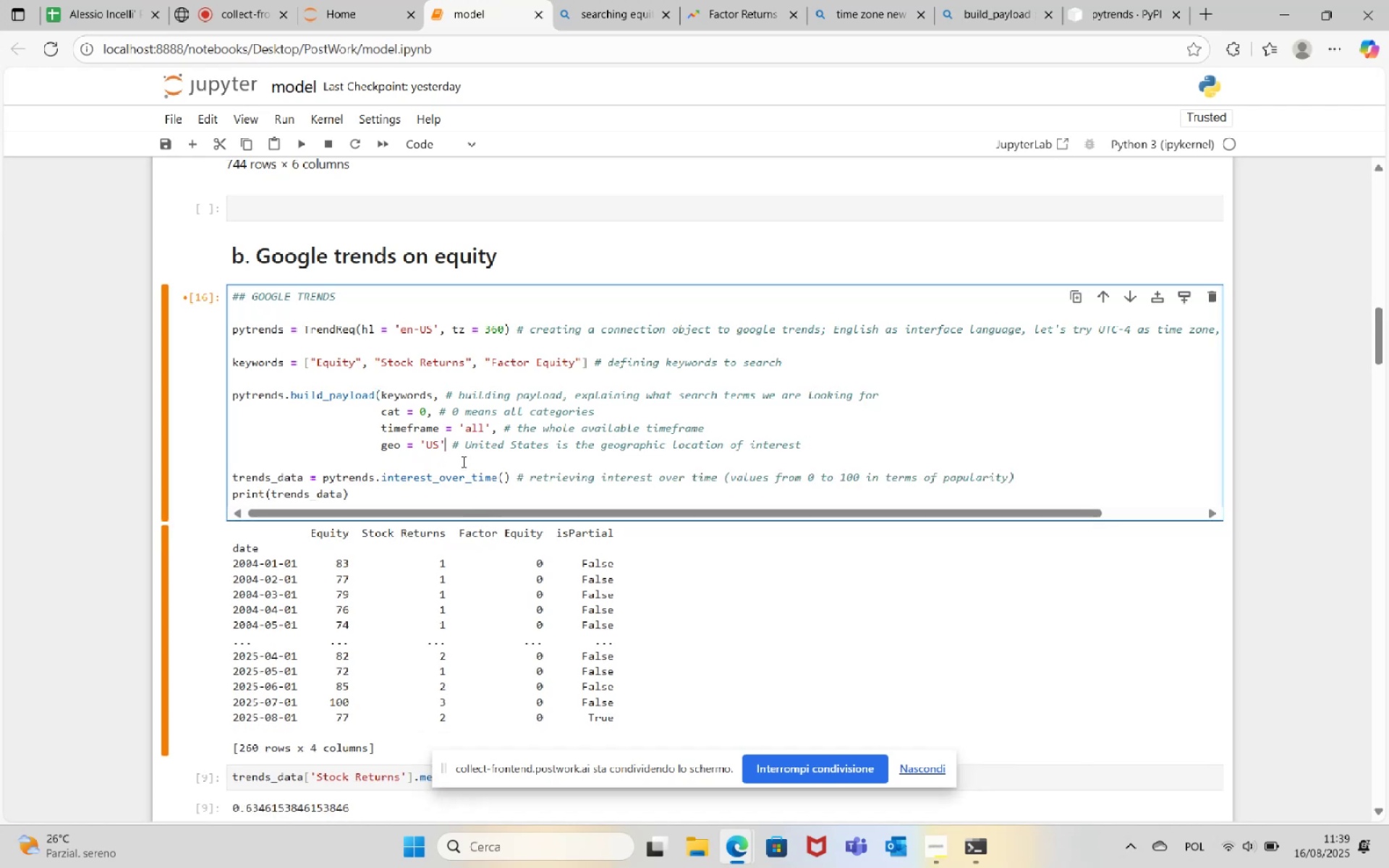 
key(Shift+0)
 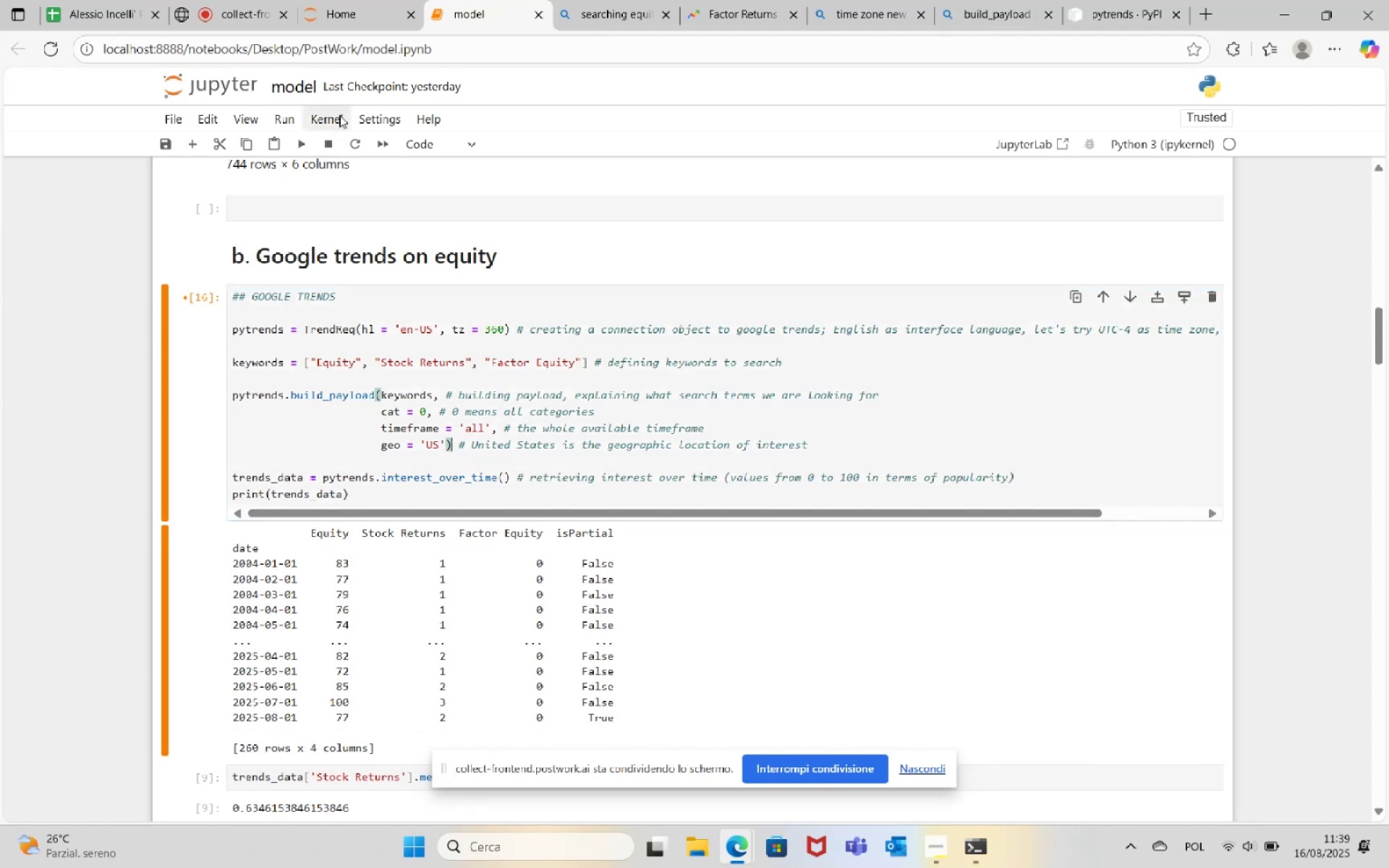 
left_click([297, 144])
 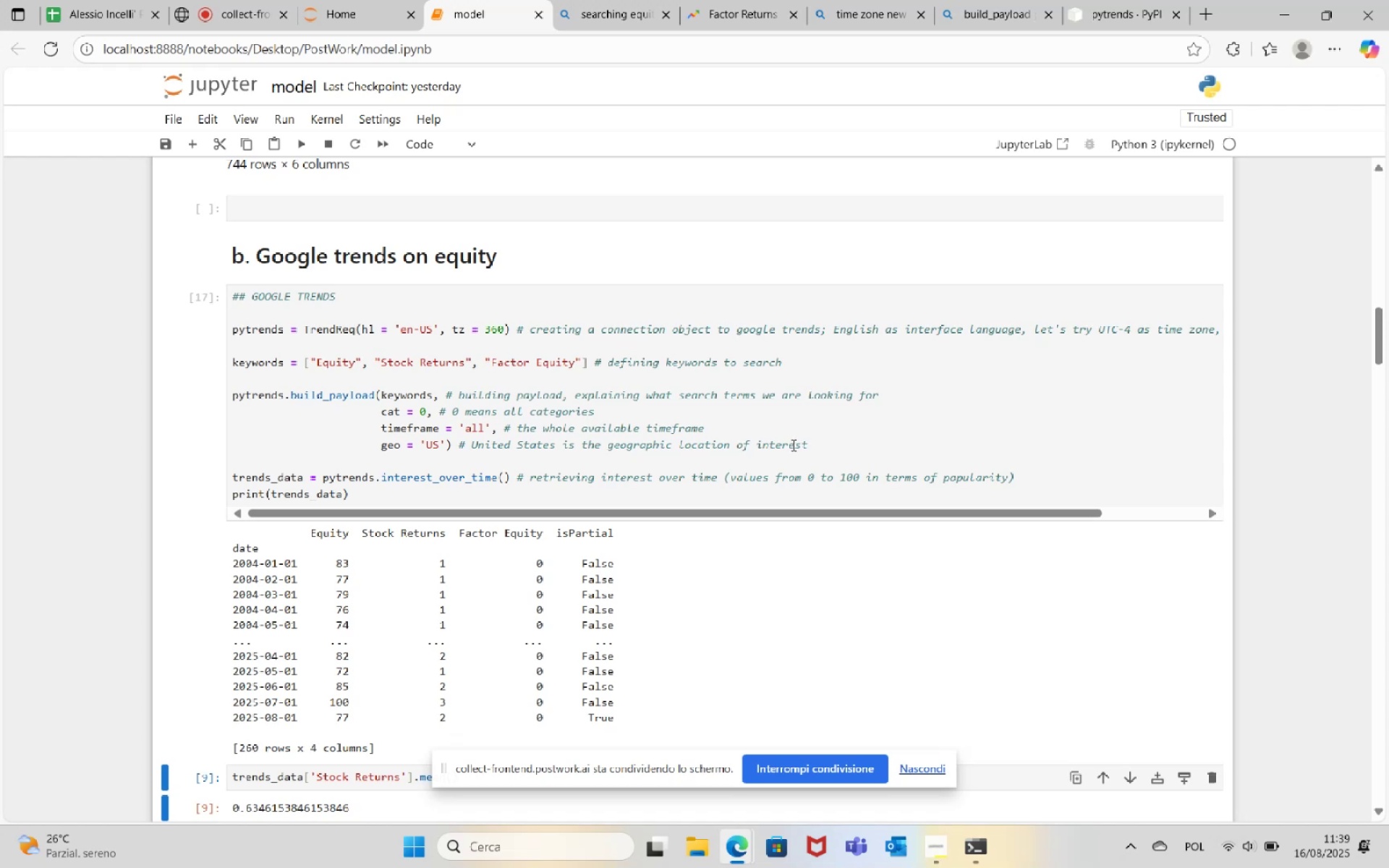 
wait(15.92)
 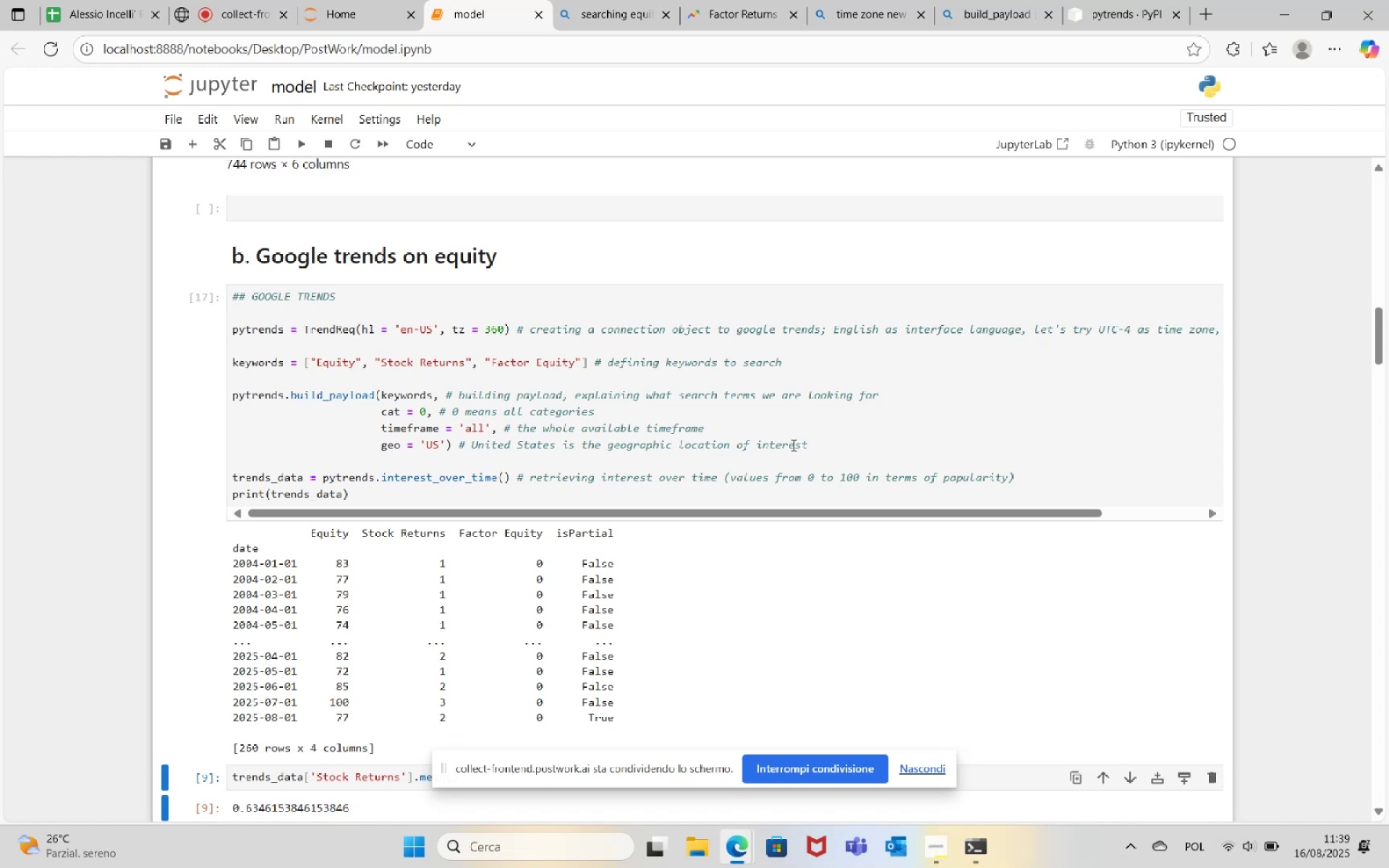 
left_click([1094, 17])
 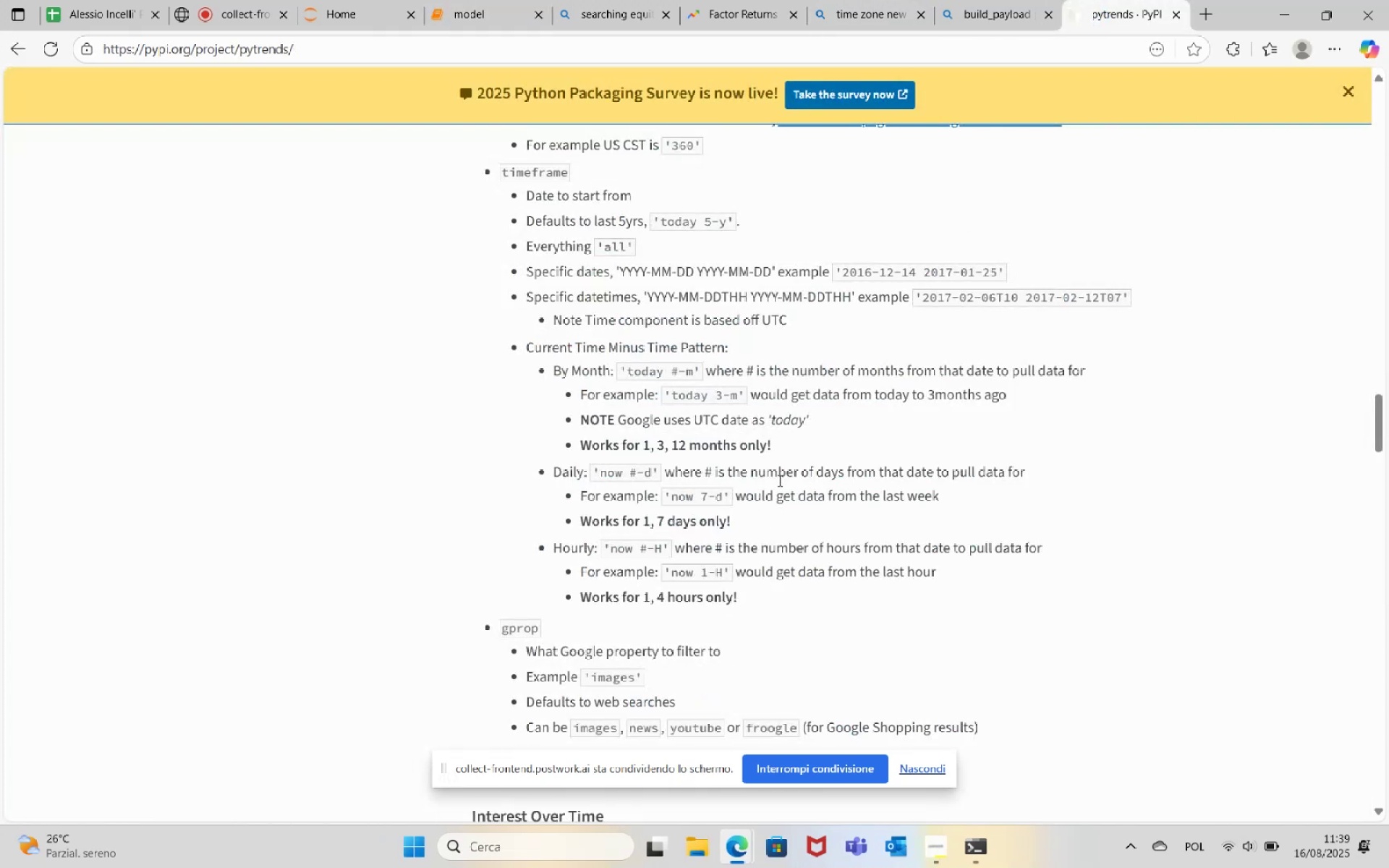 
scroll: coordinate [778, 480], scroll_direction: down, amount: 2.0
 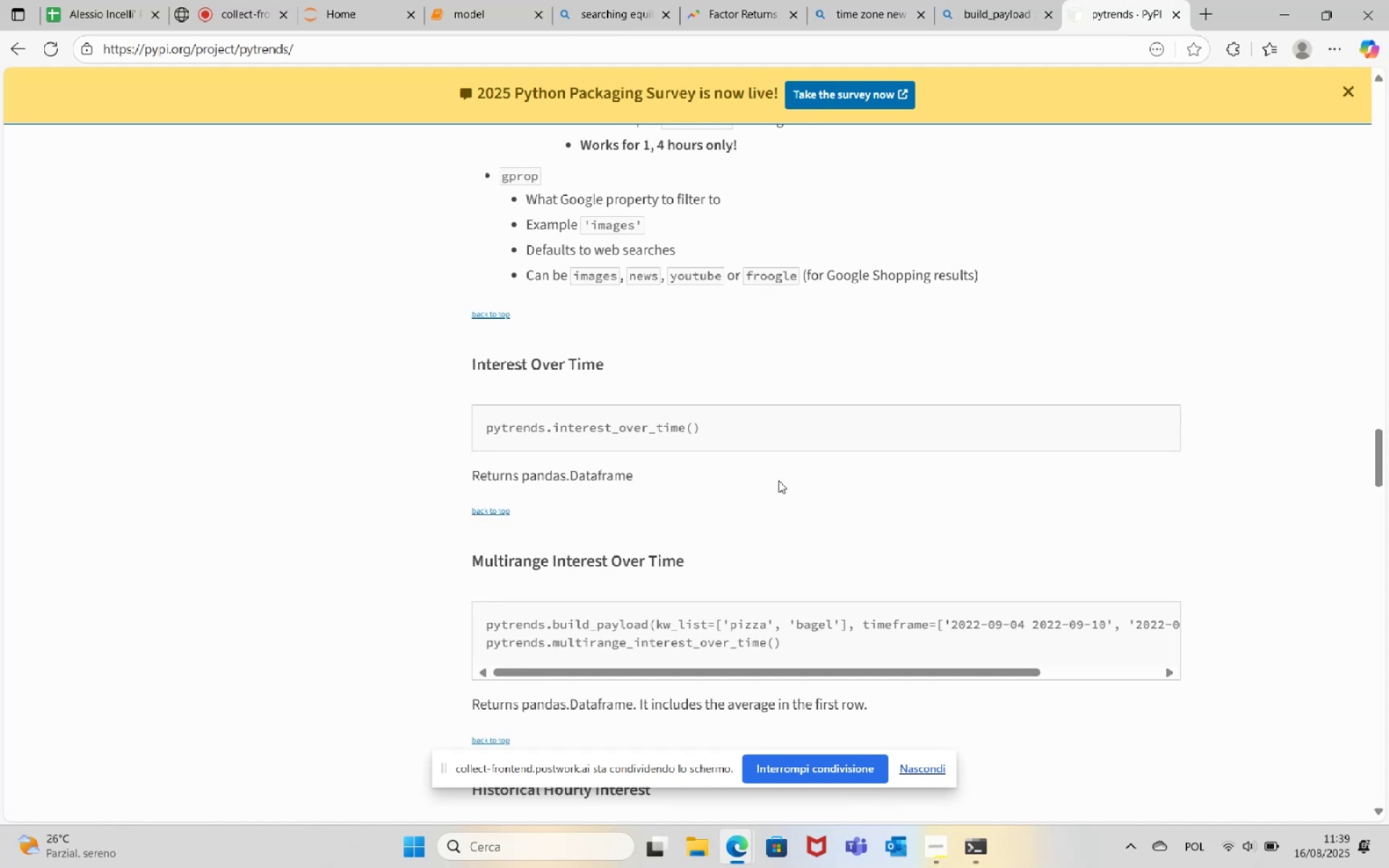 
left_click_drag(start_coordinate=[843, 675], to_coordinate=[715, 654])
 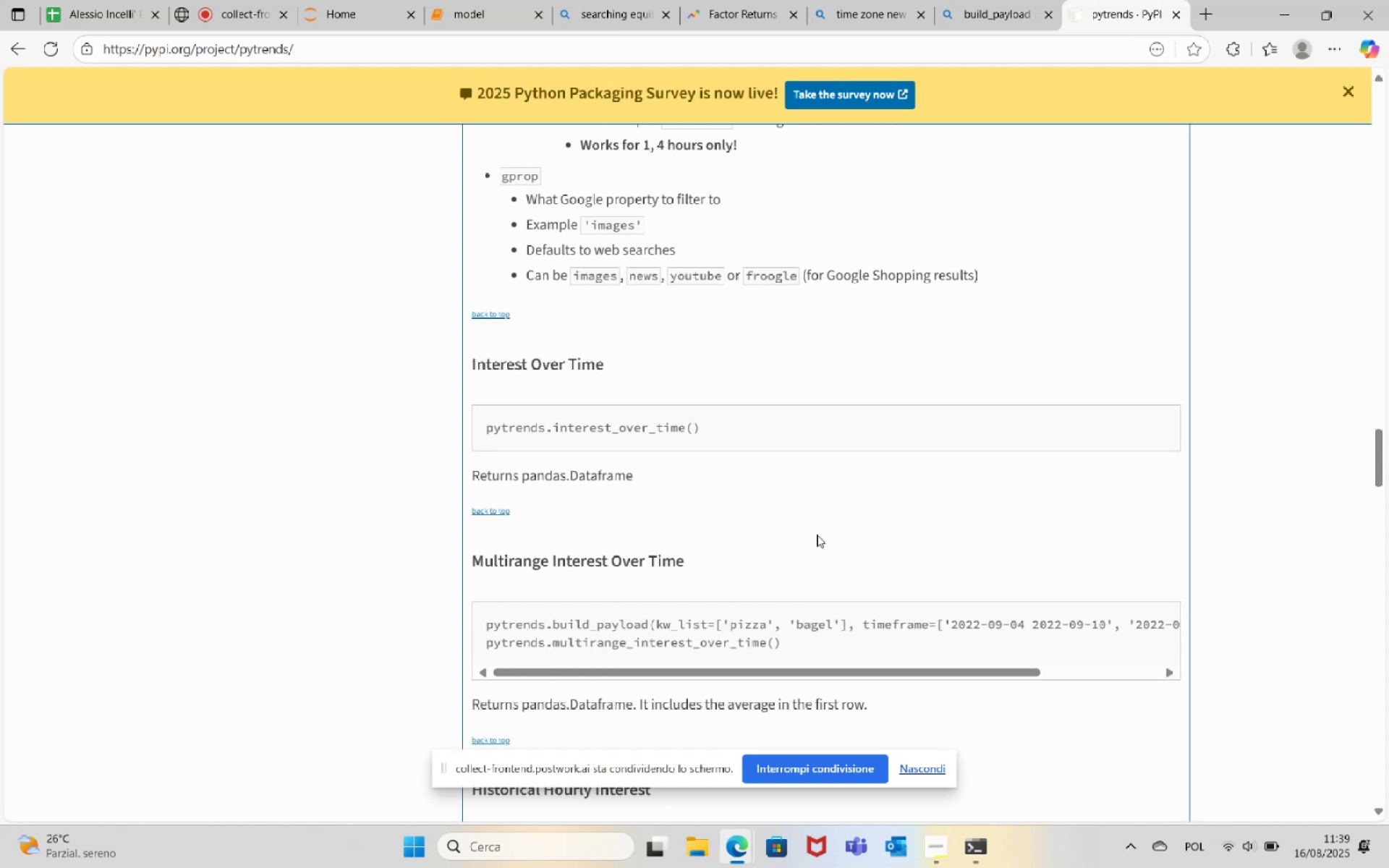 
scroll: coordinate [817, 534], scroll_direction: down, amount: 3.0
 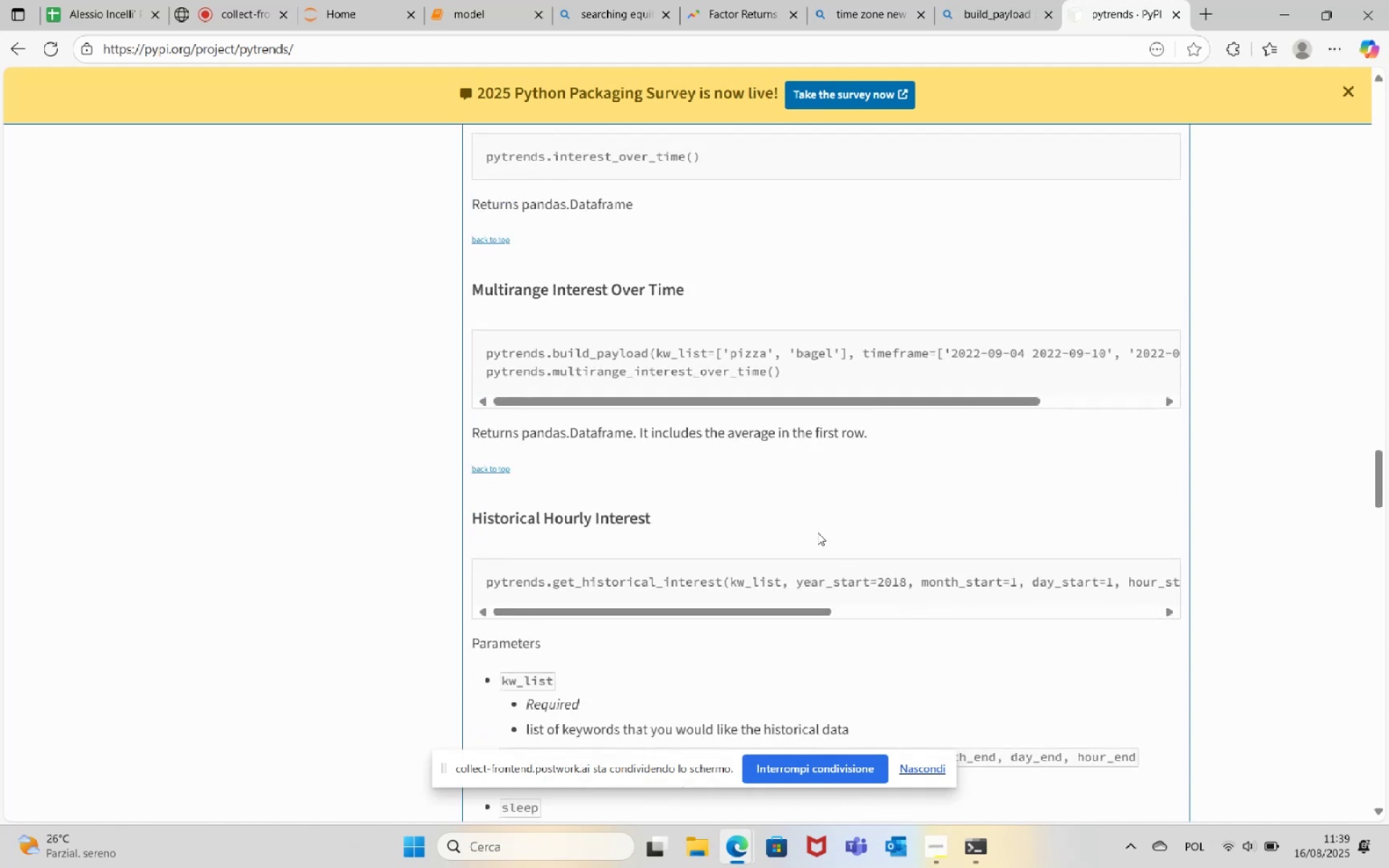 
scroll: coordinate [800, 483], scroll_direction: up, amount: 43.0
 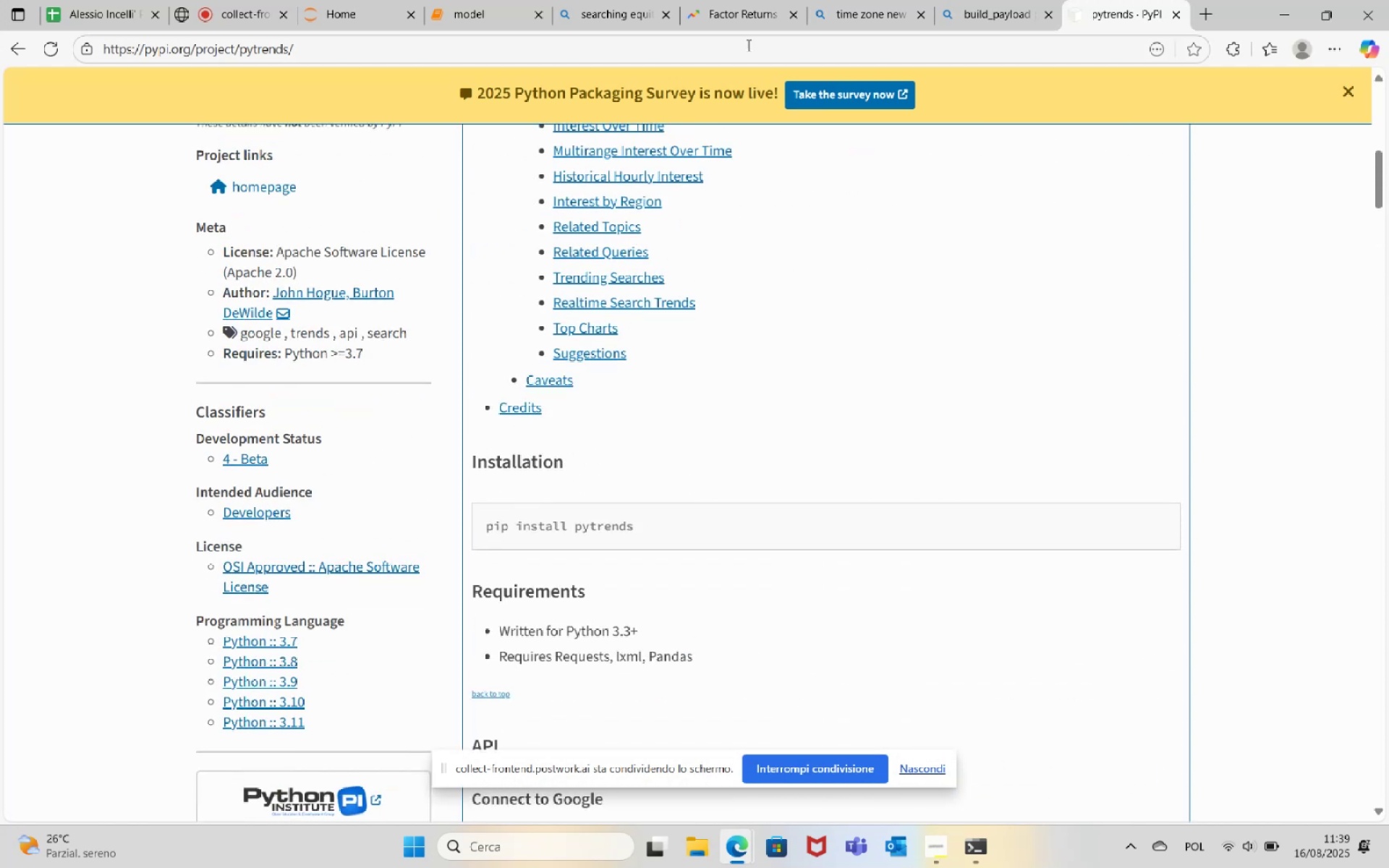 
left_click([733, 0])
 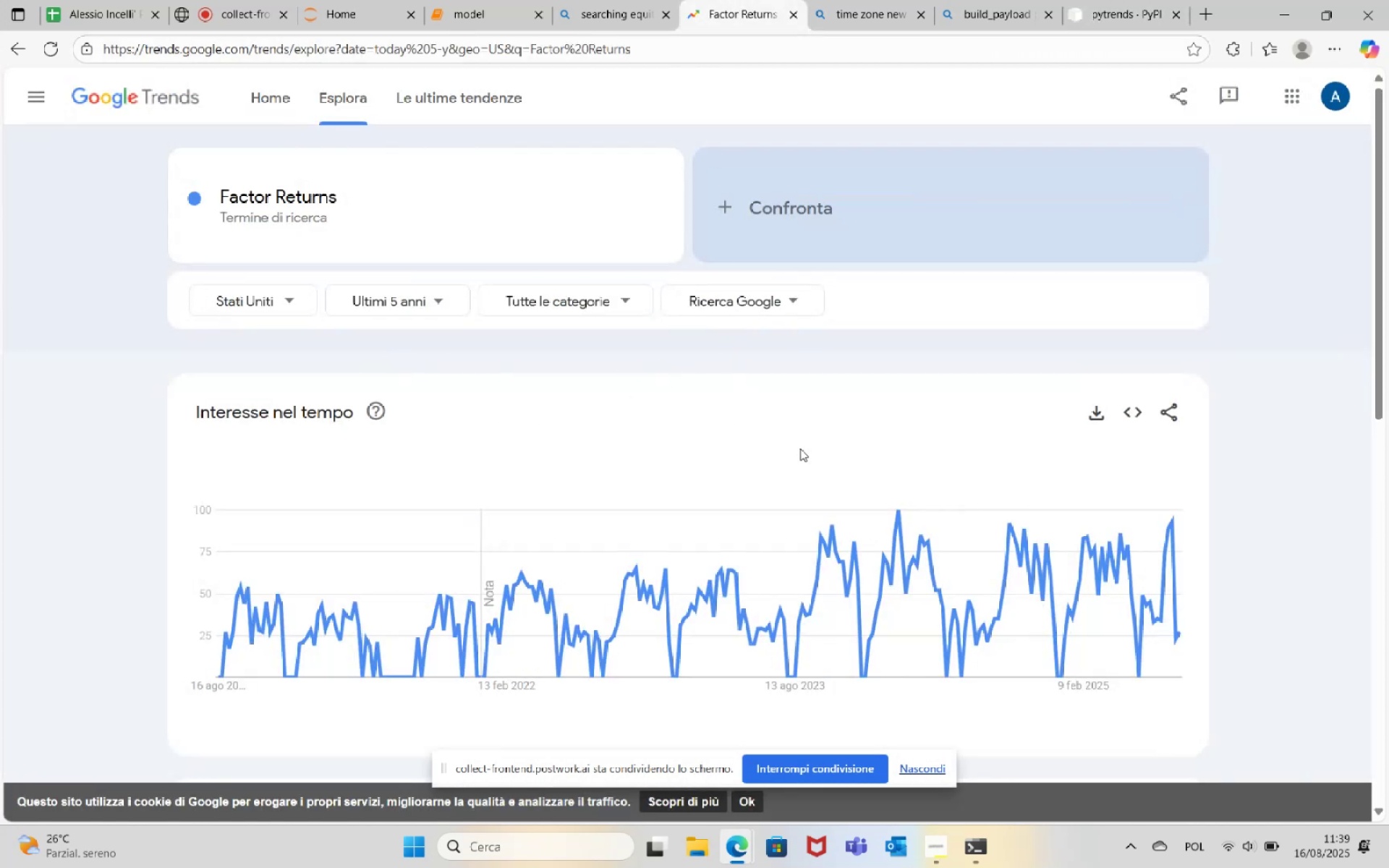 
scroll: coordinate [807, 451], scroll_direction: down, amount: 3.0
 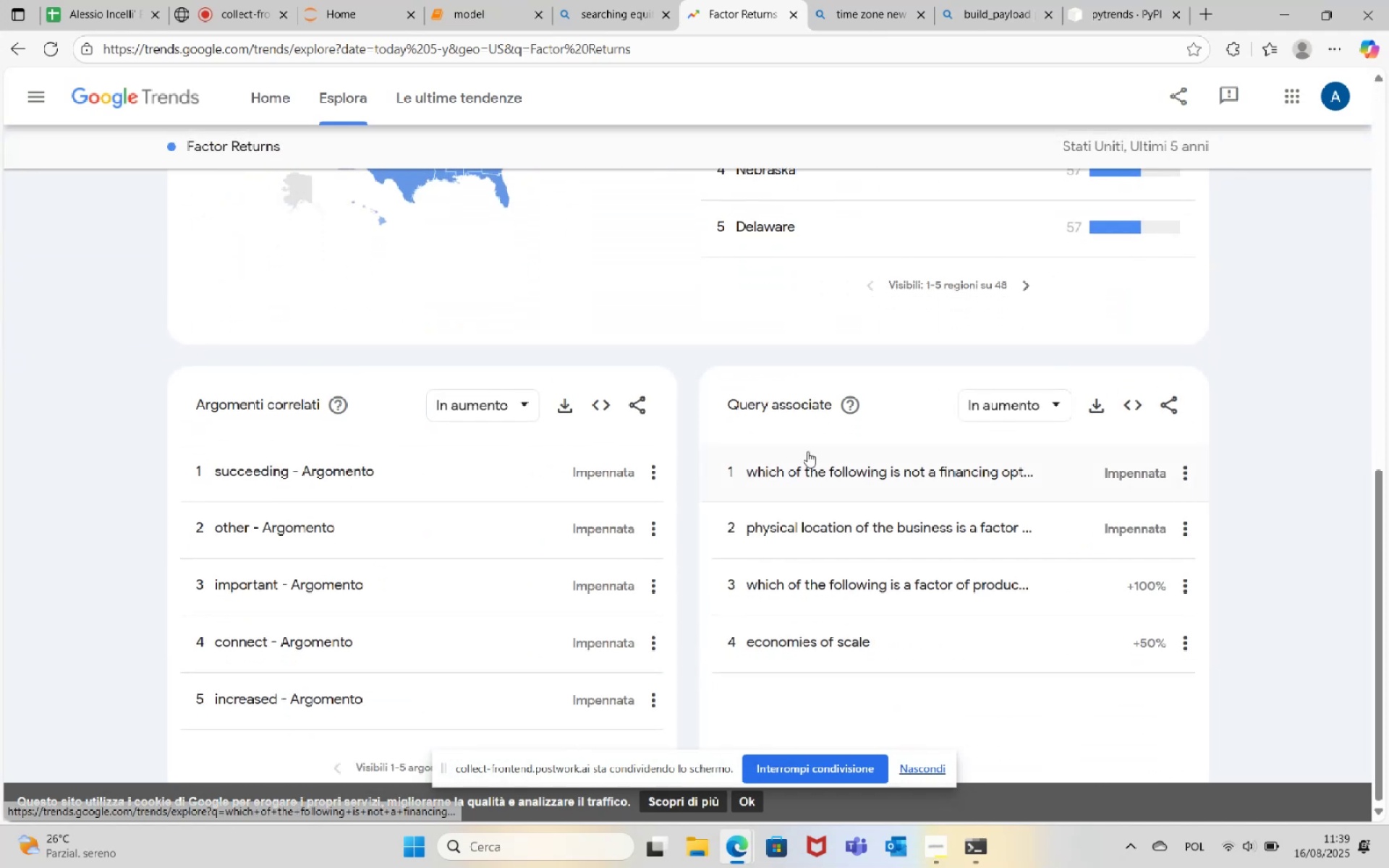 
scroll: coordinate [807, 451], scroll_direction: up, amount: 8.0
 